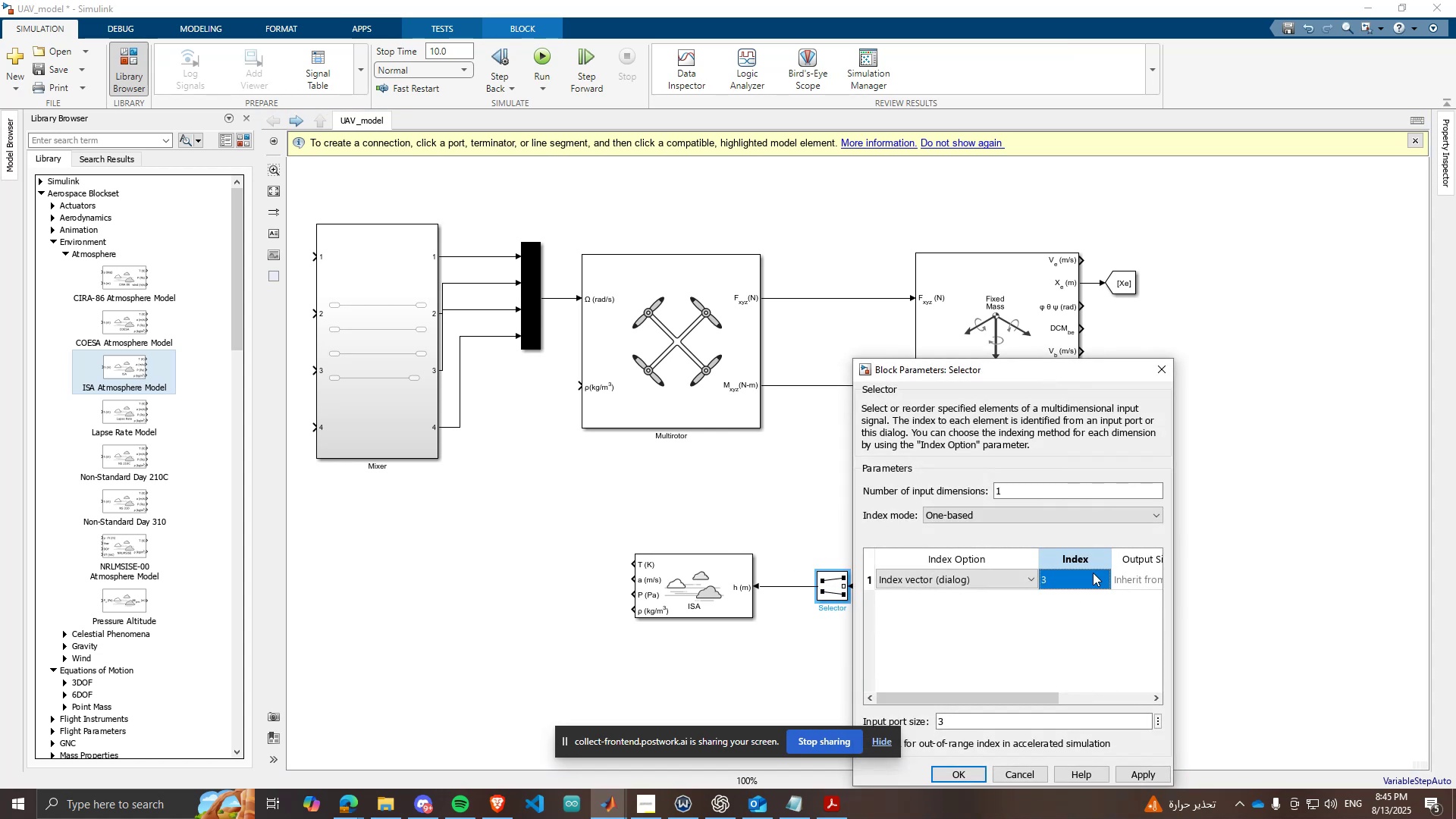 
key(Enter)
 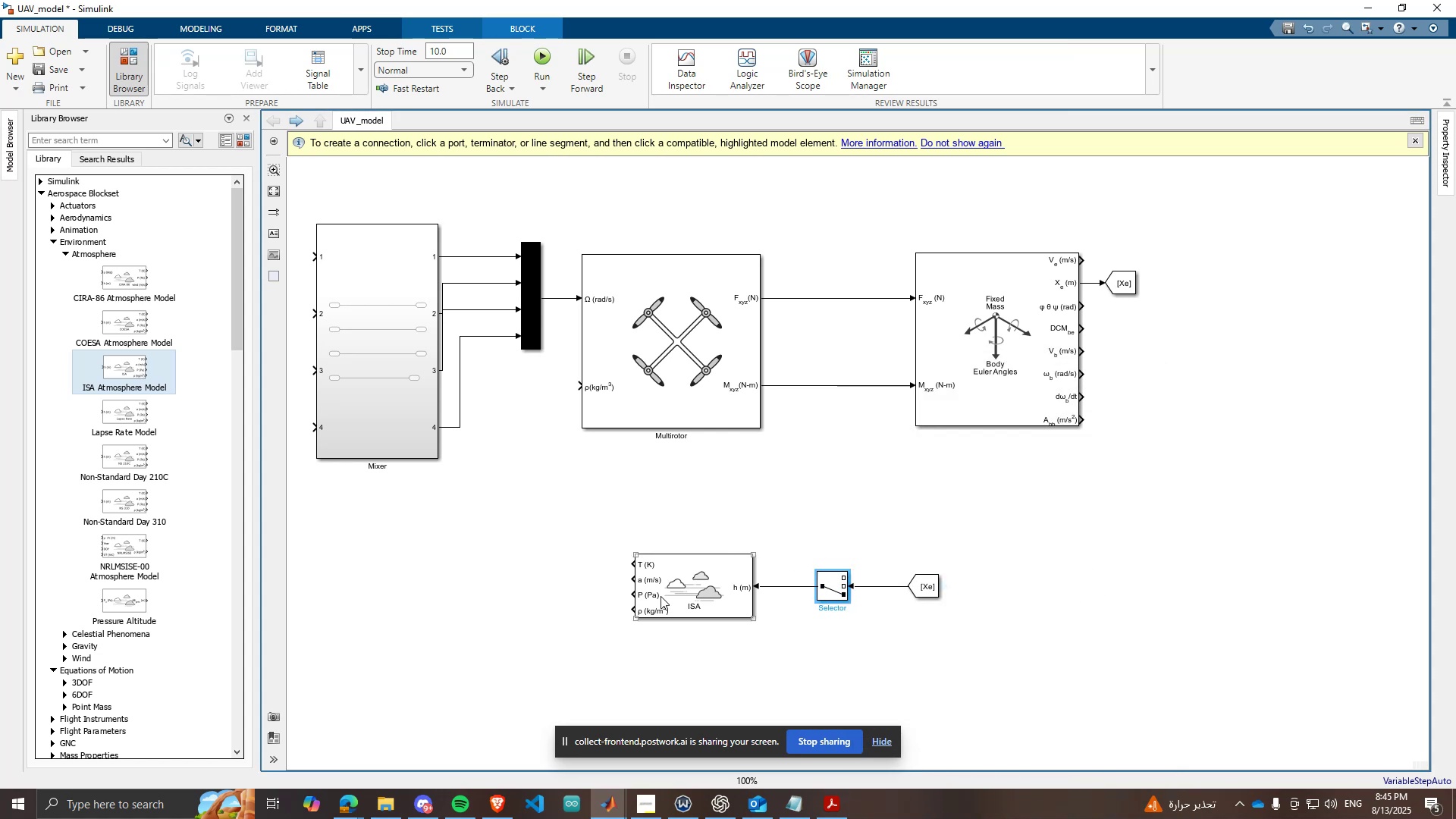 
scroll: coordinate [1142, 600], scroll_direction: down, amount: 1.0
 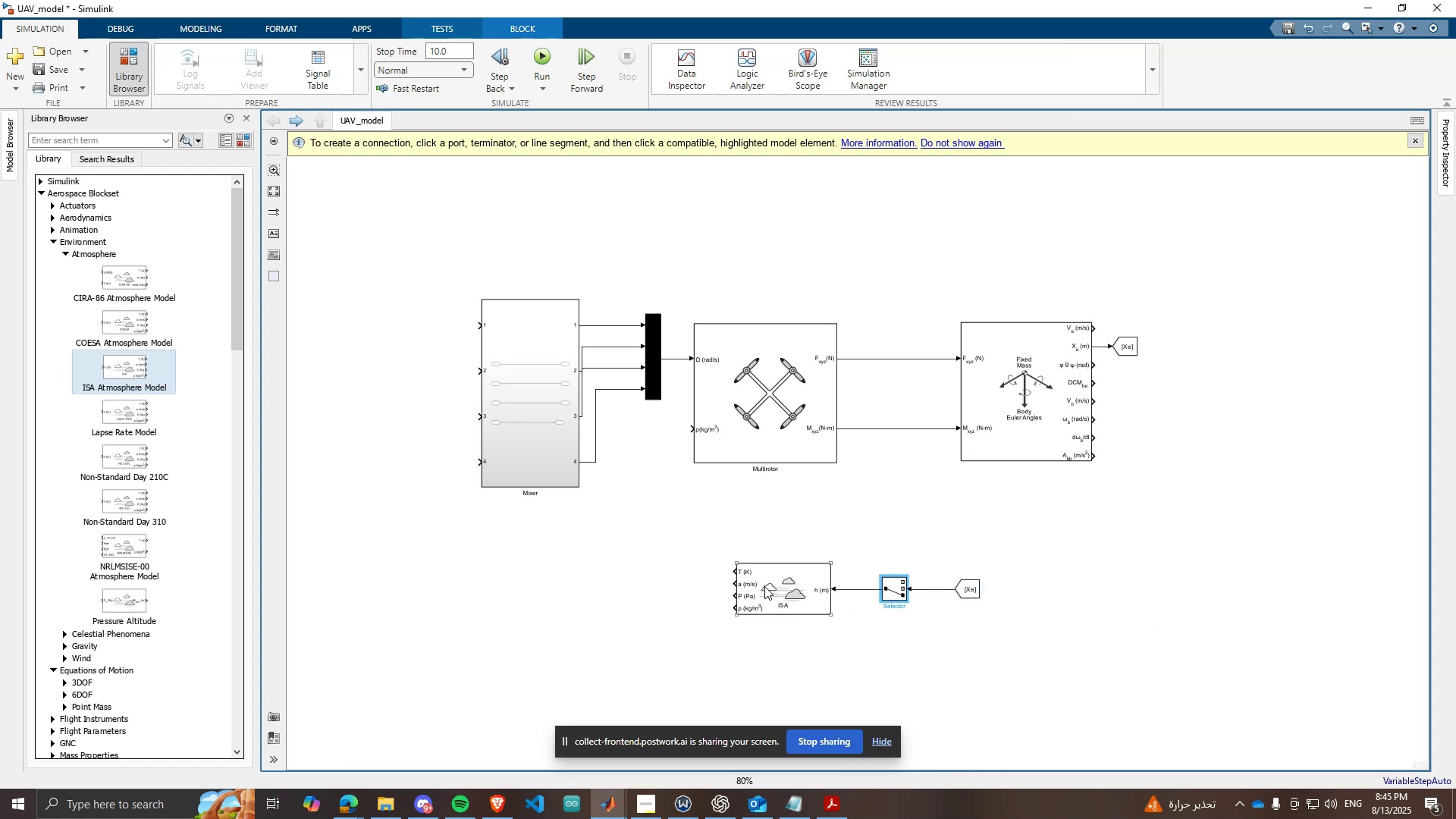 
scroll: coordinate [760, 600], scroll_direction: up, amount: 2.0
 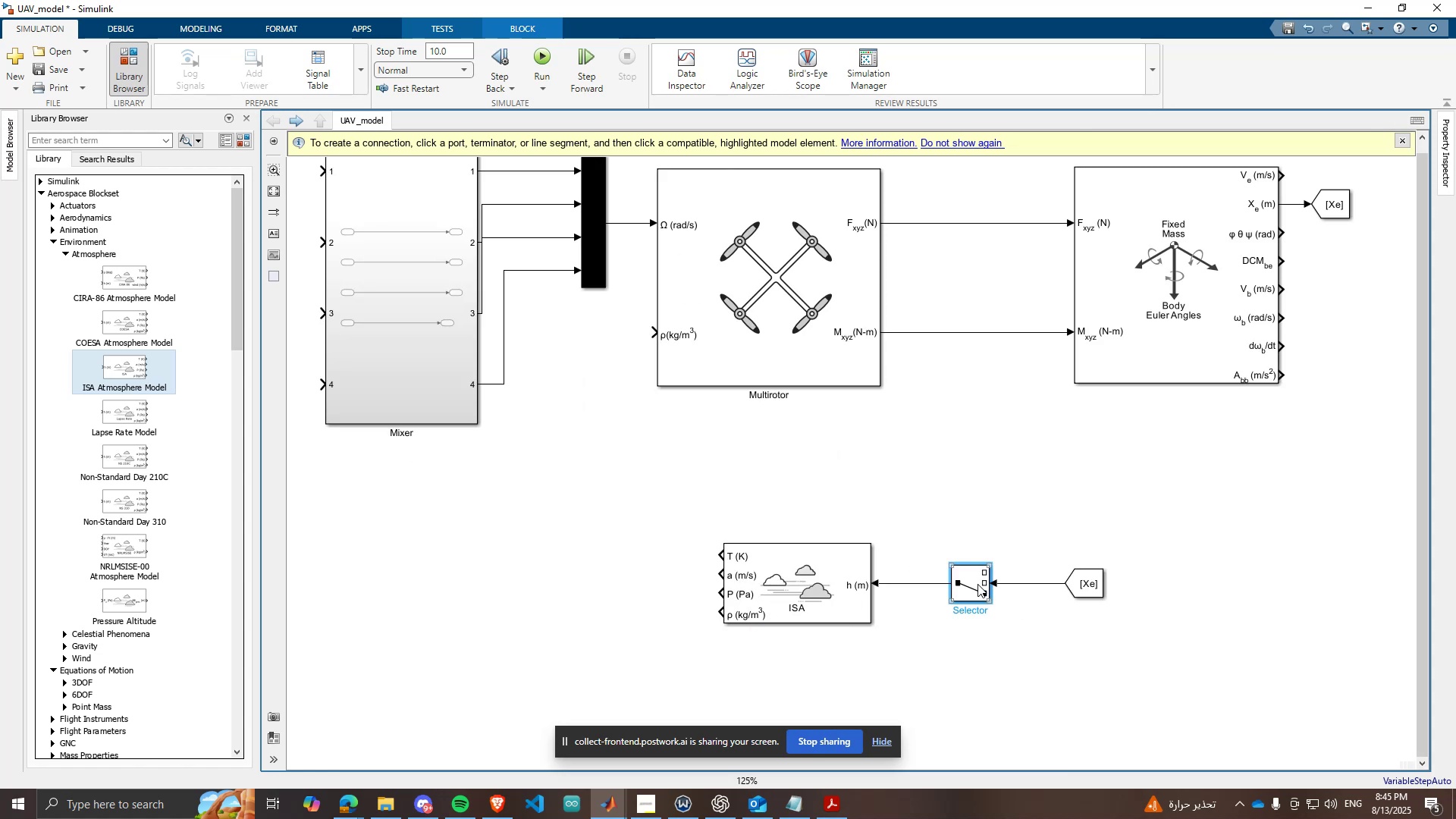 
left_click_drag(start_coordinate=[980, 584], to_coordinate=[984, 584])
 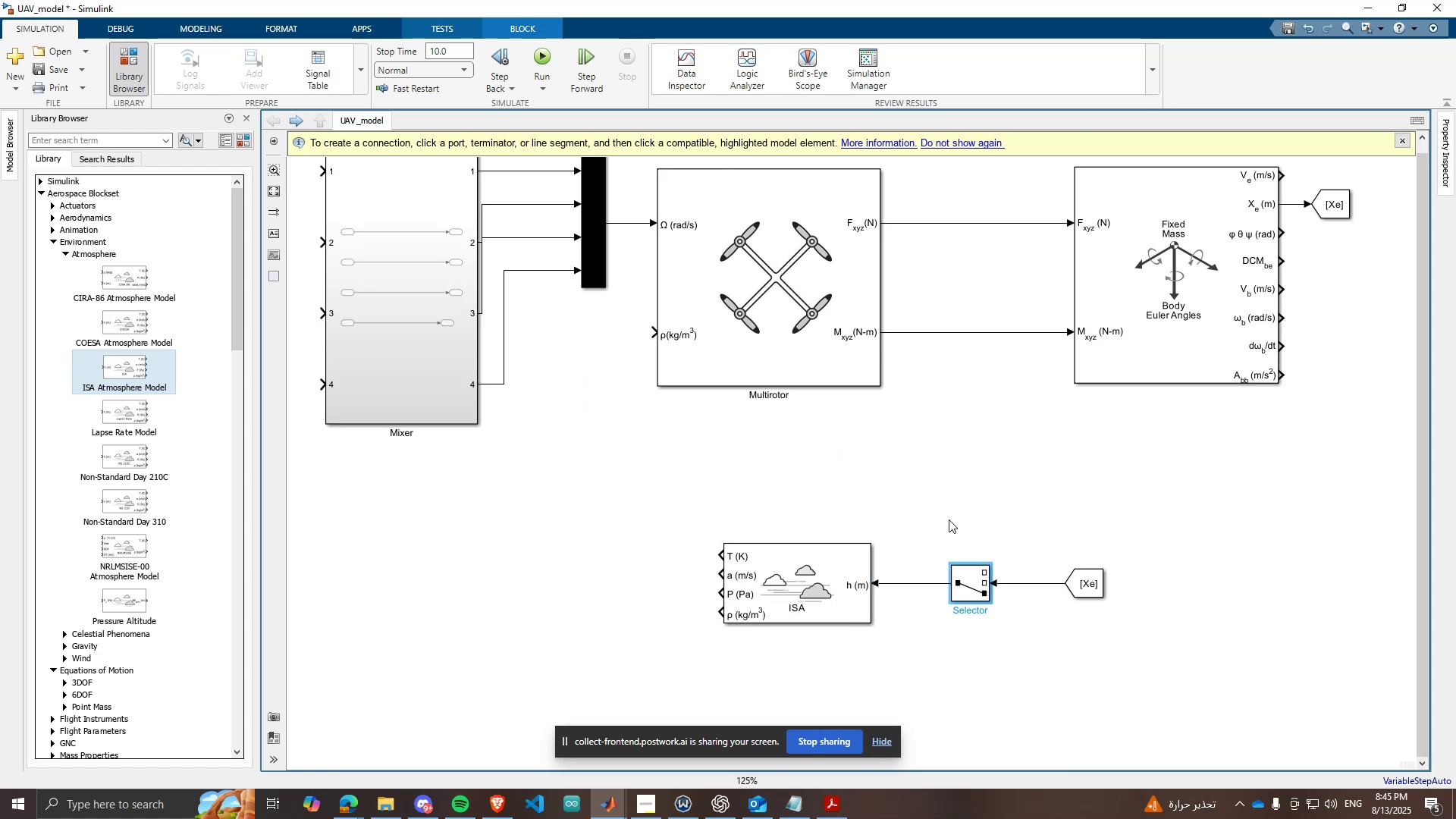 
double_click([949, 519])
 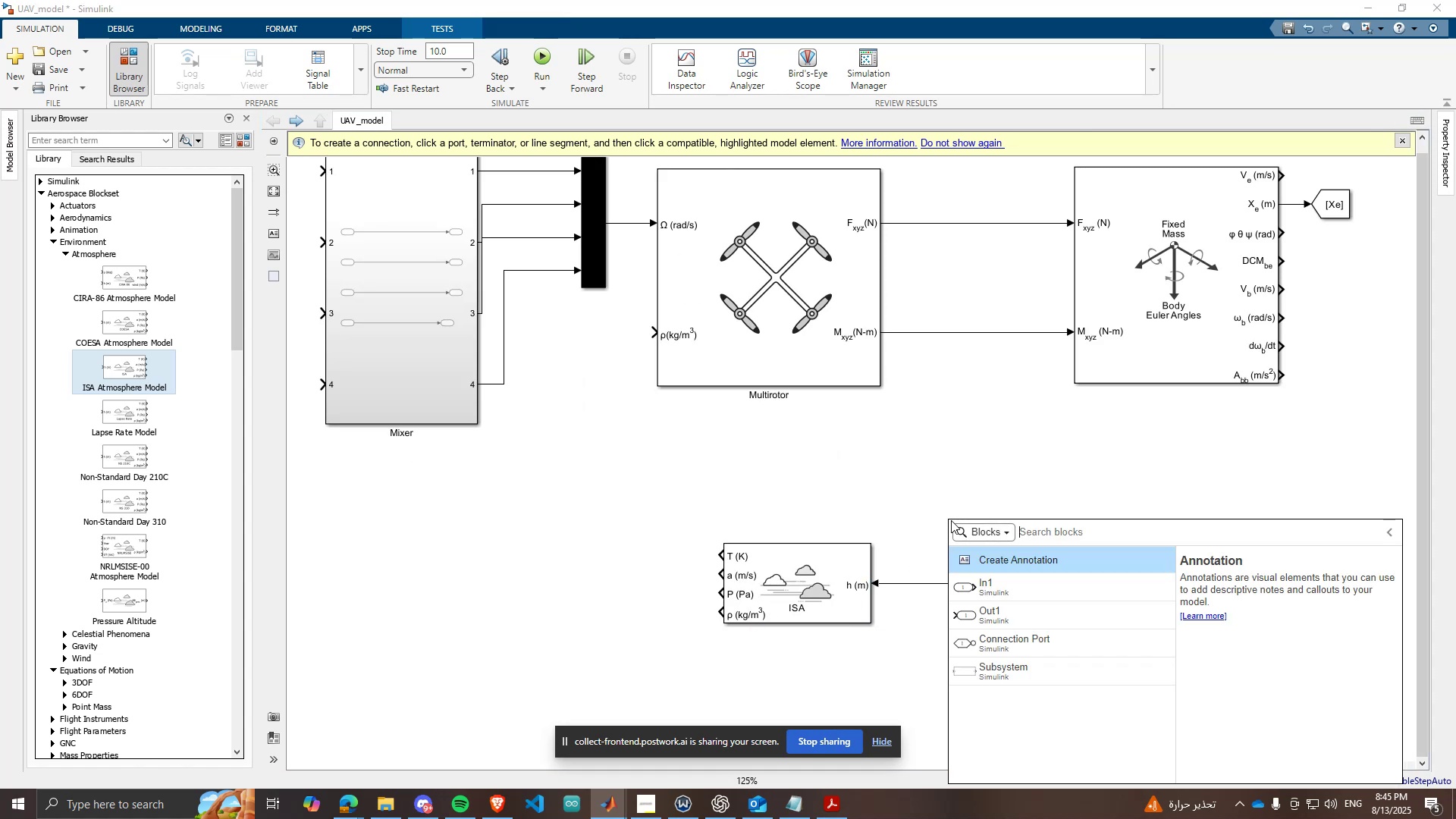 
type(abs)
 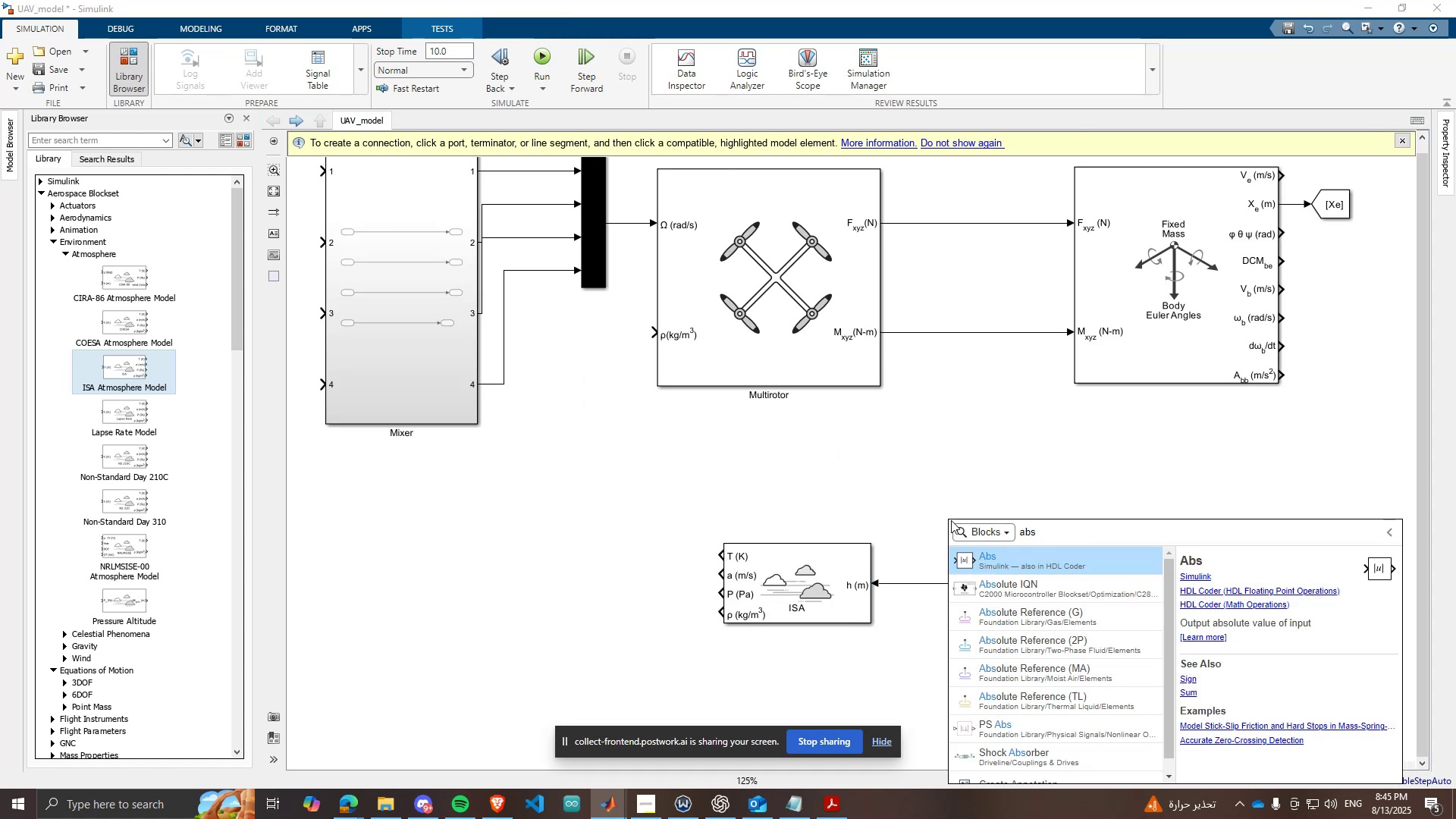 
key(Enter)
 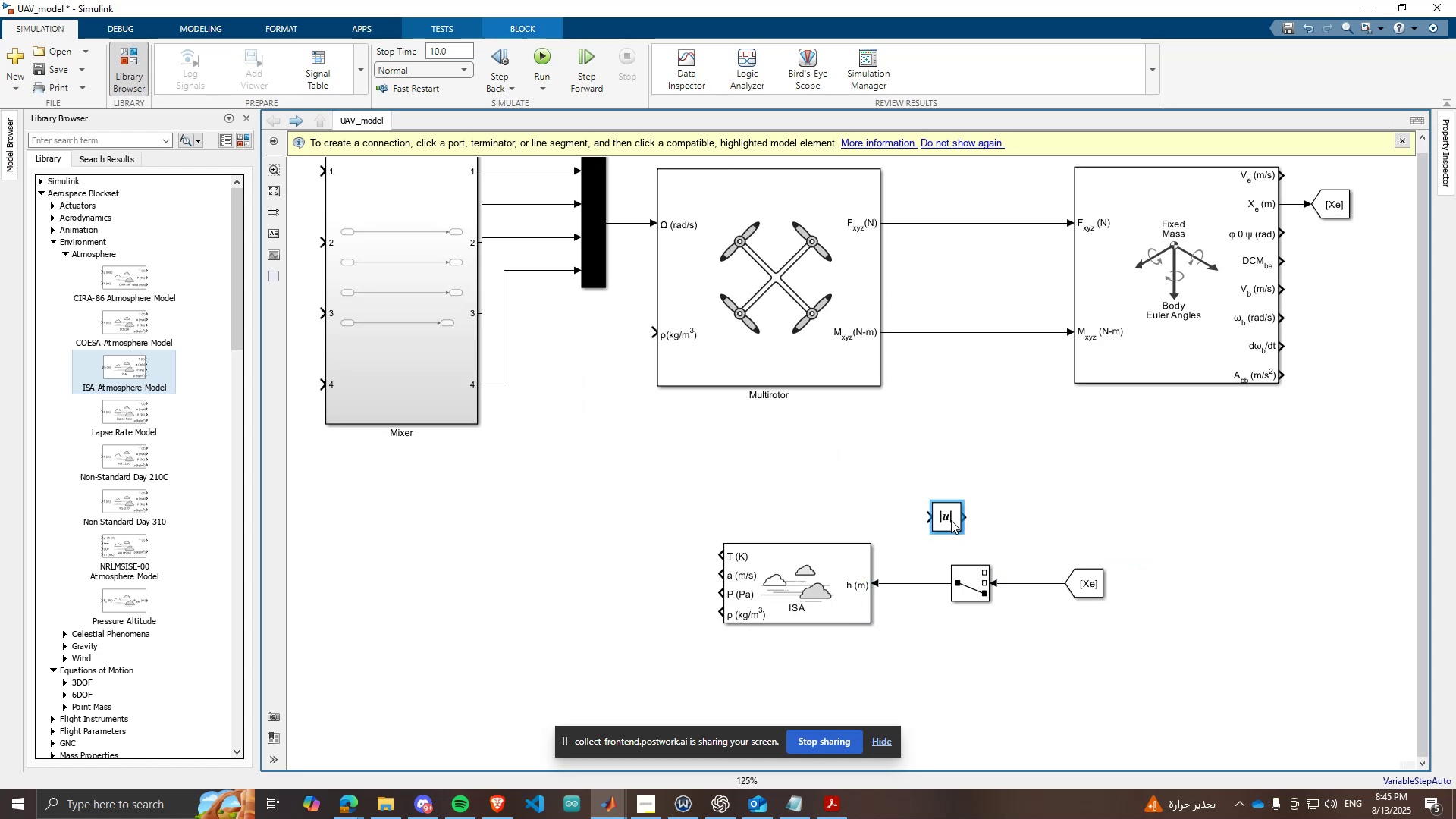 
key(Control+I)
 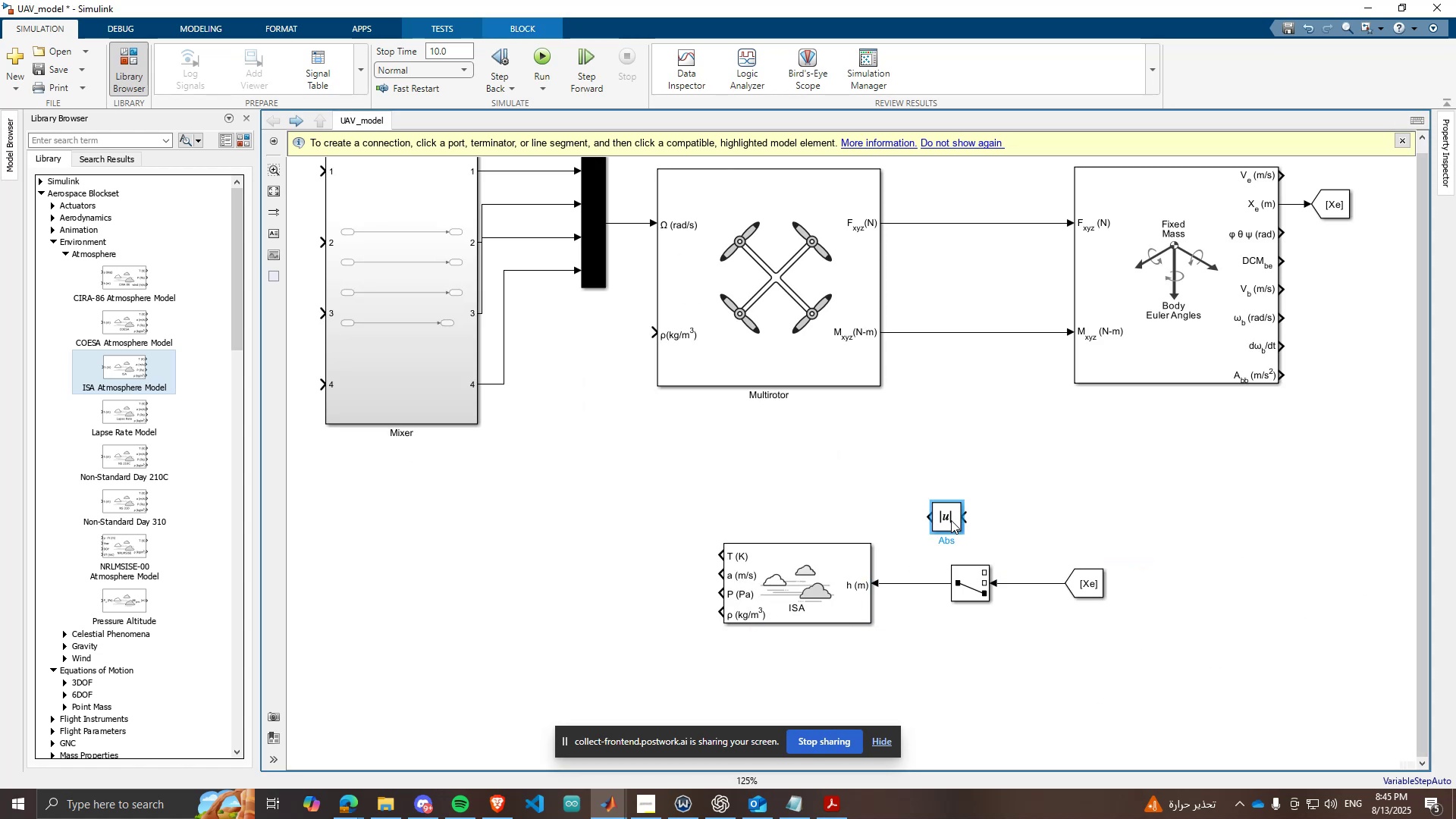 
left_click_drag(start_coordinate=[951, 520], to_coordinate=[907, 591])
 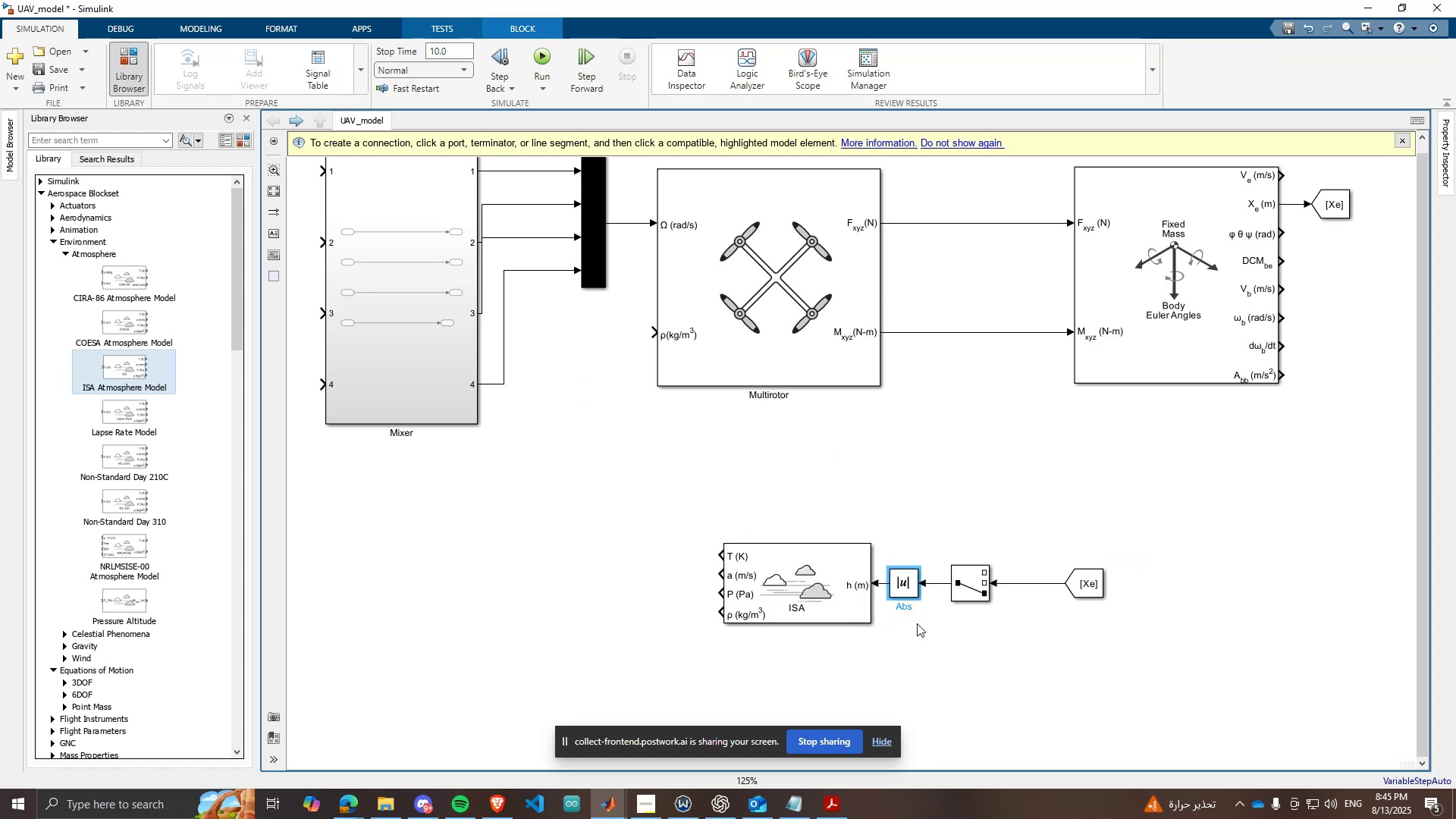 
left_click([919, 644])
 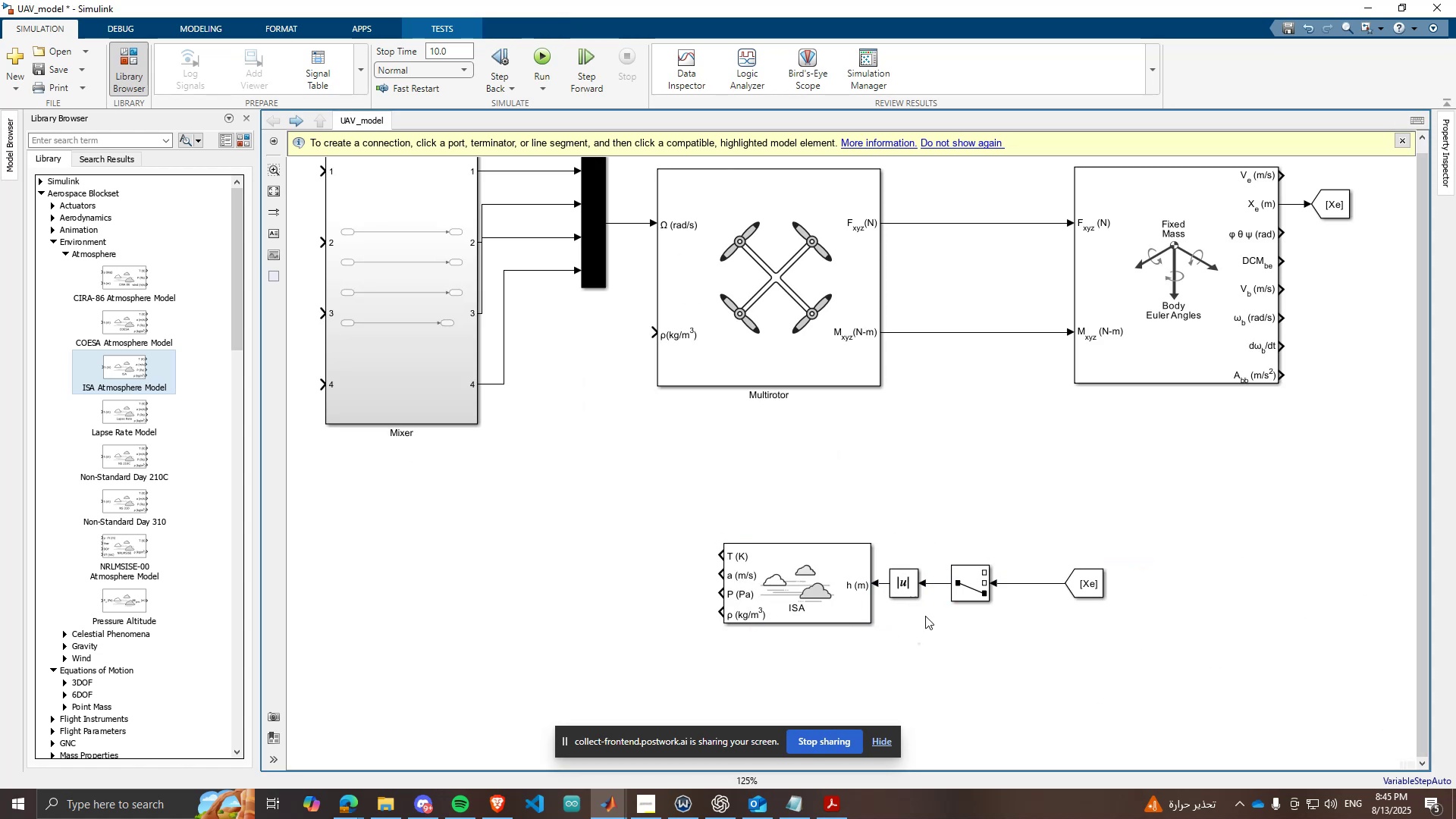 
scroll: coordinate [1053, 663], scroll_direction: down, amount: 2.0
 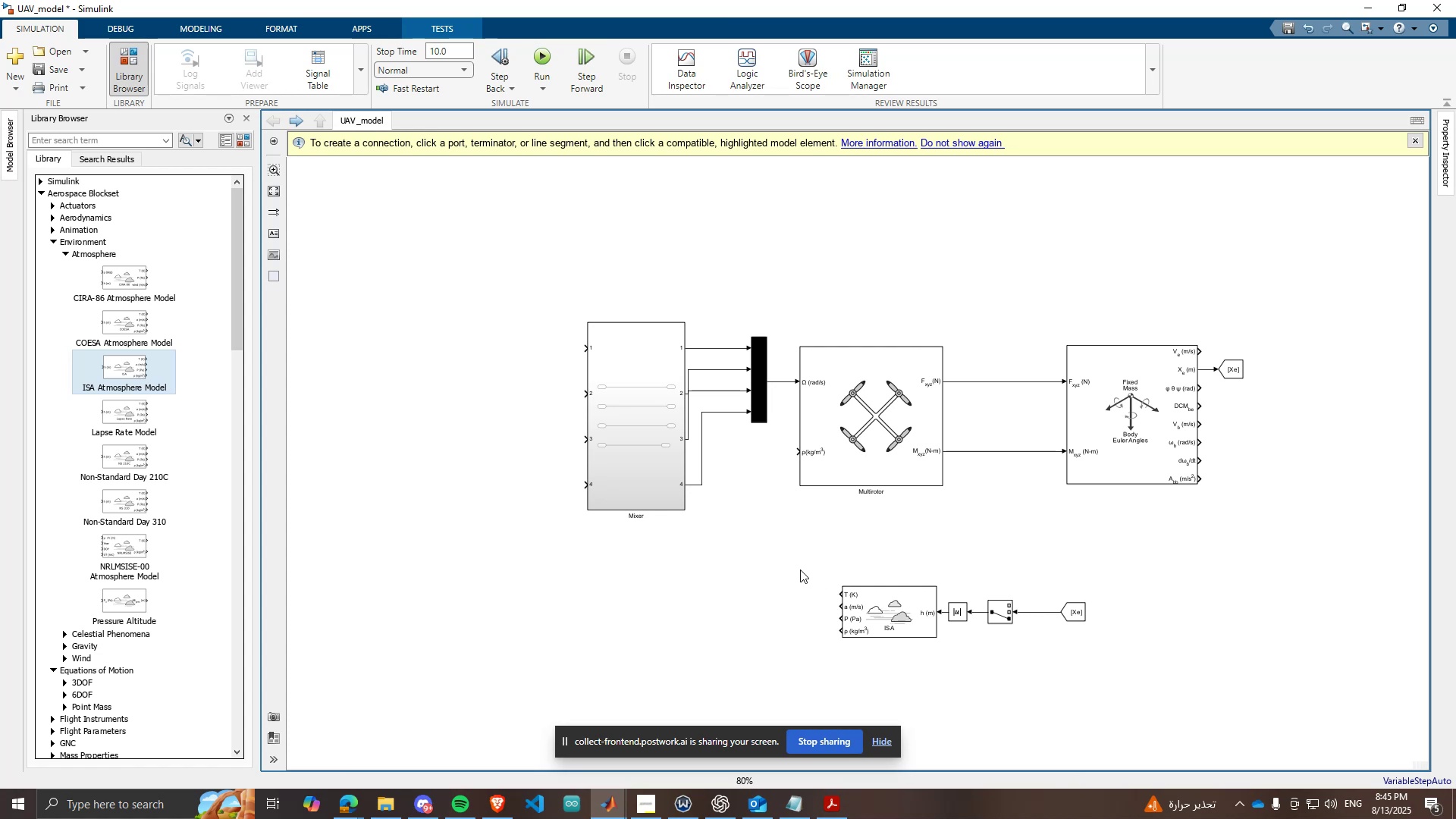 
scroll: coordinate [795, 576], scroll_direction: up, amount: 2.0
 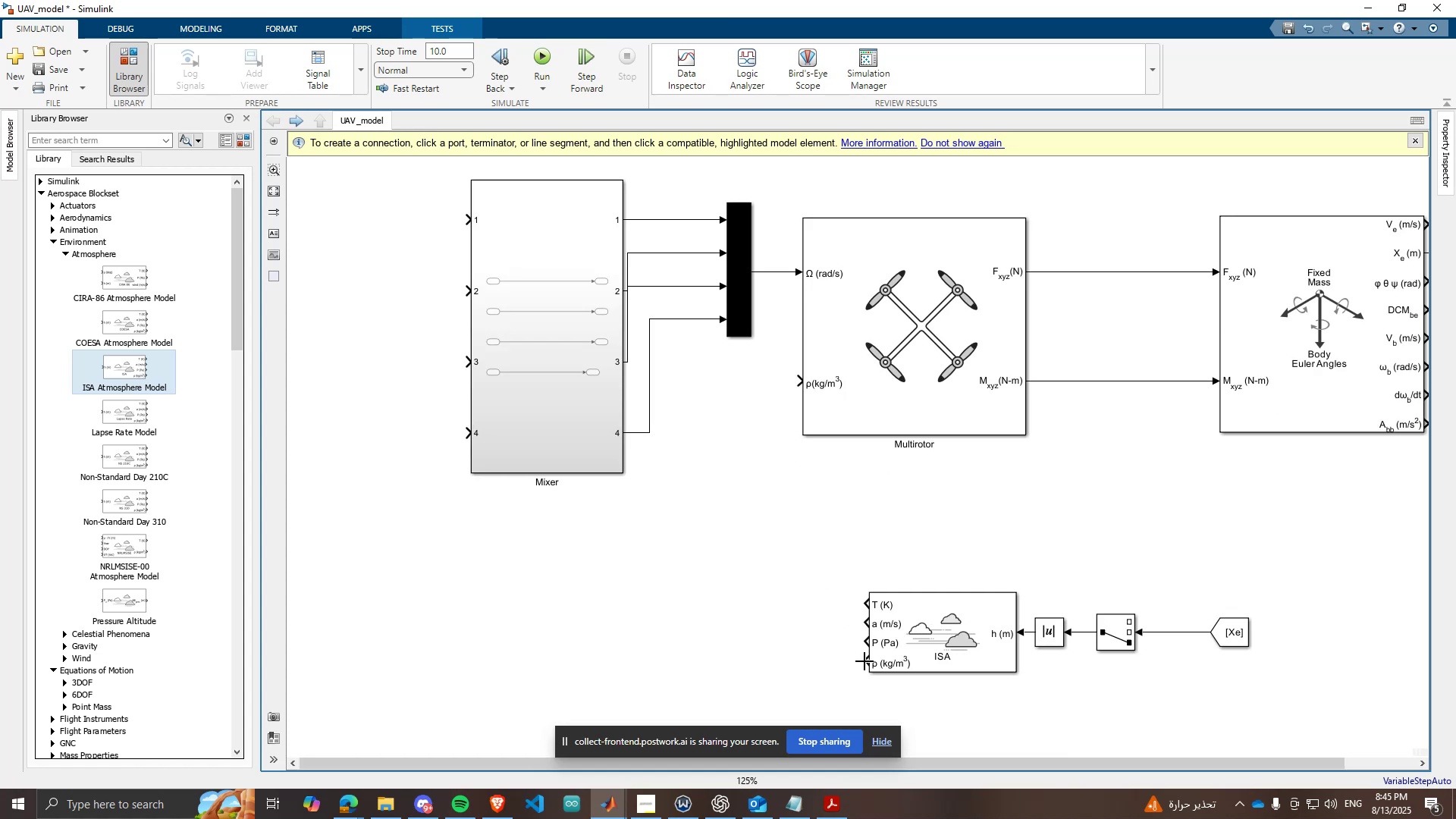 
left_click_drag(start_coordinate=[865, 661], to_coordinate=[807, 384])
 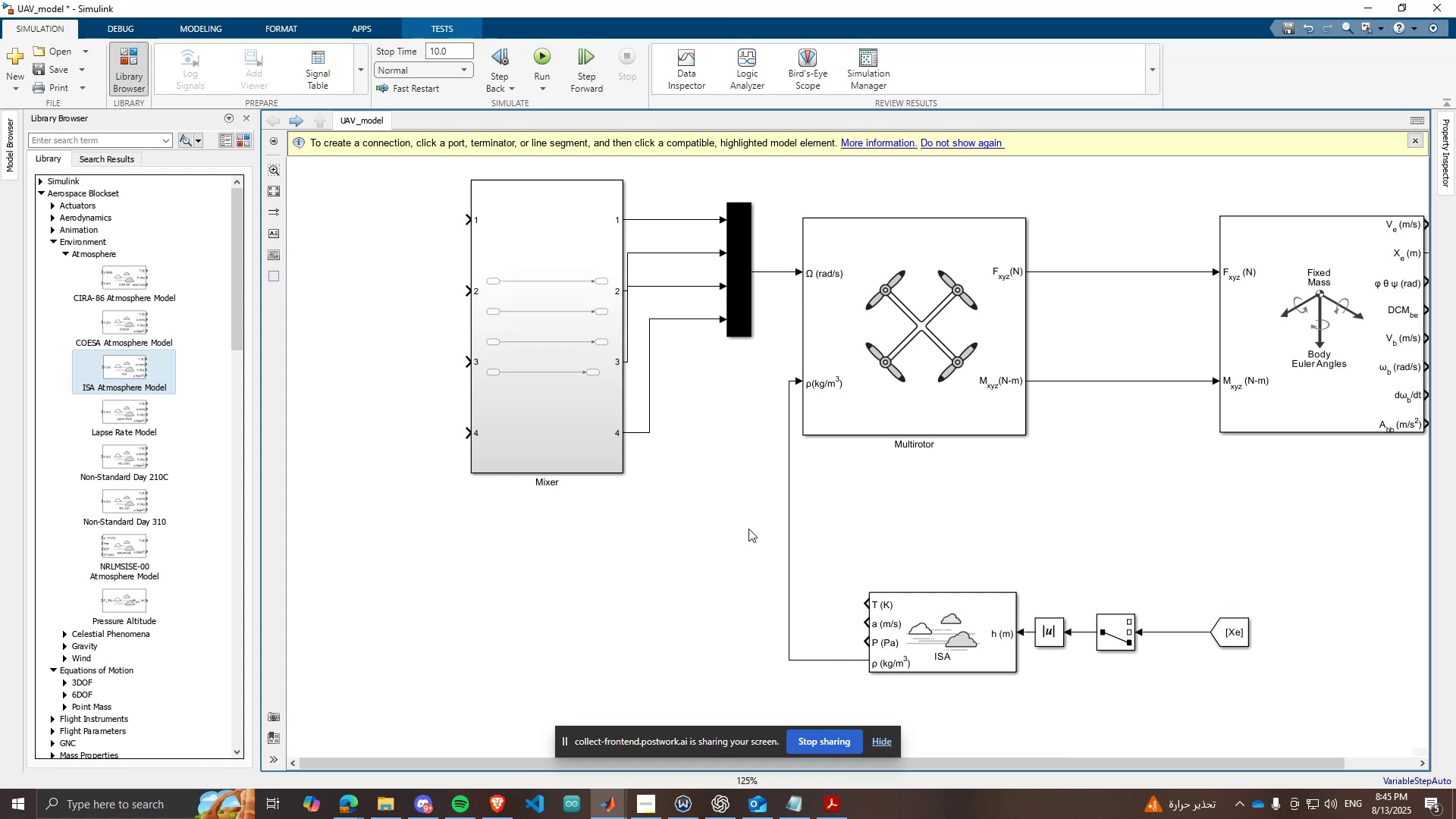 
scroll: coordinate [776, 668], scroll_direction: none, amount: 0.0
 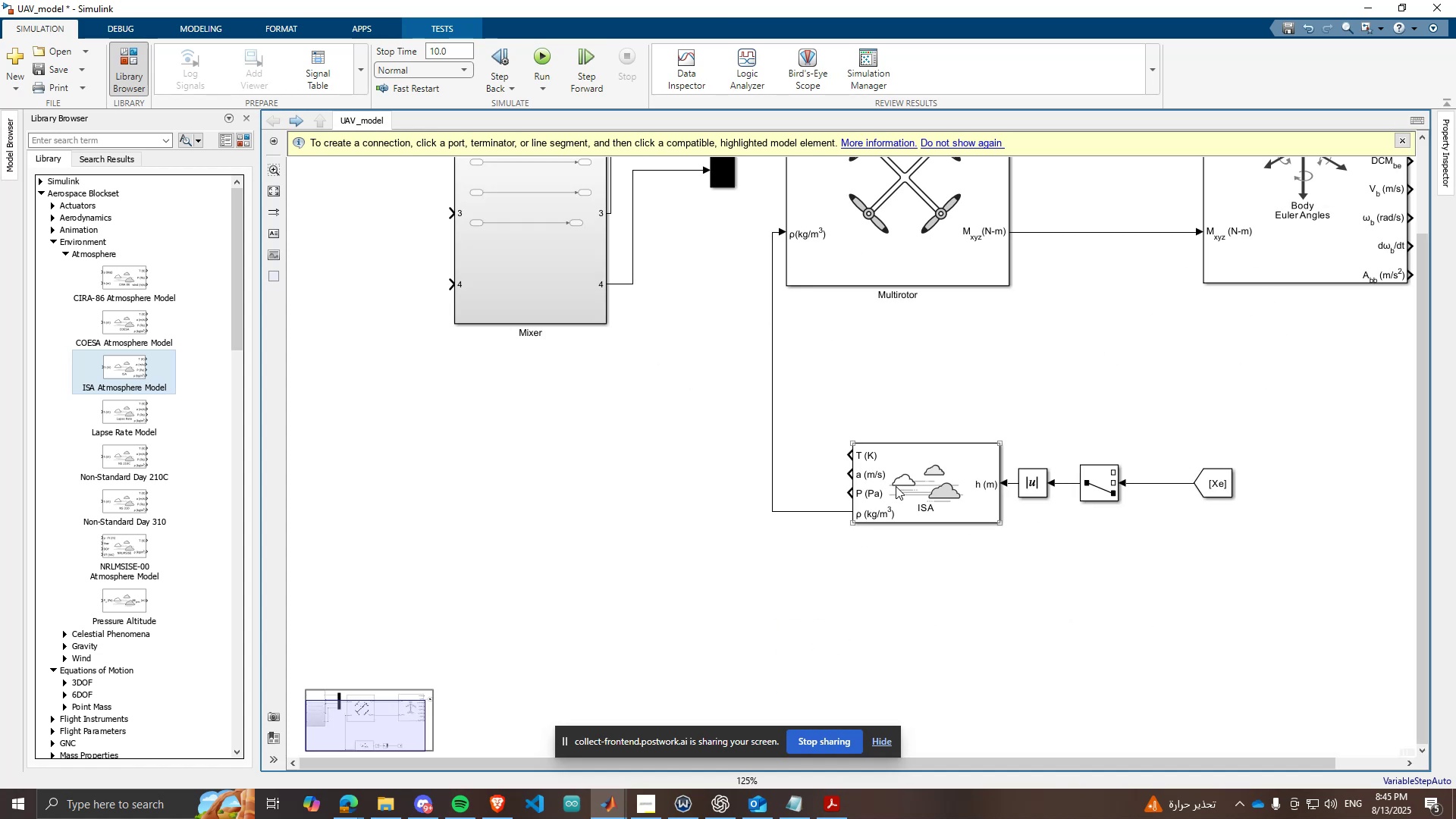 
left_click_drag(start_coordinate=[902, 485], to_coordinate=[915, 484])
 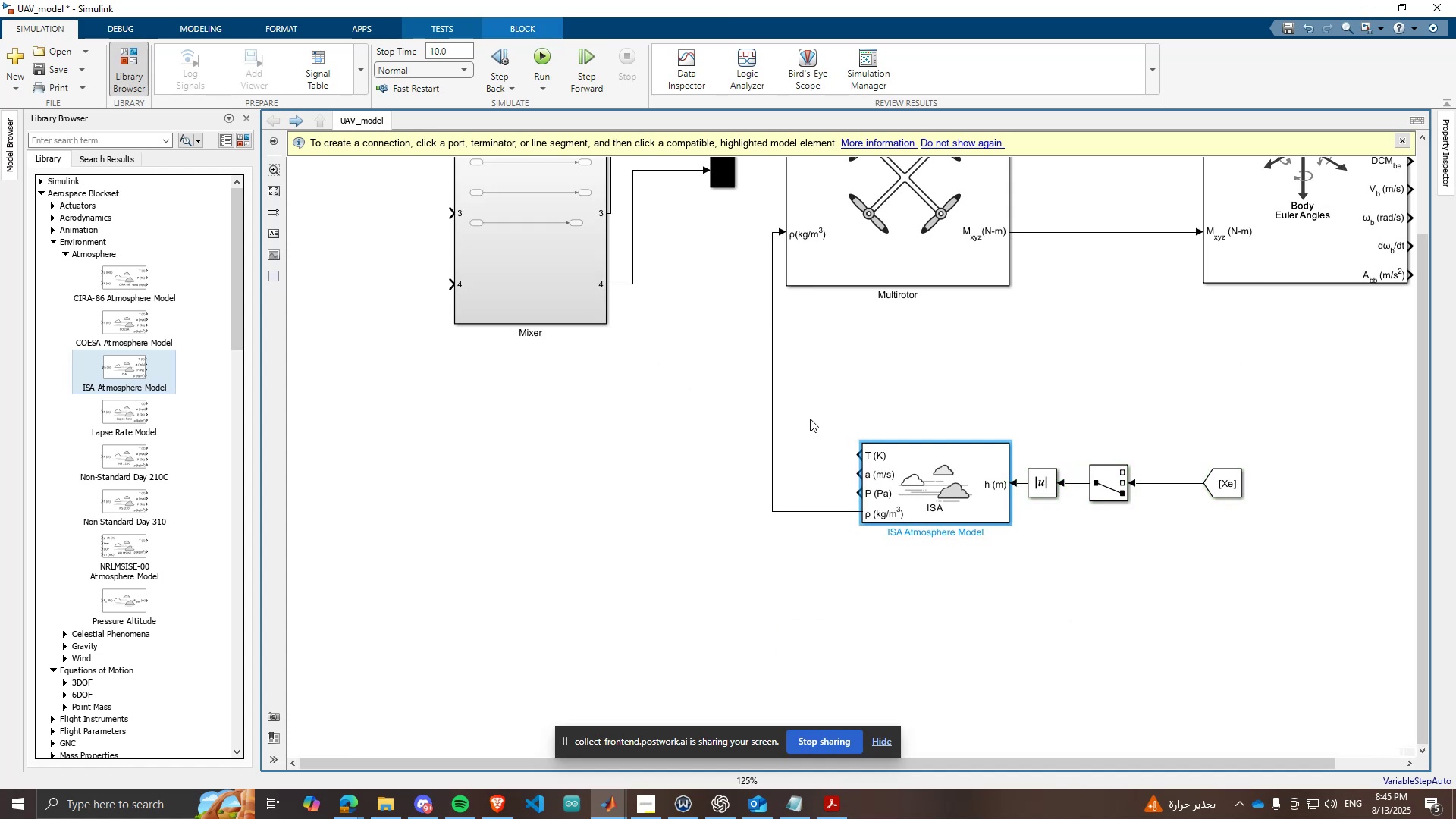 
double_click([810, 418])
 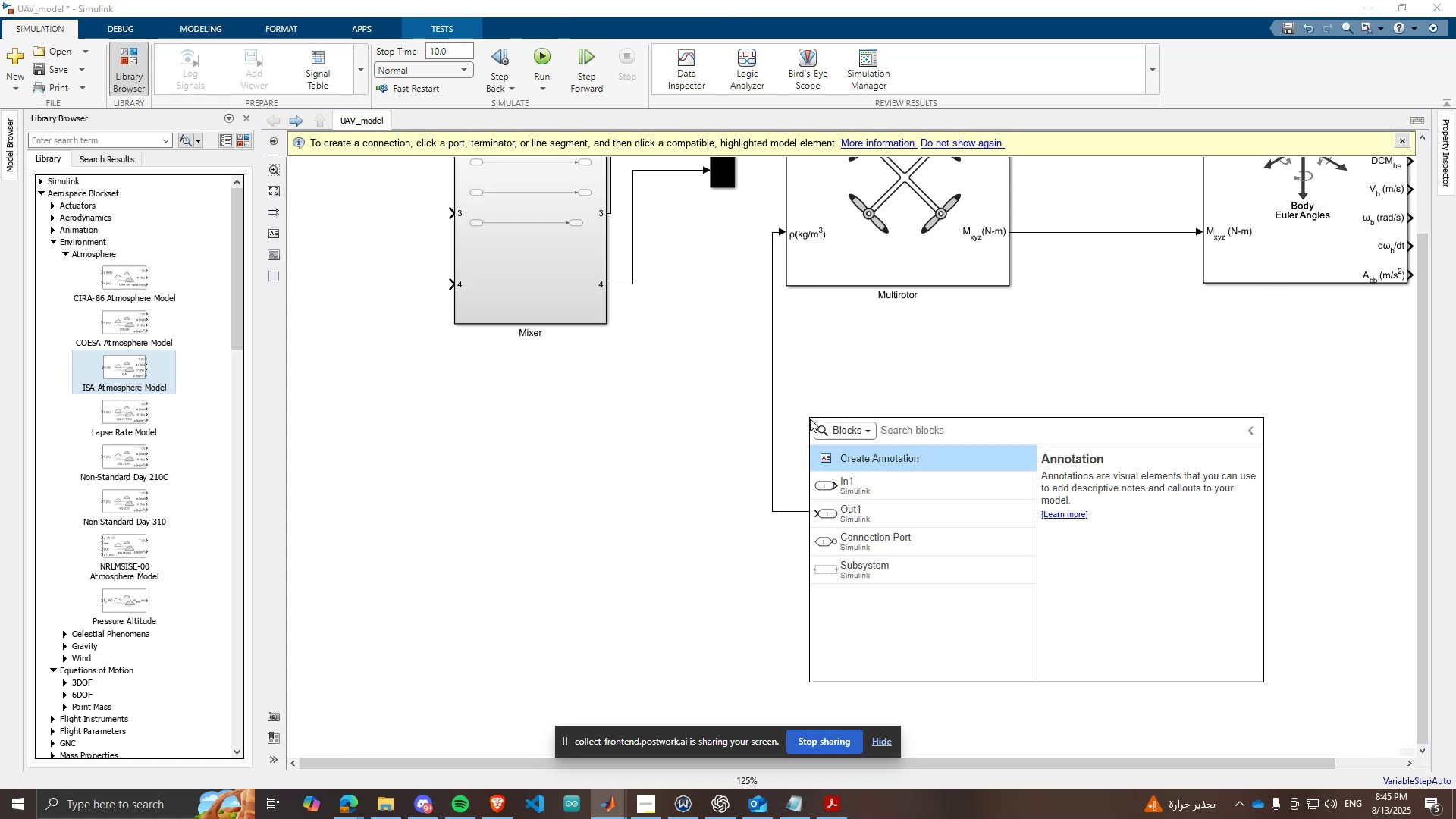 
type(term)
 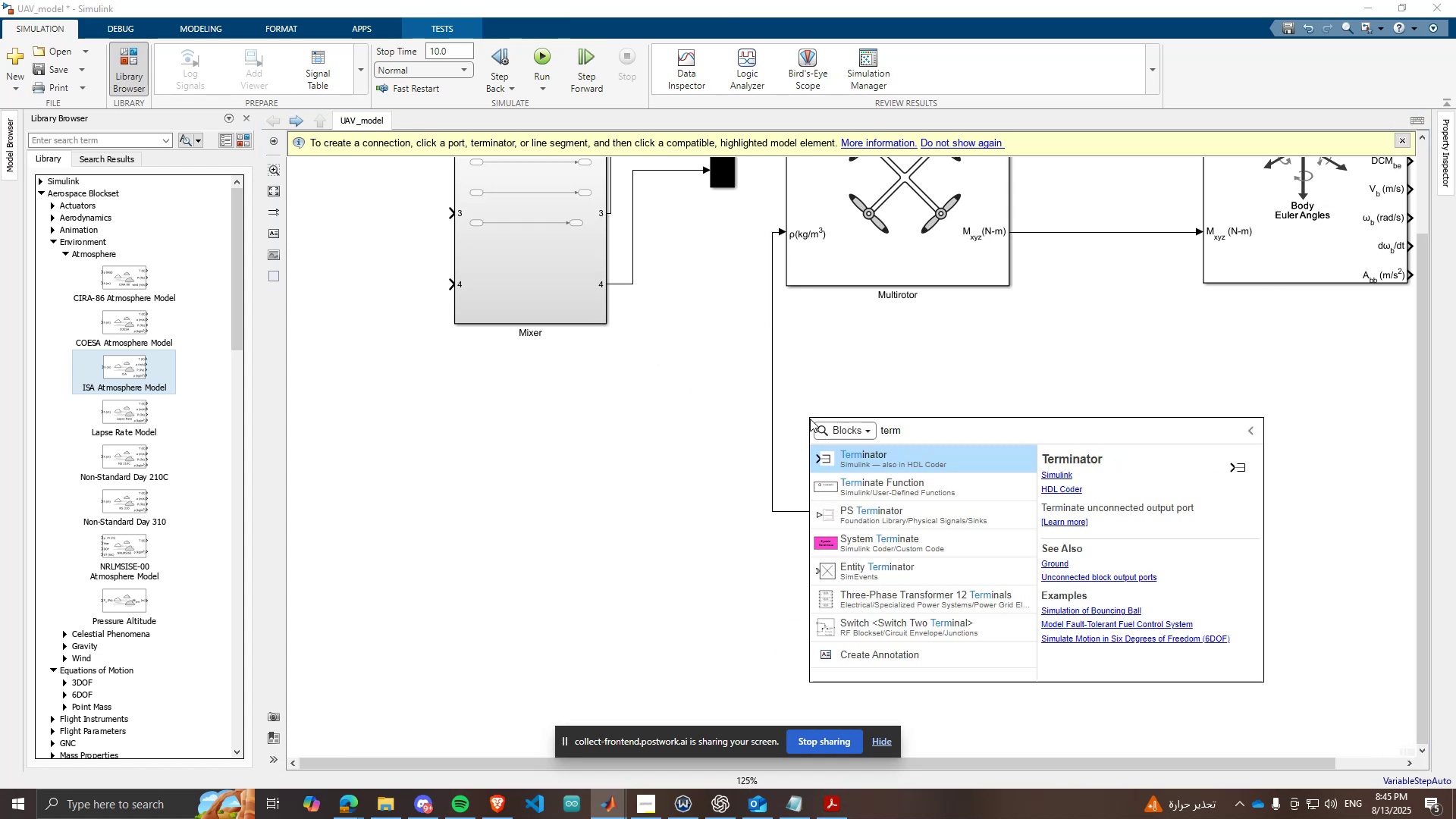 
key(Enter)
 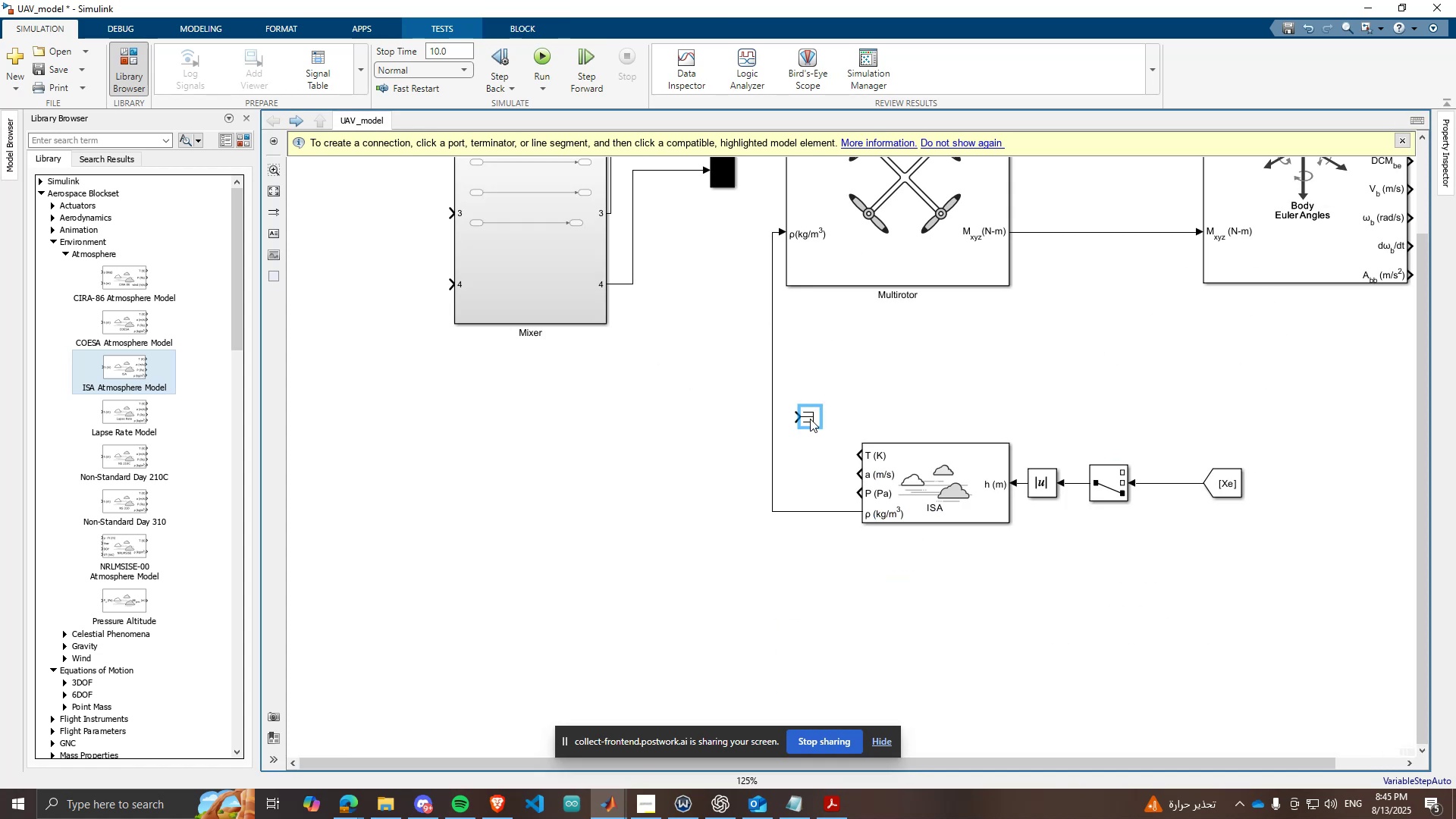 
key(Control+I)
 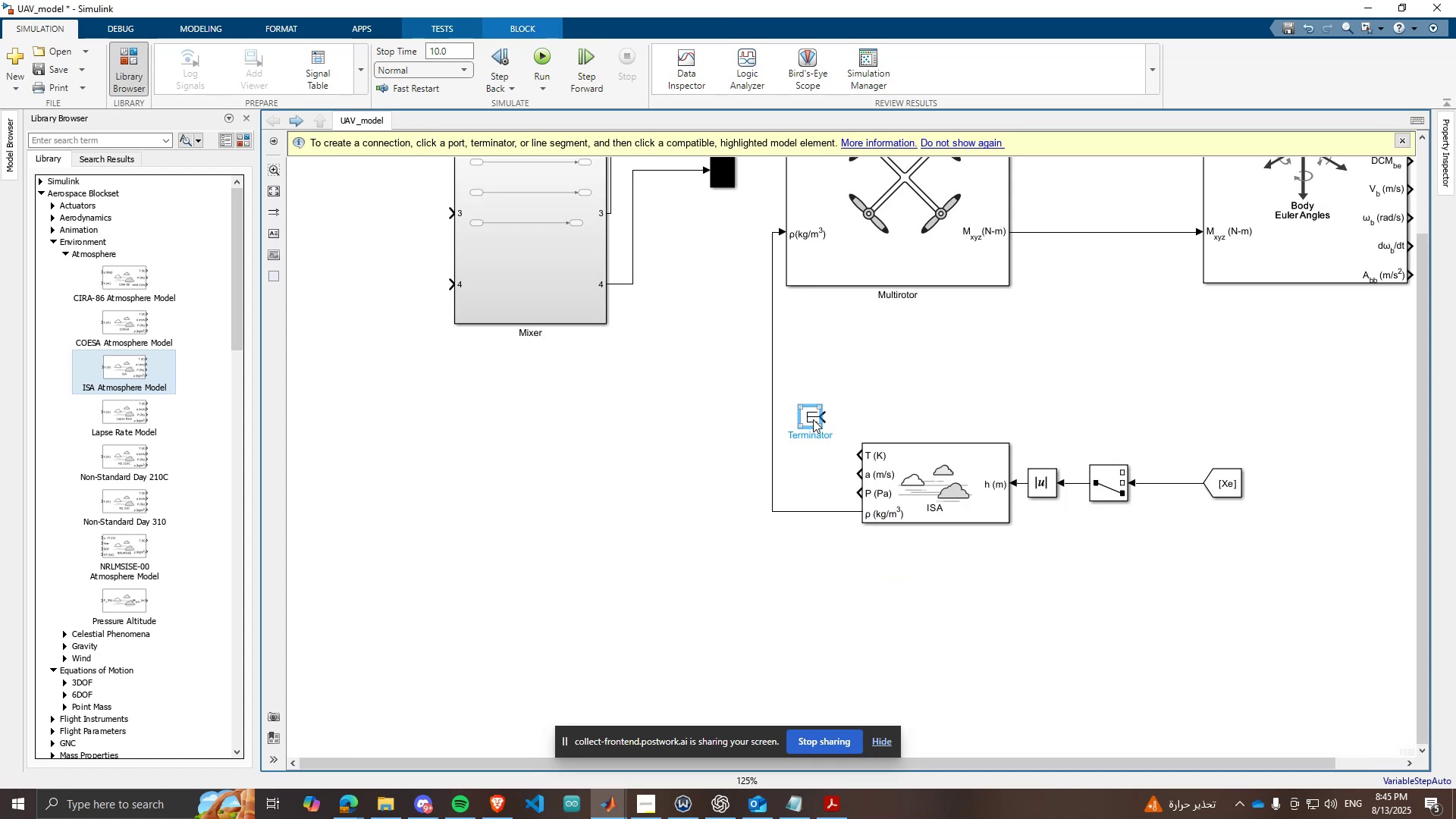 
left_click_drag(start_coordinate=[813, 419], to_coordinate=[807, 451])
 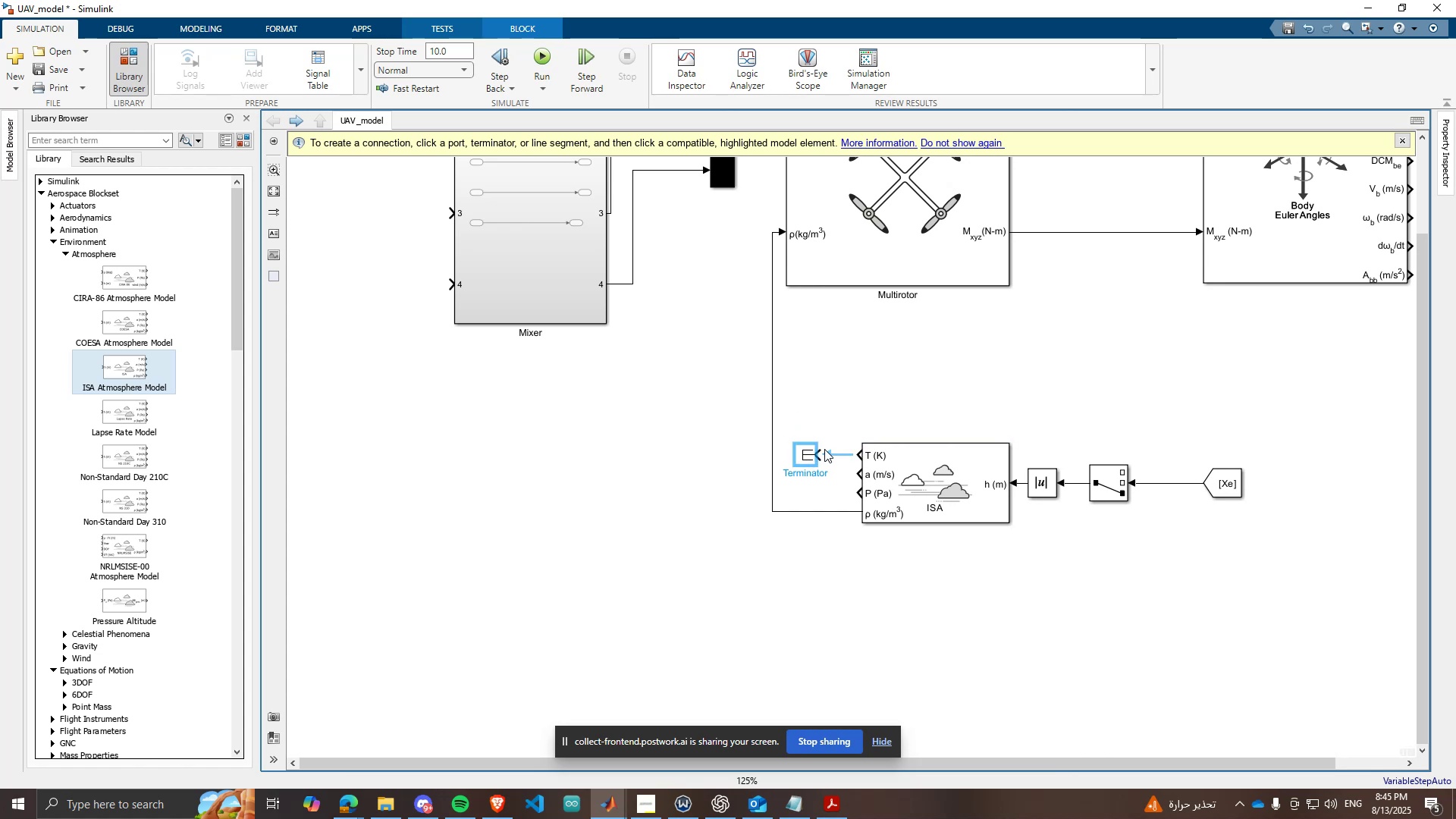 
left_click([824, 449])
 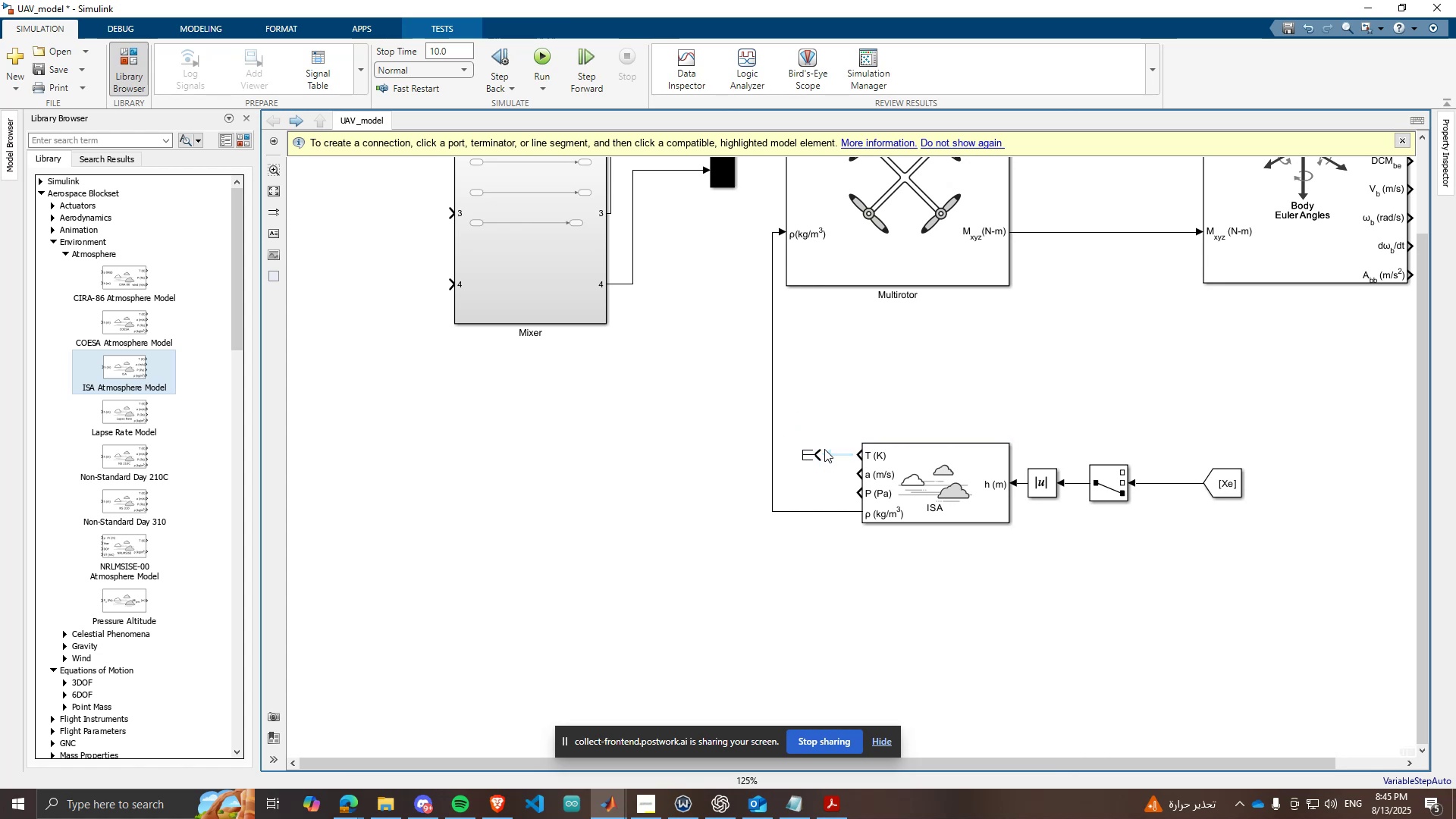 
key(Control+ControlLeft)
 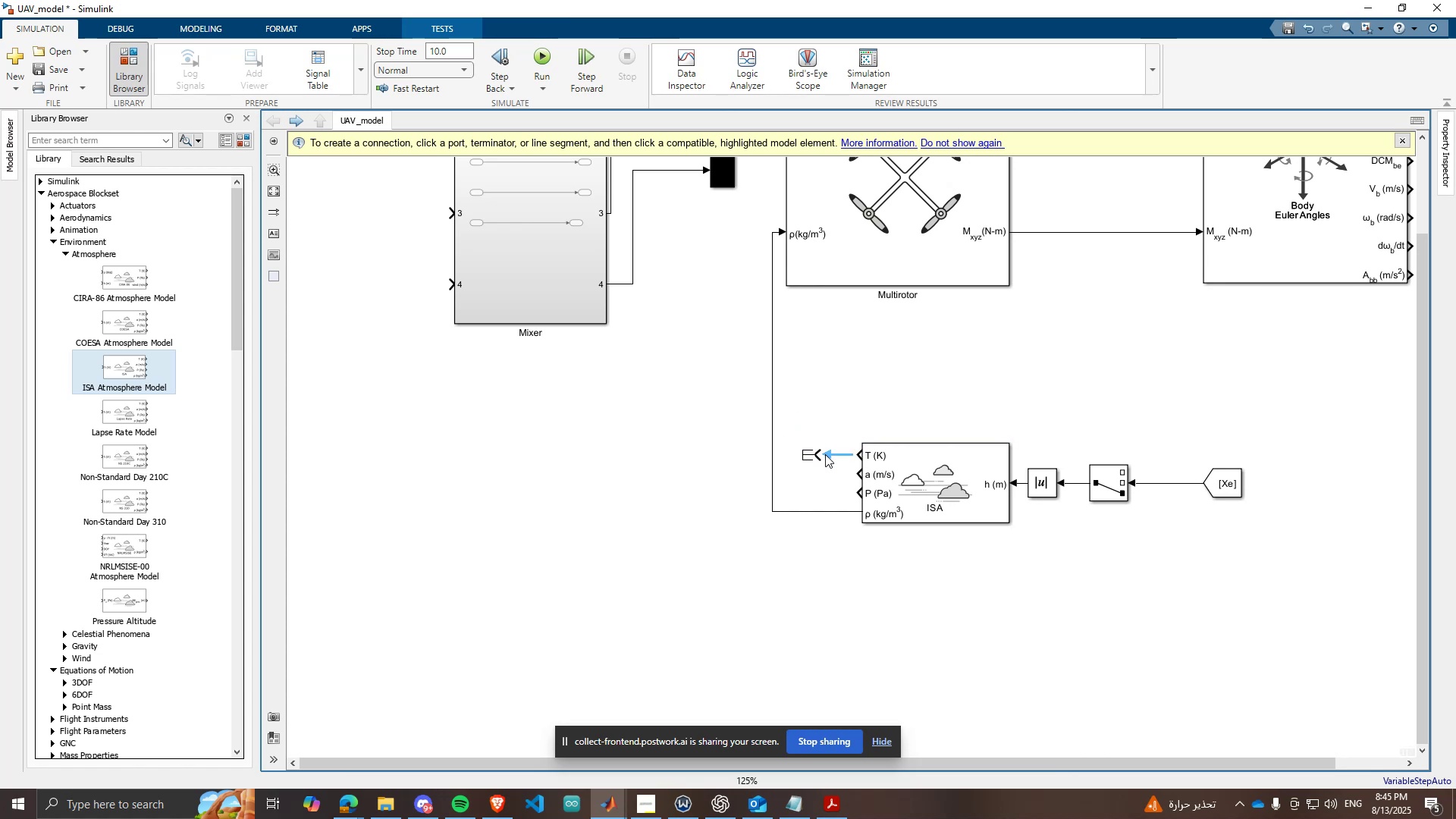 
left_click([825, 454])
 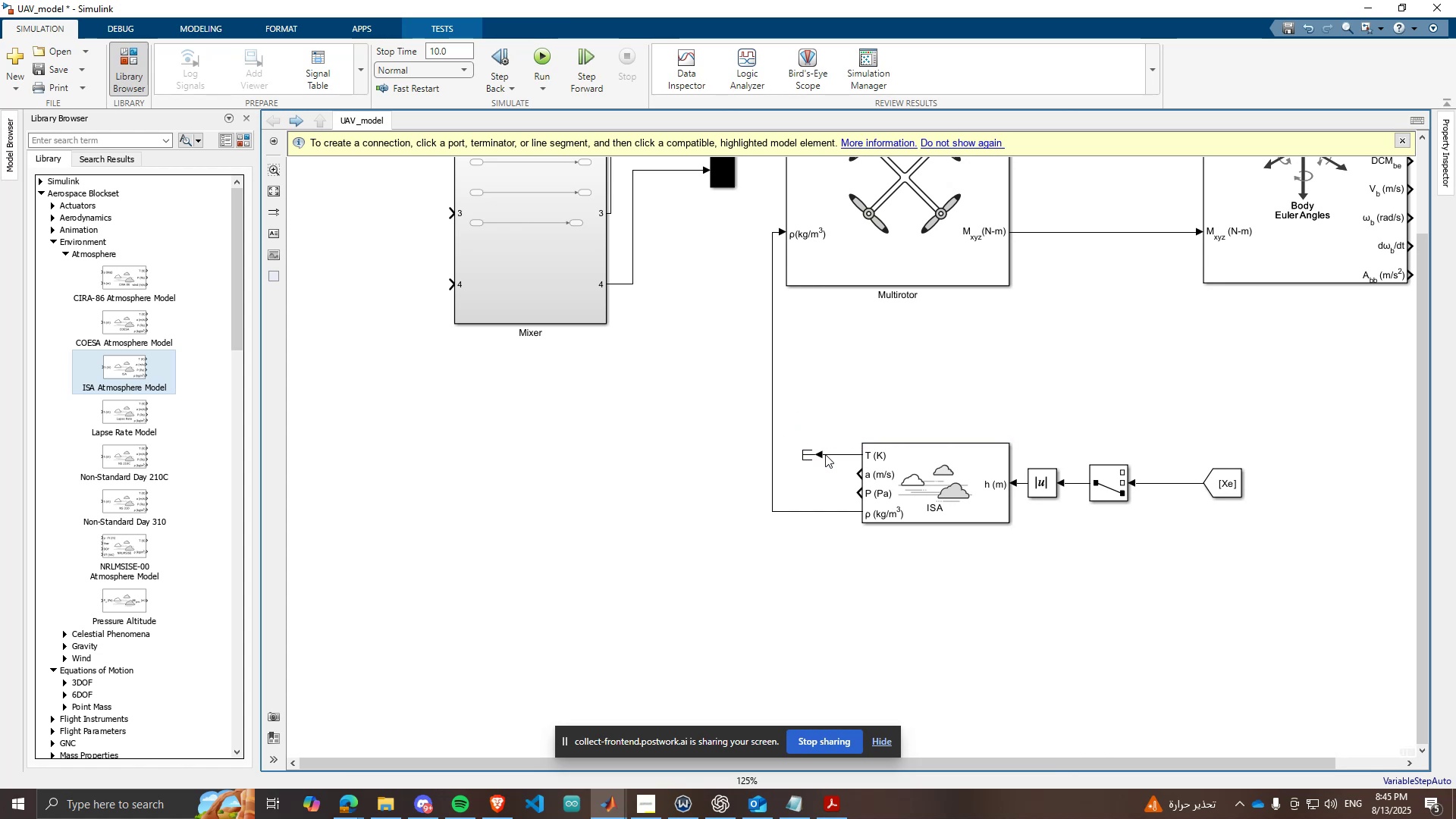 
key(Control+ControlLeft)
 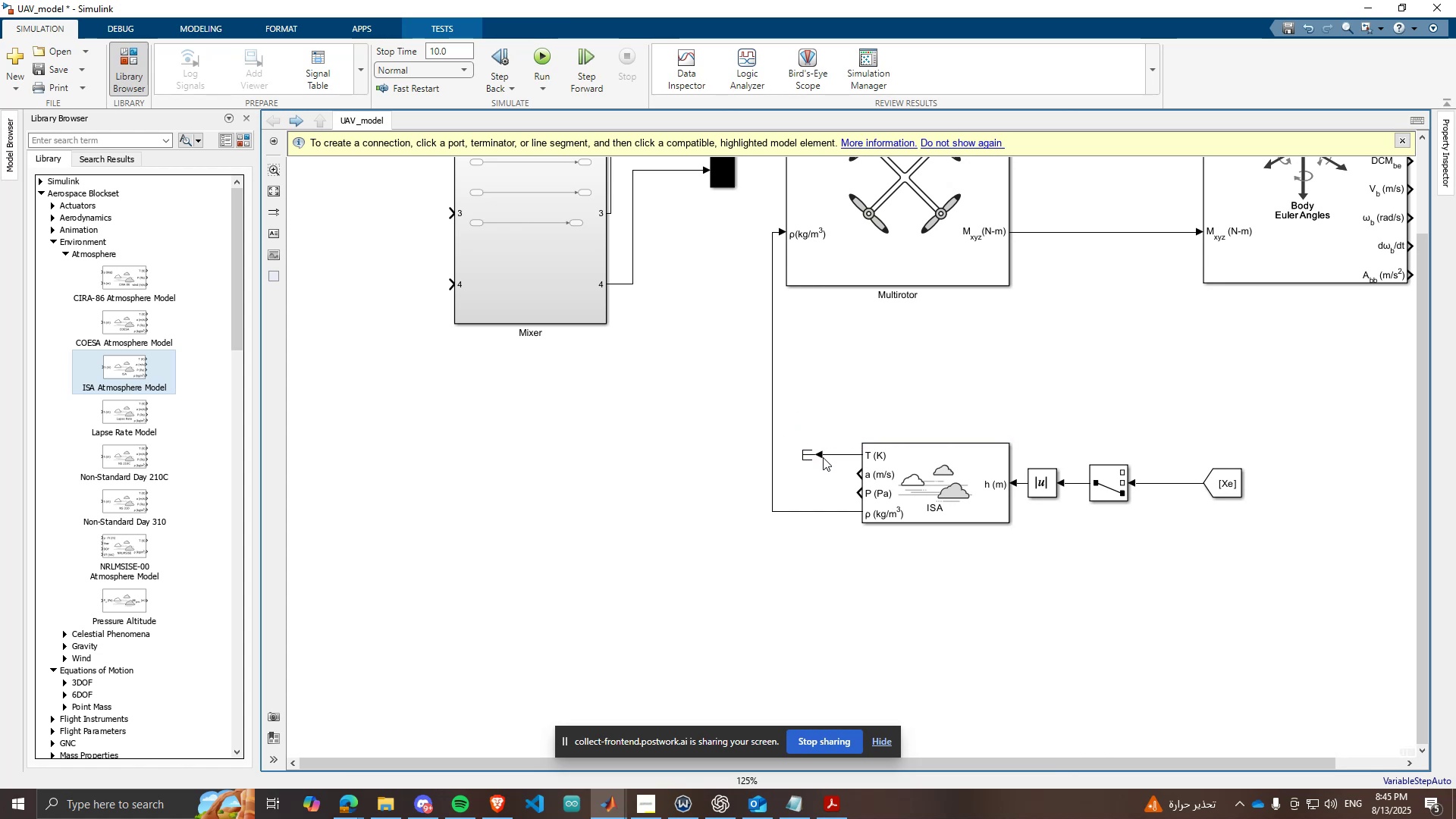 
key(Control+C)
 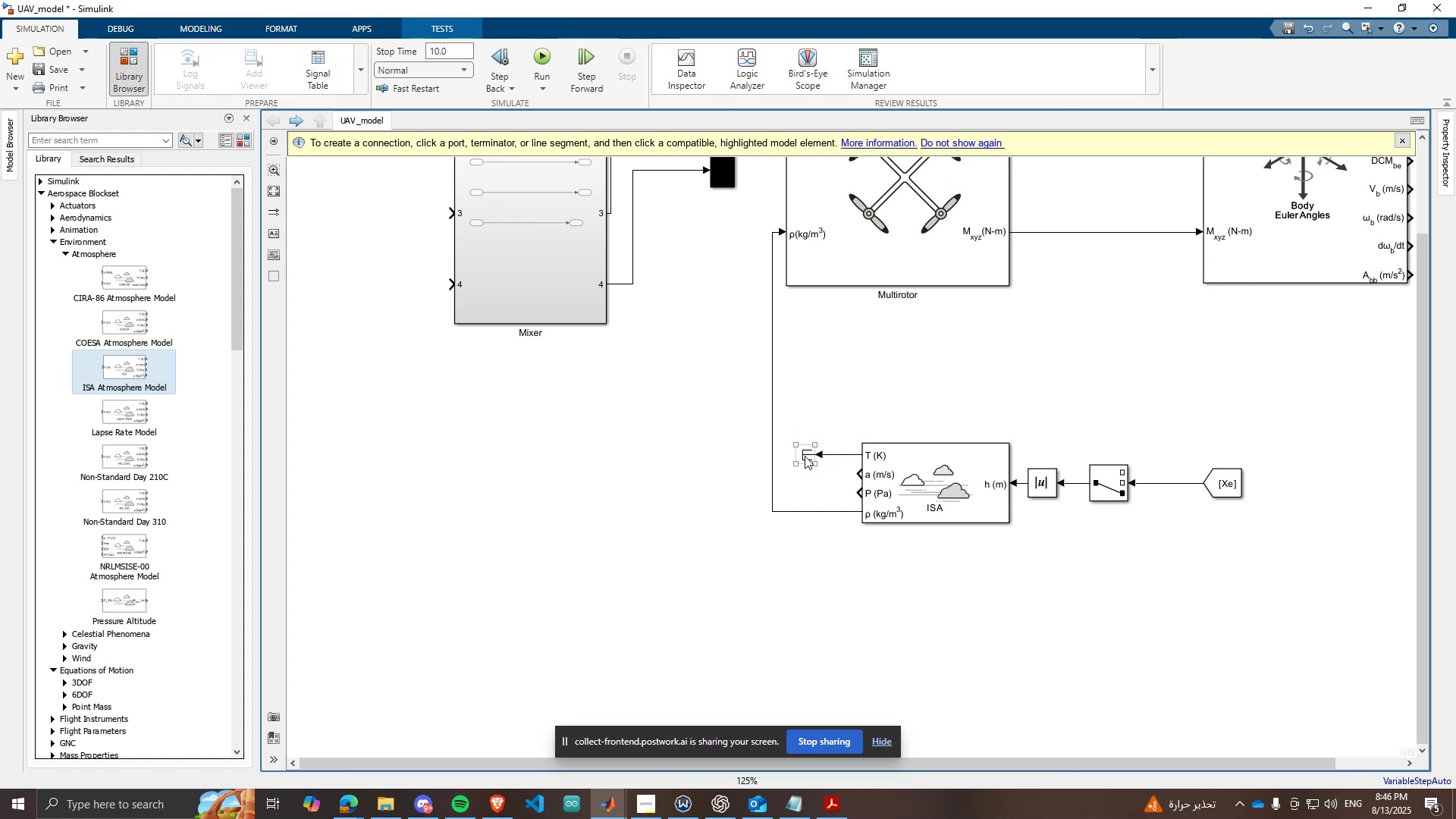 
left_click([805, 455])
 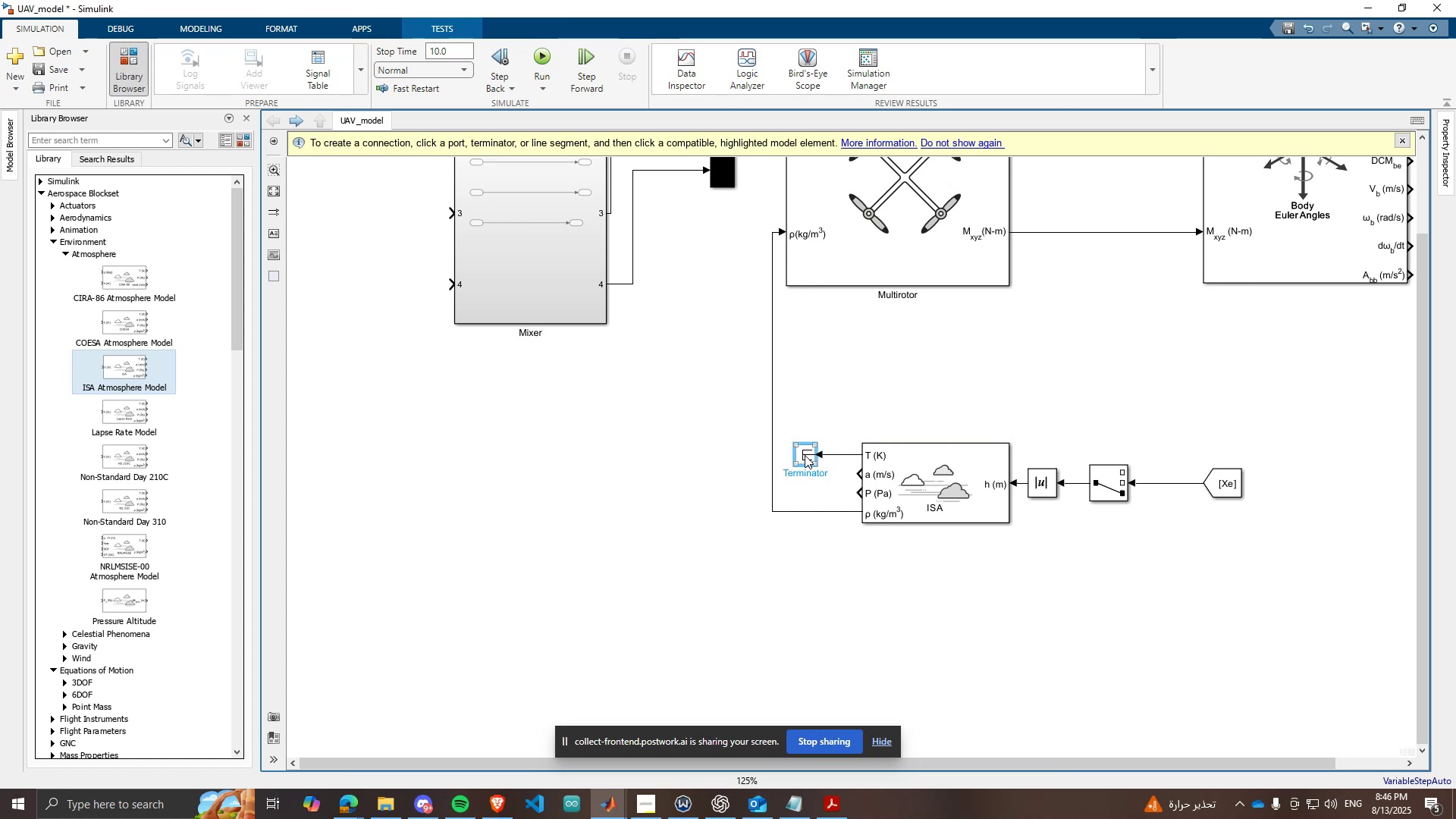 
key(Control+ControlLeft)
 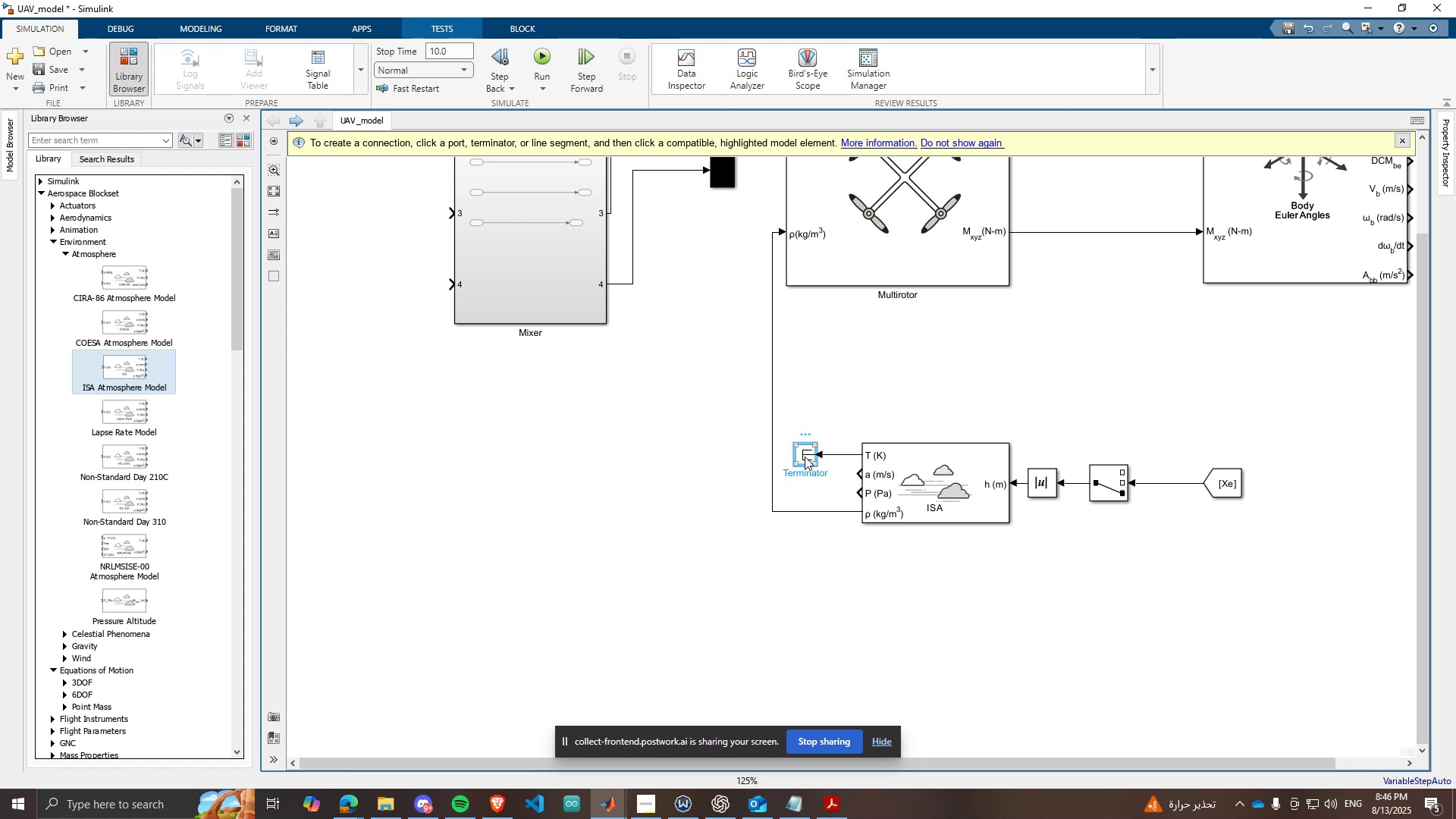 
key(Control+C)
 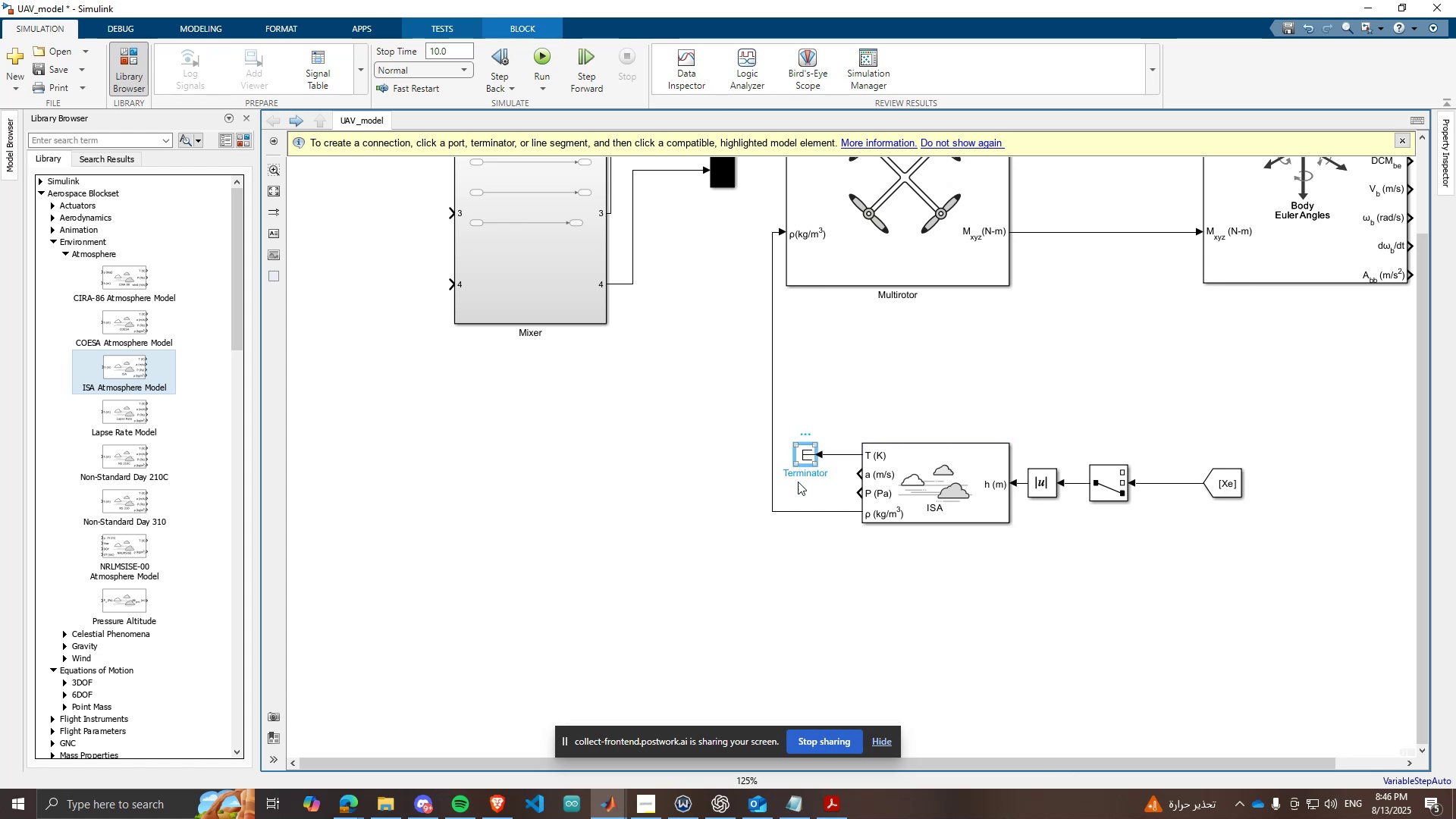 
key(Control+ControlLeft)
 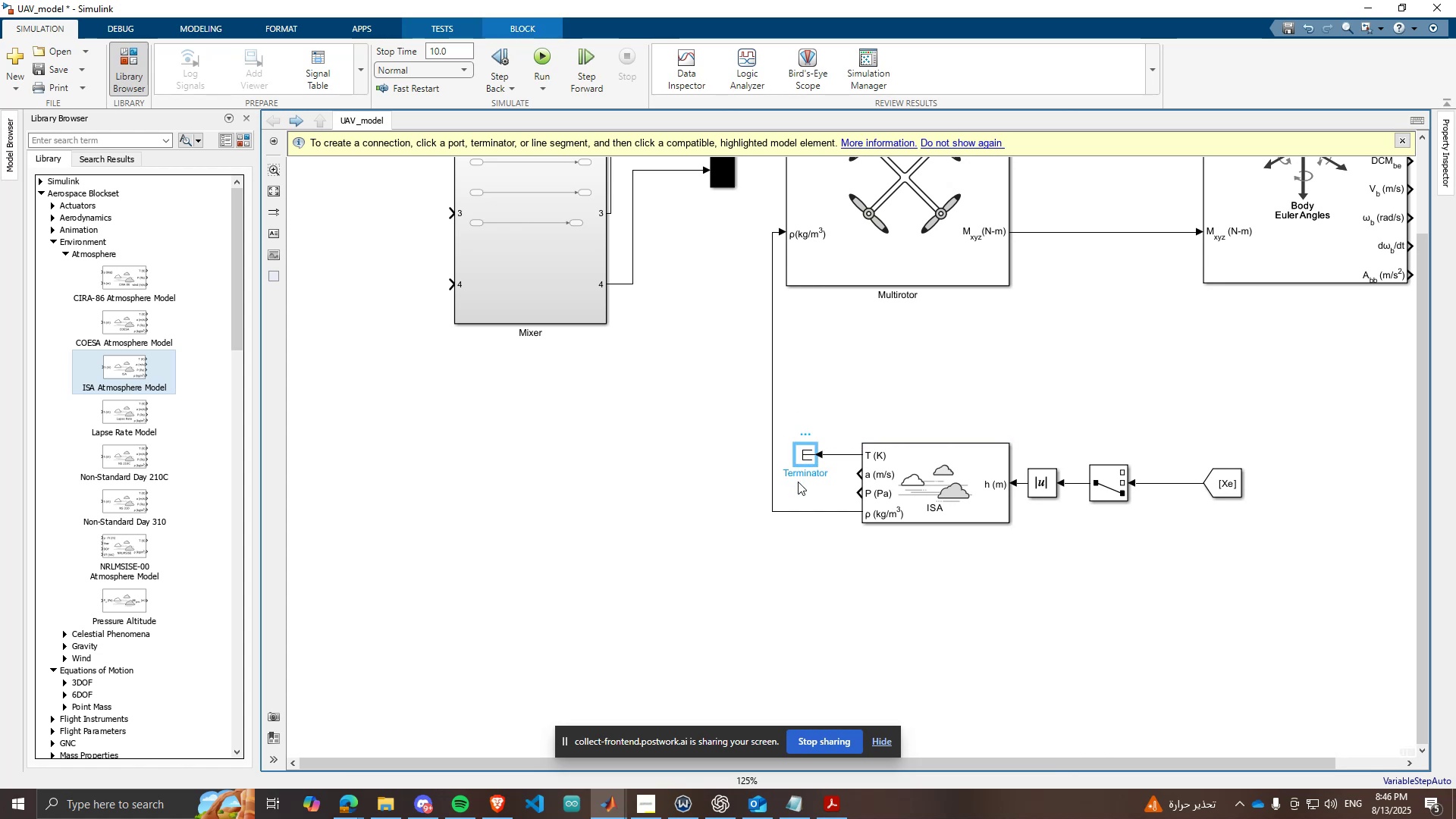 
key(Control+V)
 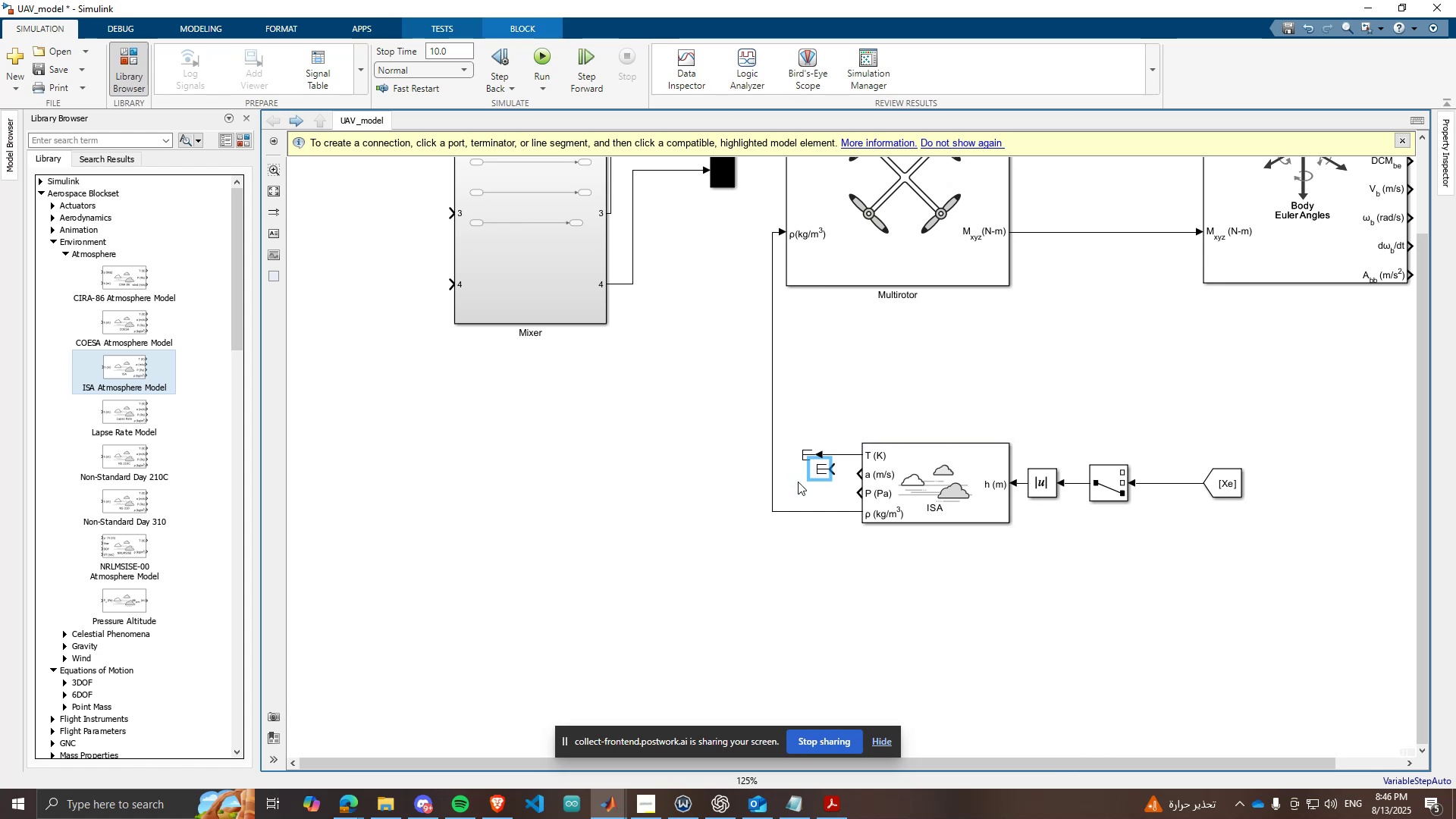 
key(ArrowDown)
 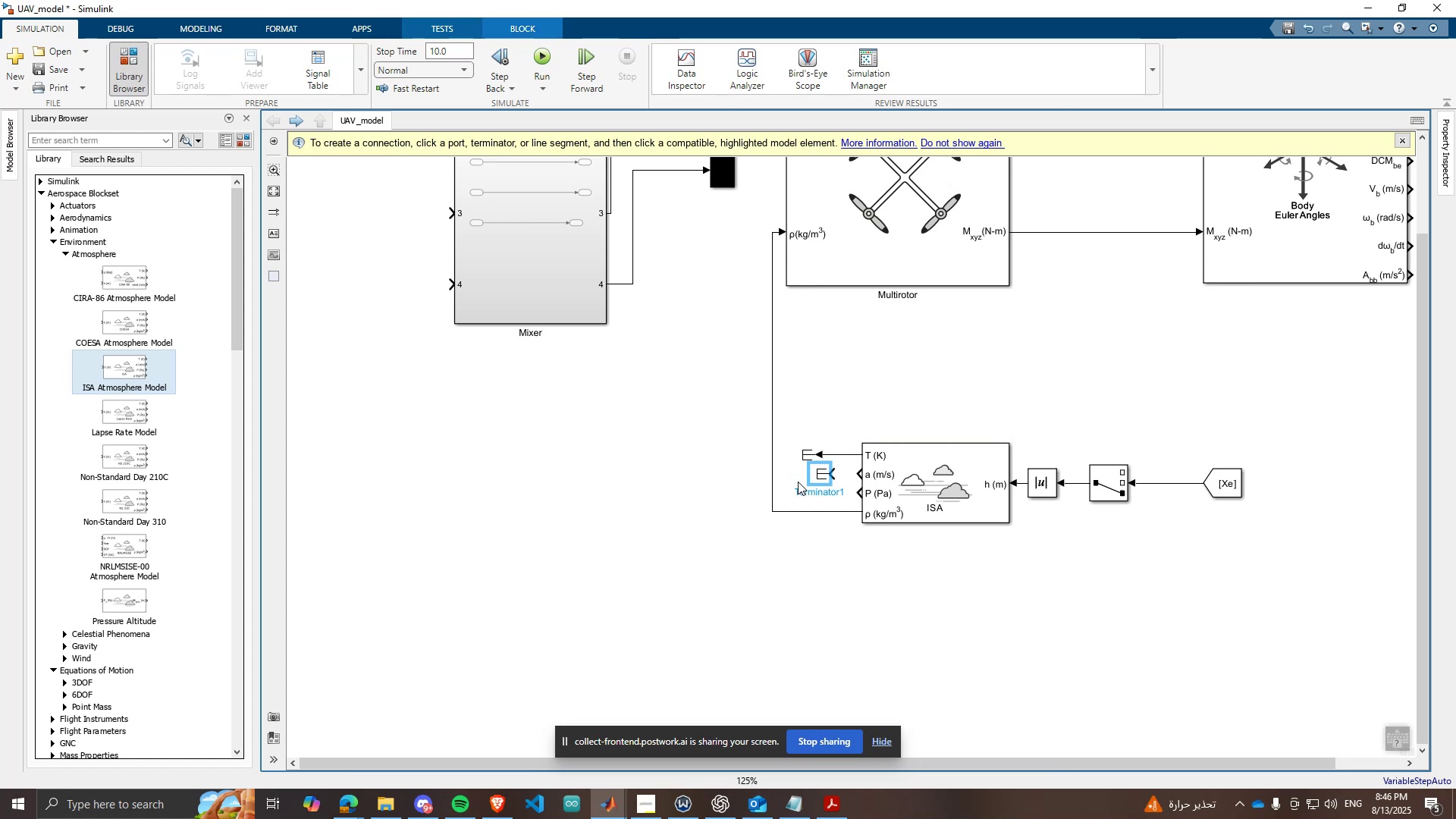 
key(ArrowDown)
 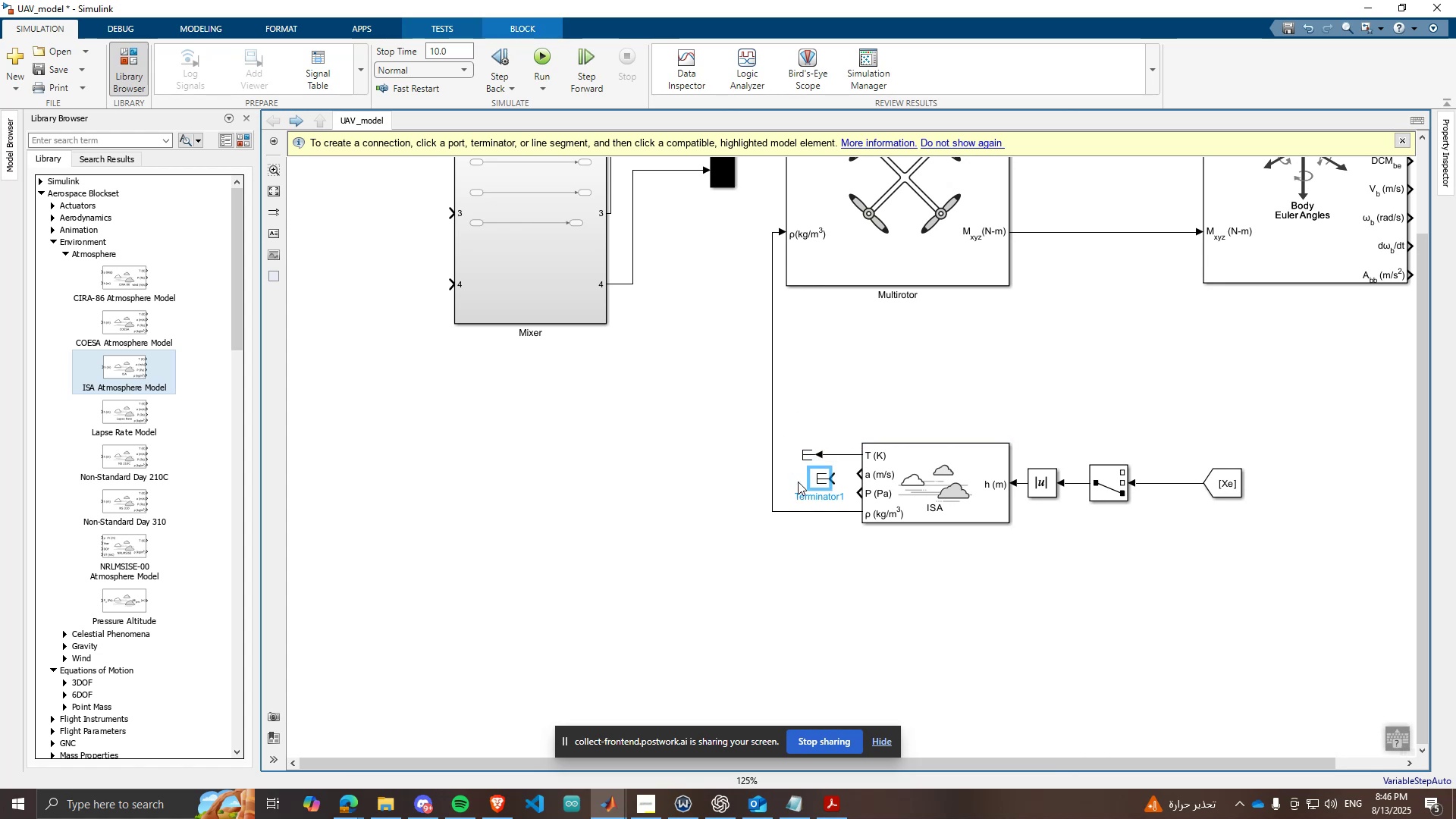 
hold_key(key=ArrowLeft, duration=0.58)
 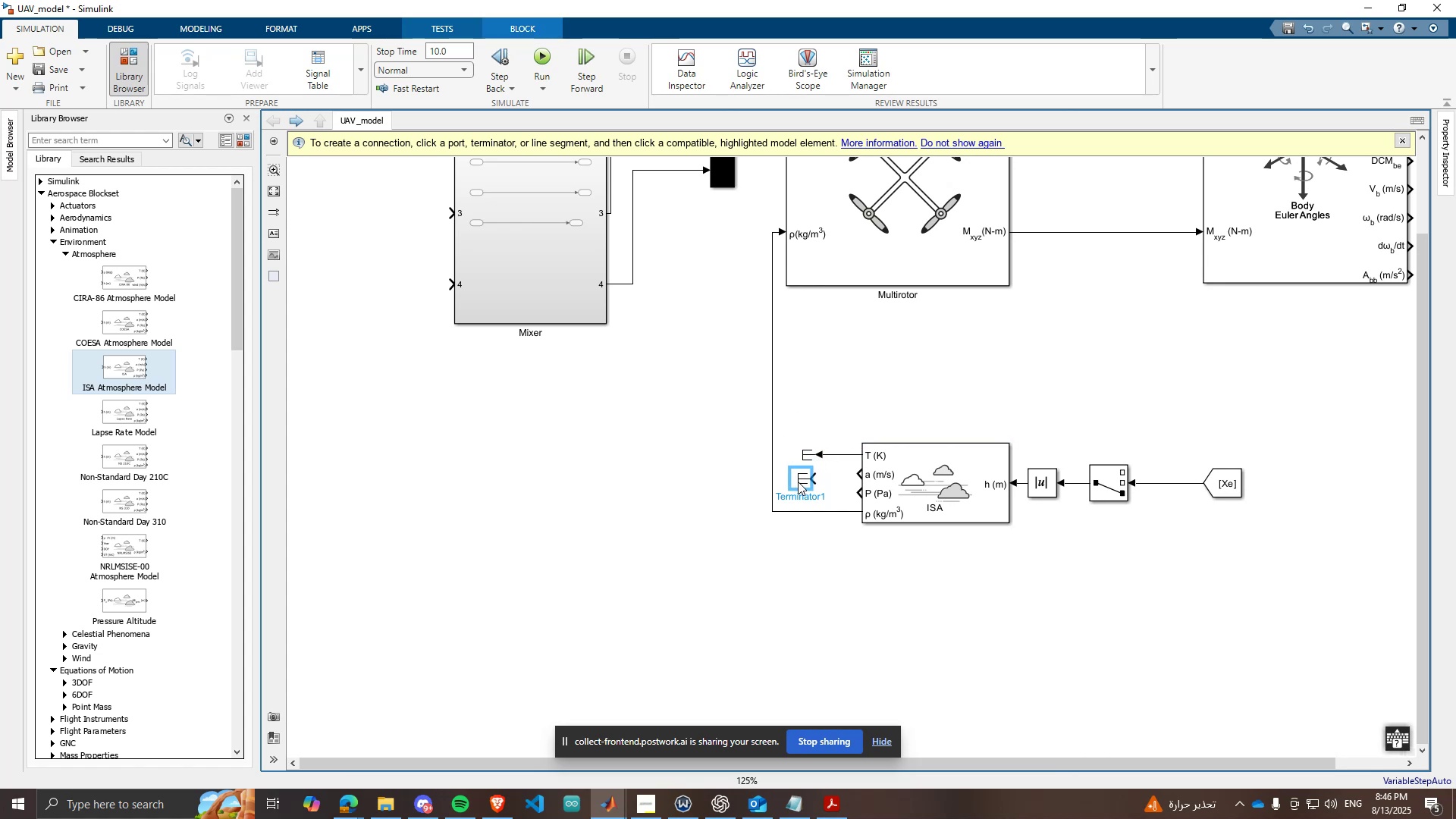 
key(ArrowUp)
 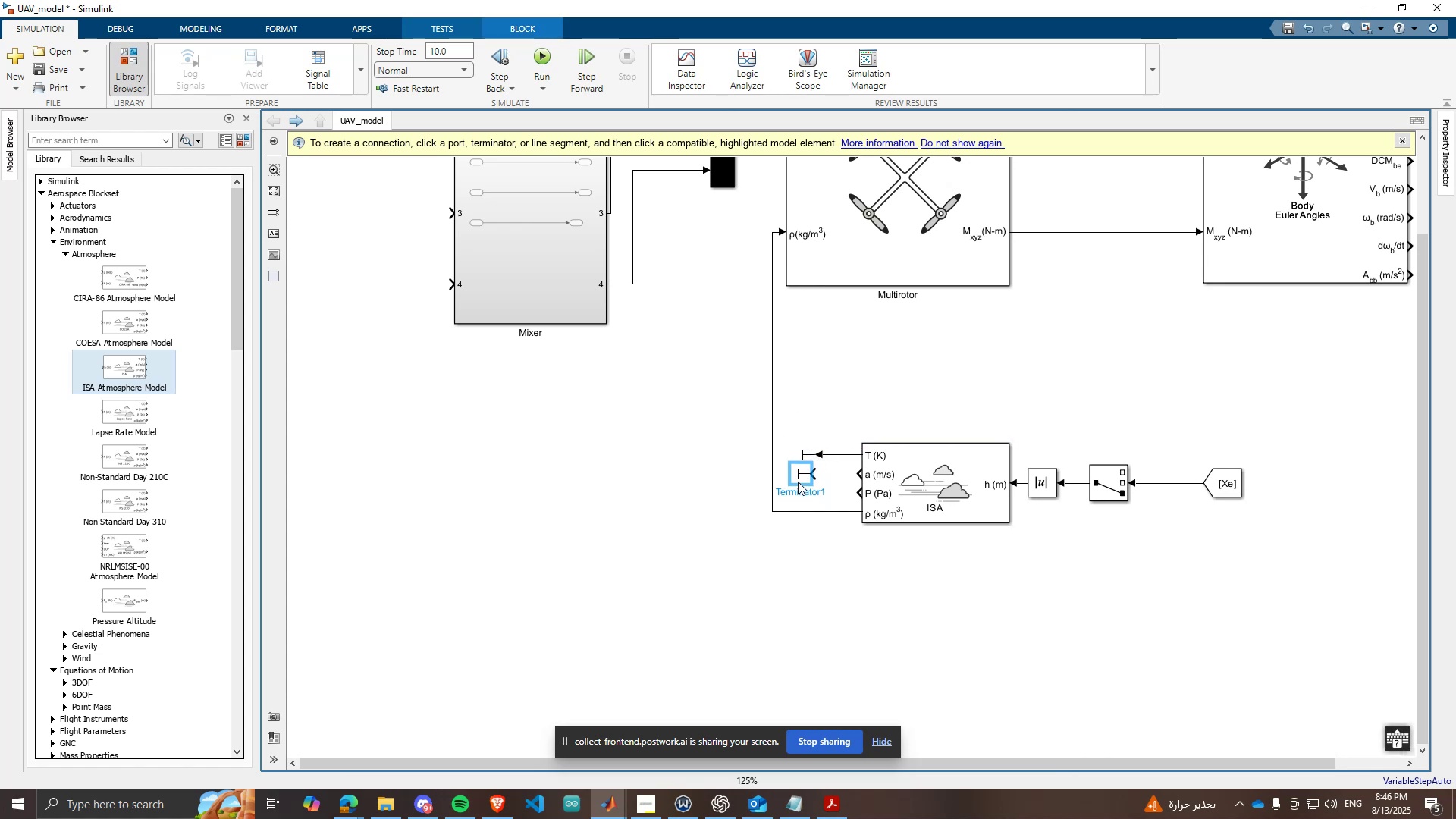 
key(ArrowUp)
 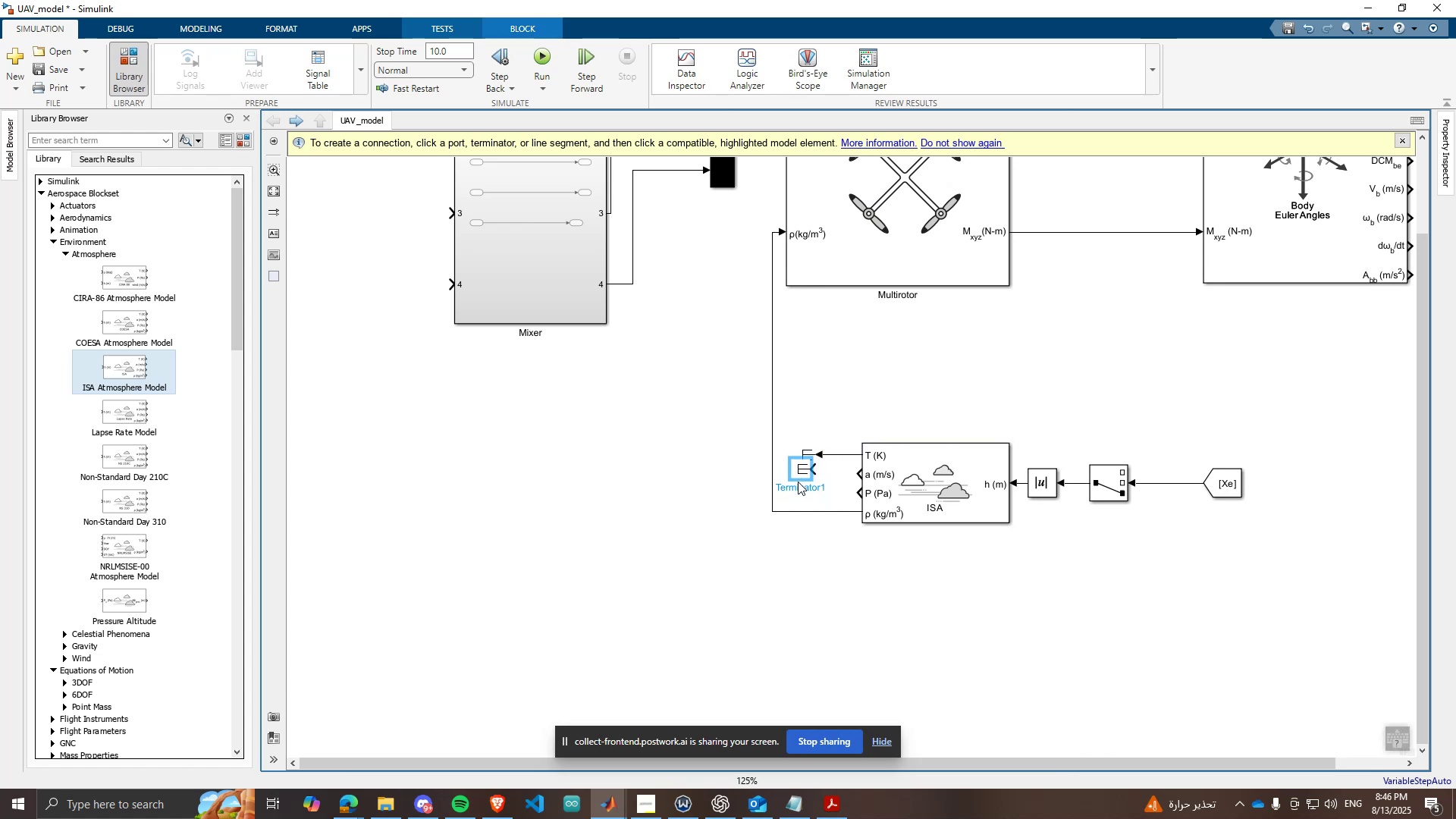 
key(ArrowRight)
 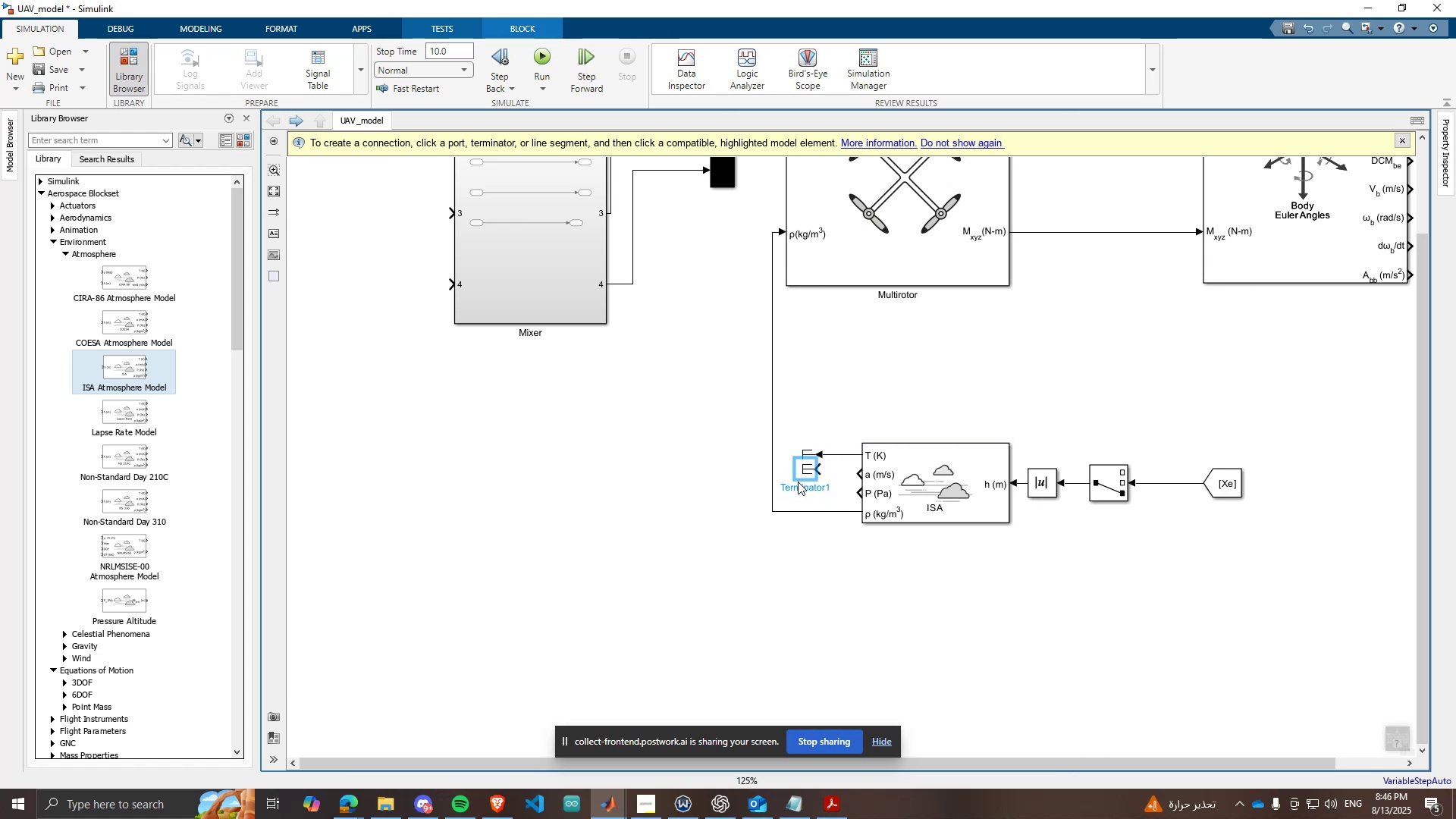 
key(ArrowRight)
 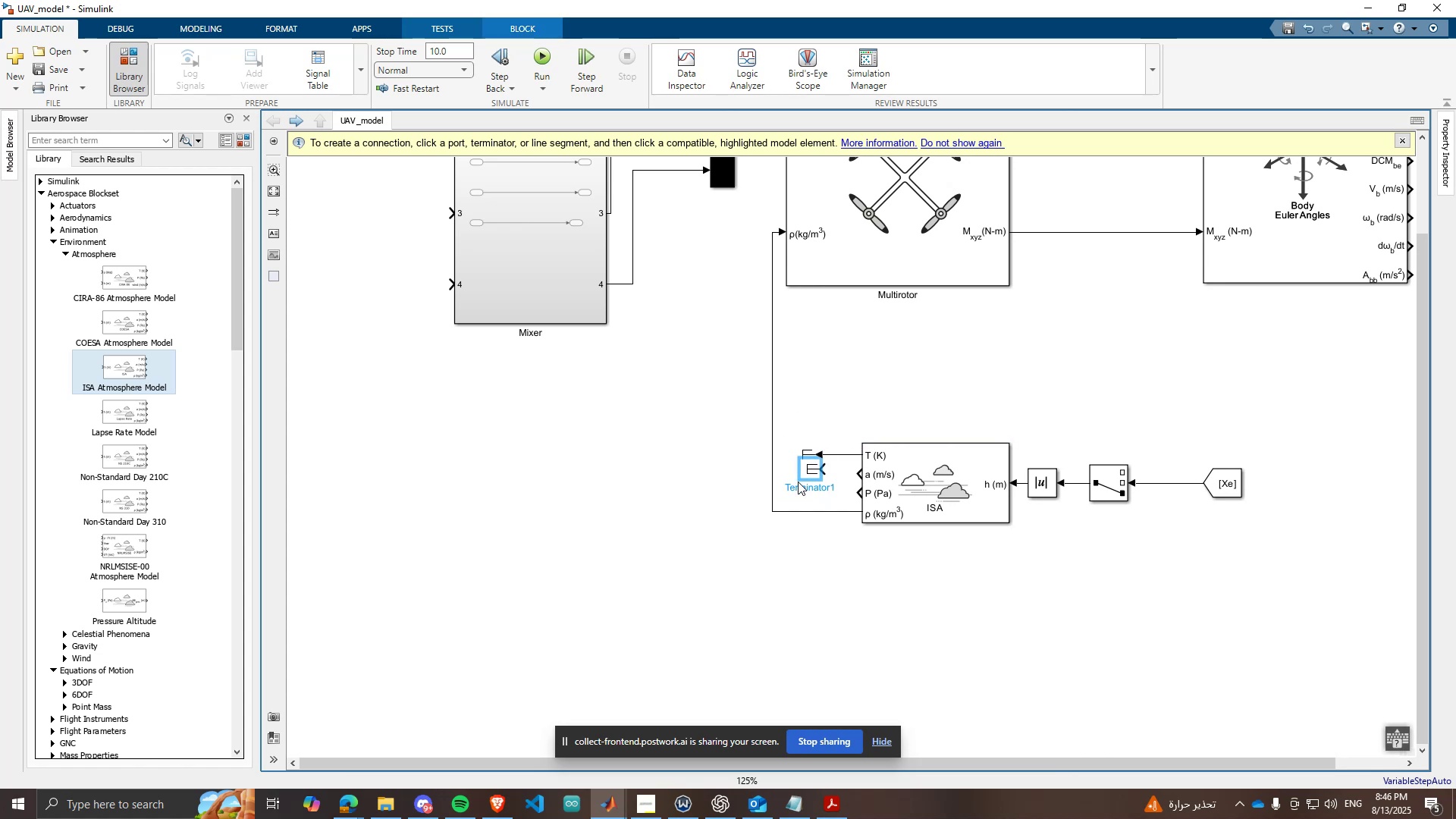 
key(ArrowDown)
 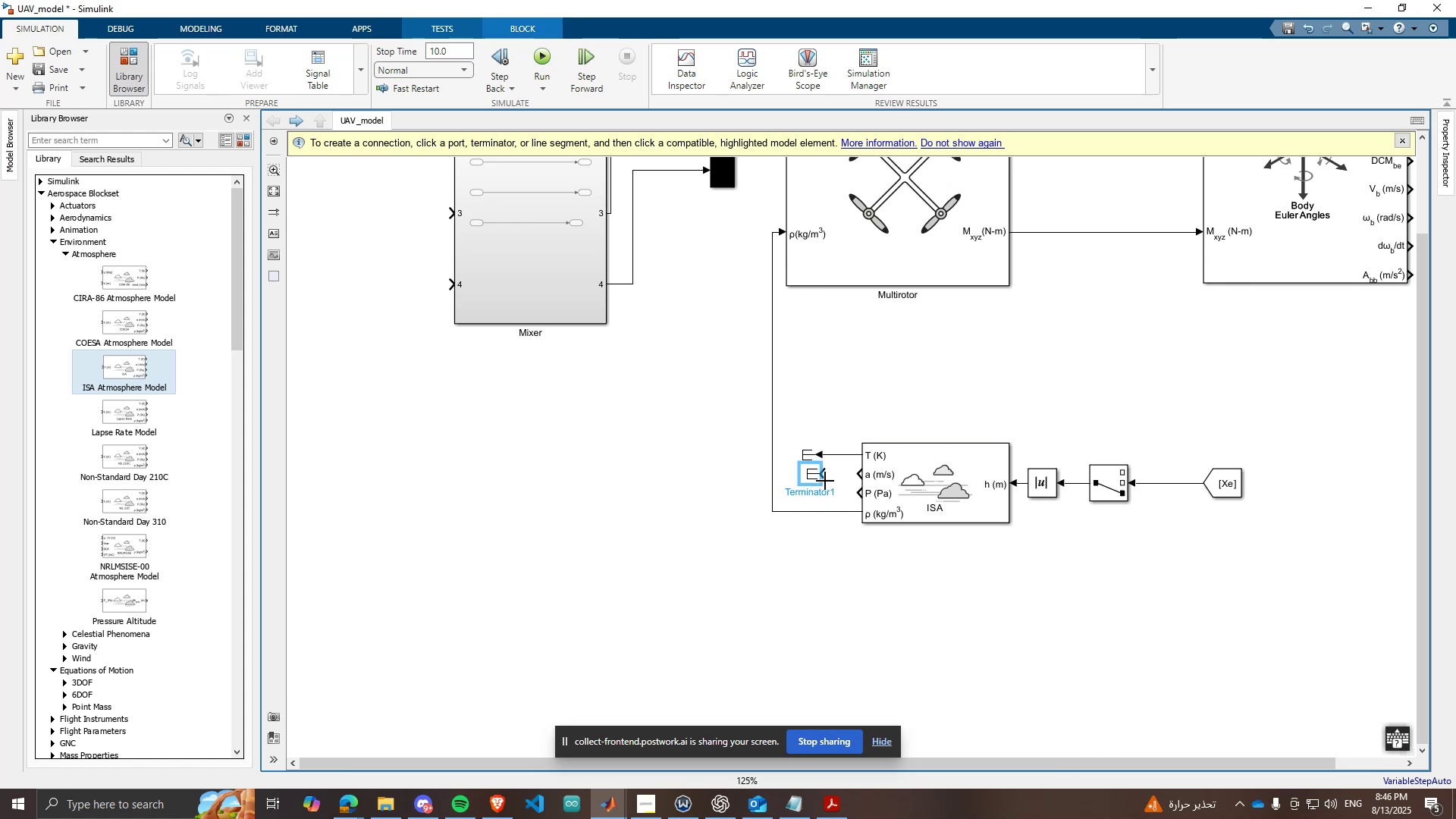 
left_click_drag(start_coordinate=[827, 479], to_coordinate=[868, 472])
 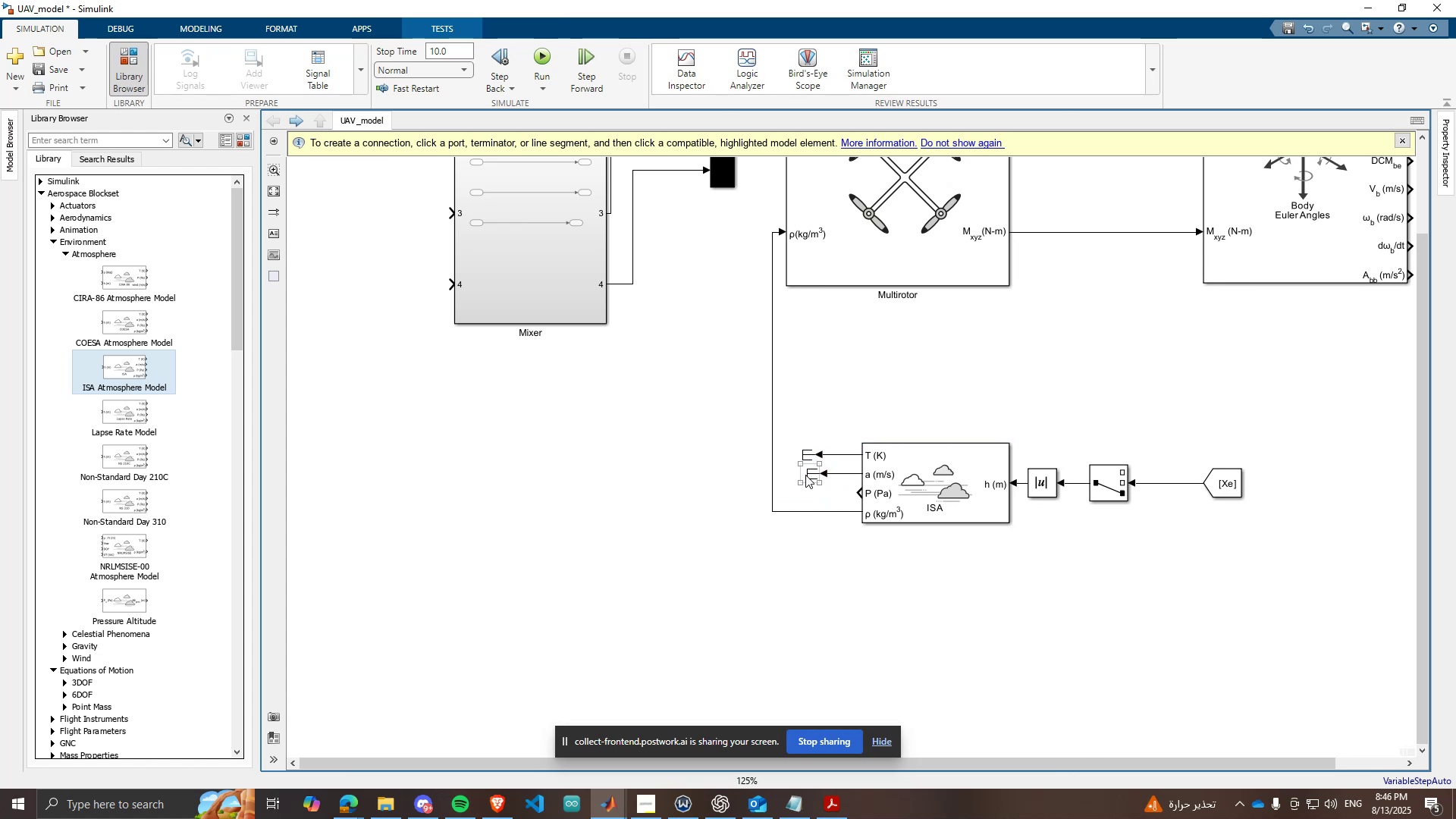 
left_click([805, 475])
 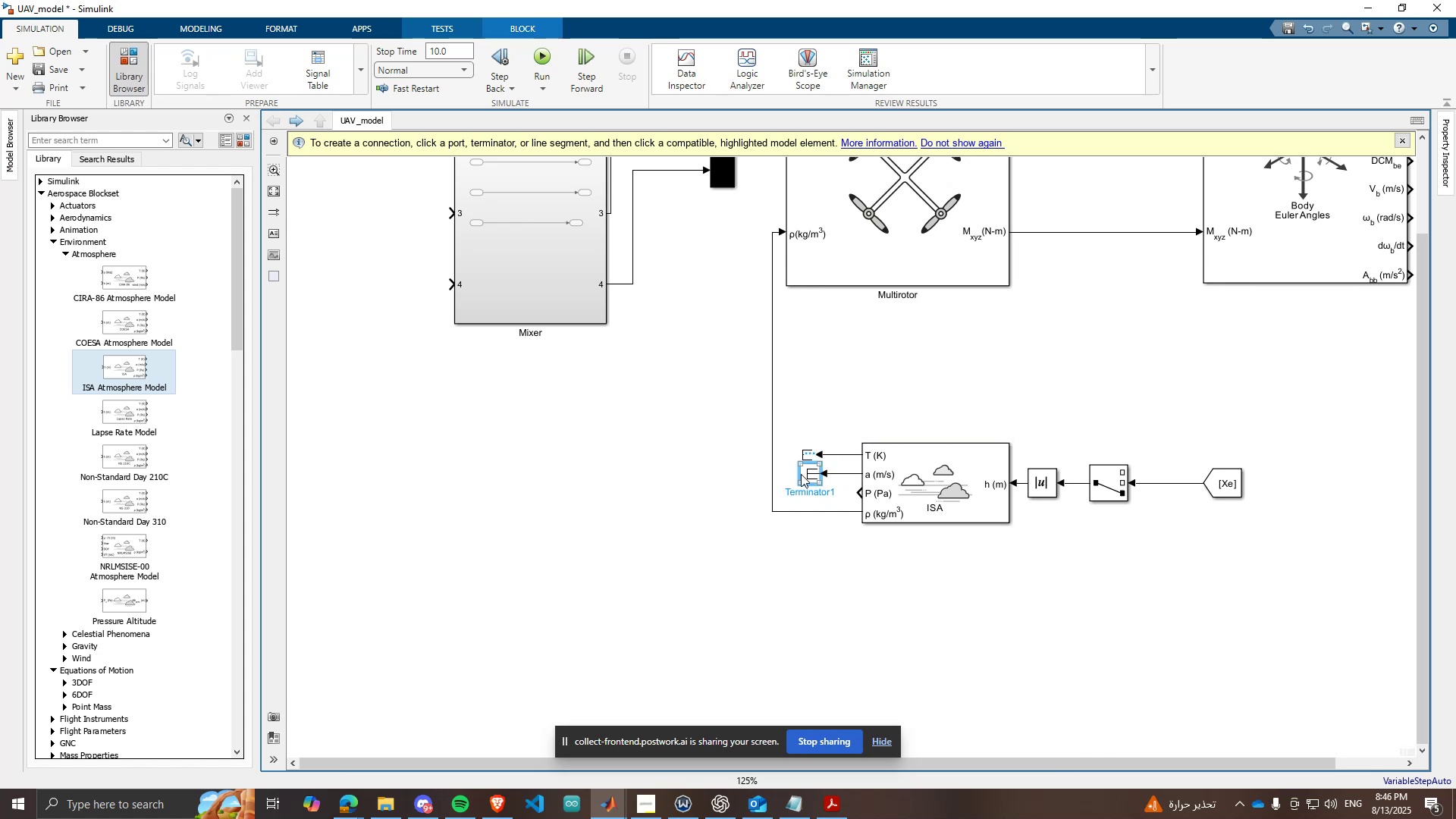 
key(ArrowLeft)
 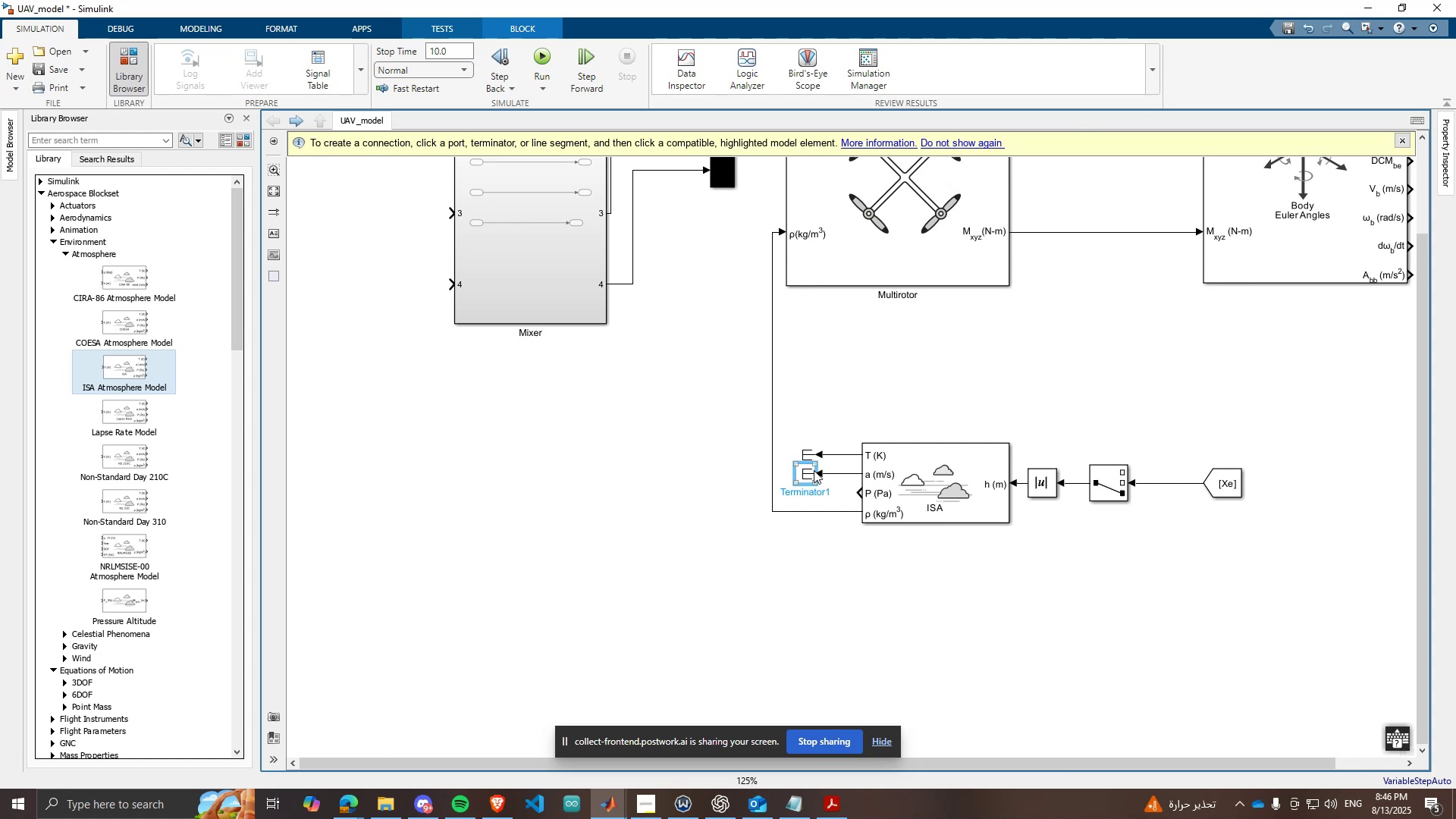 
key(Control+ControlLeft)
 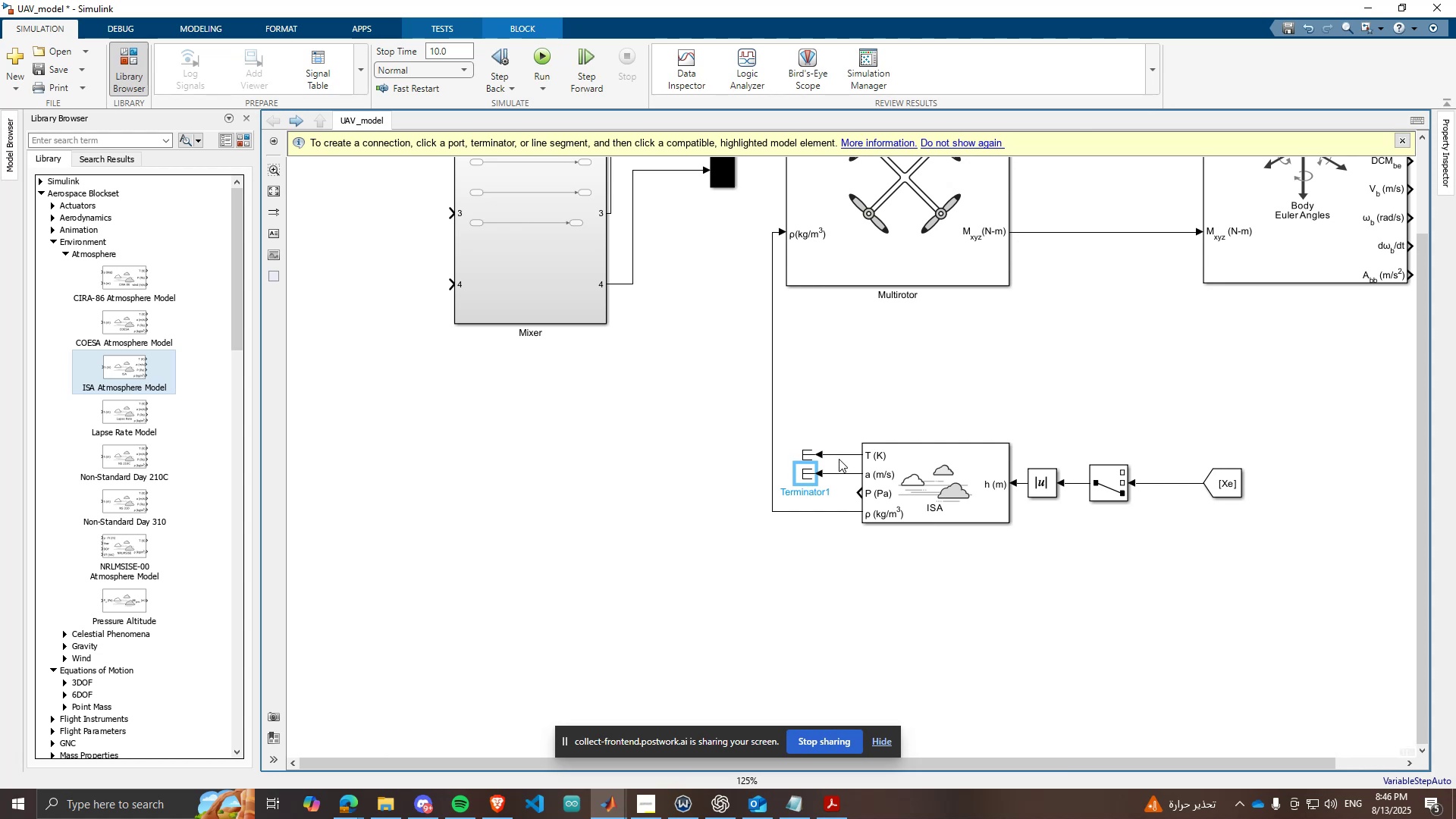 
key(Control+C)
 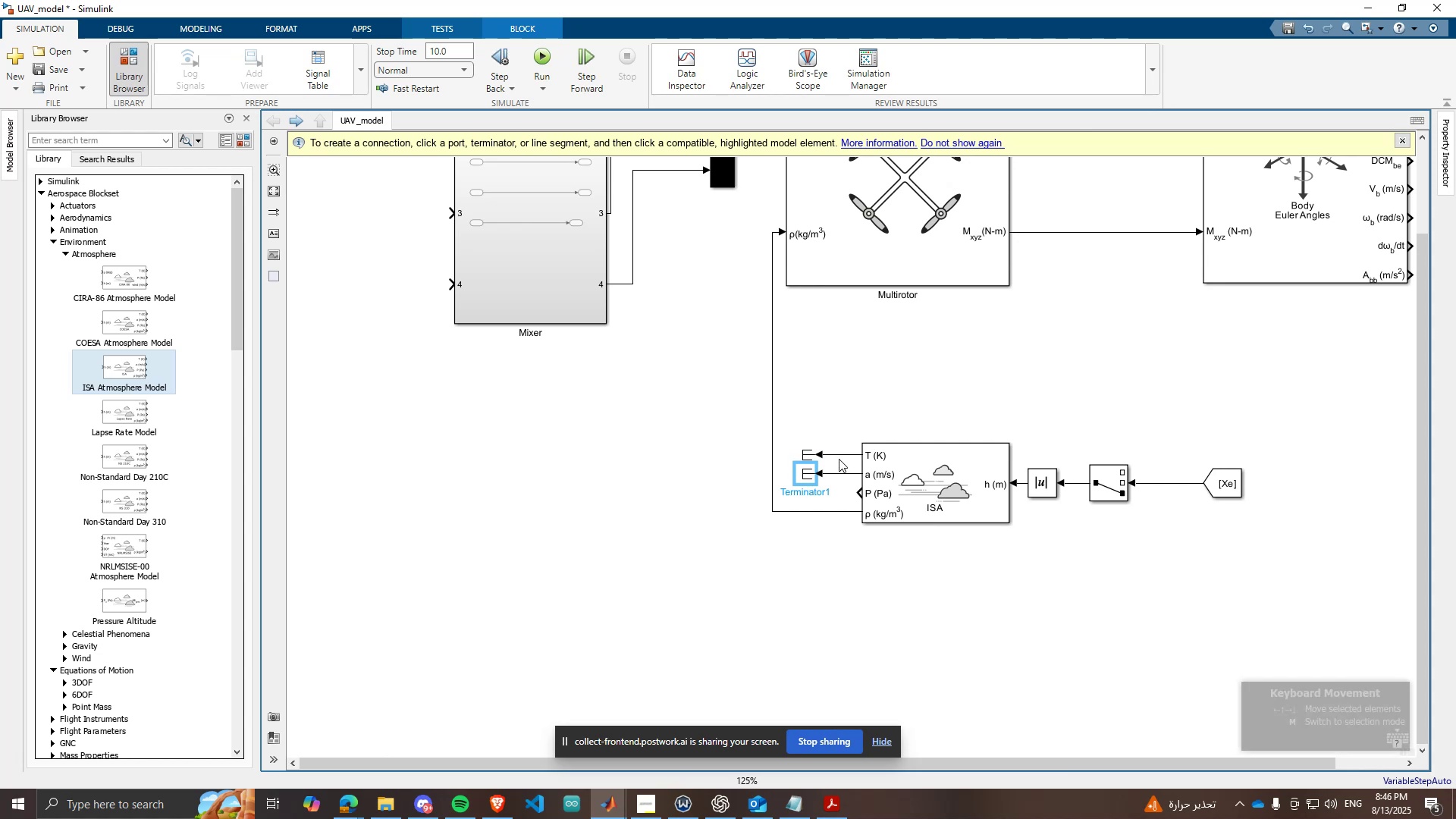 
key(Control+ControlLeft)
 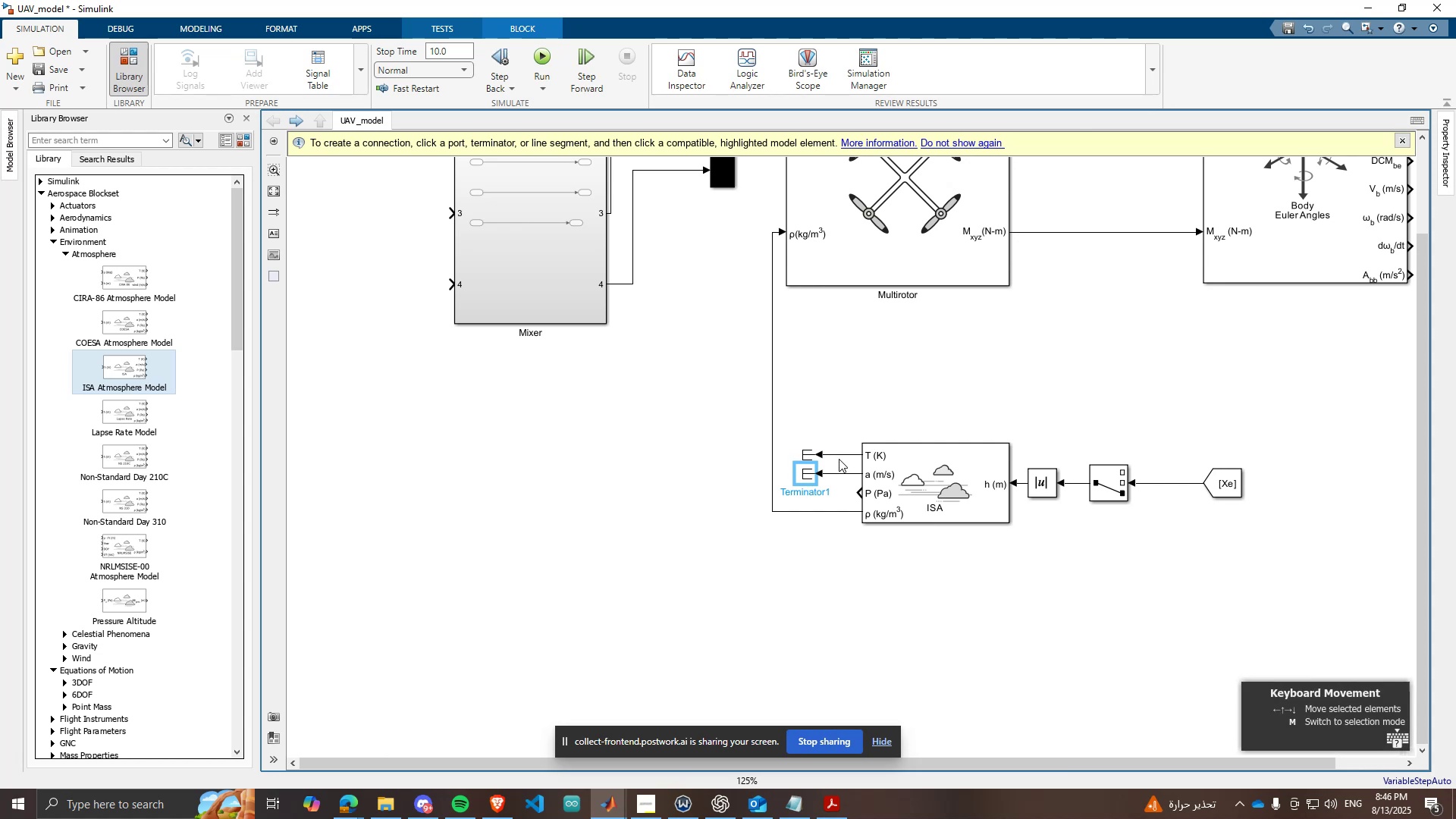 
key(Control+V)
 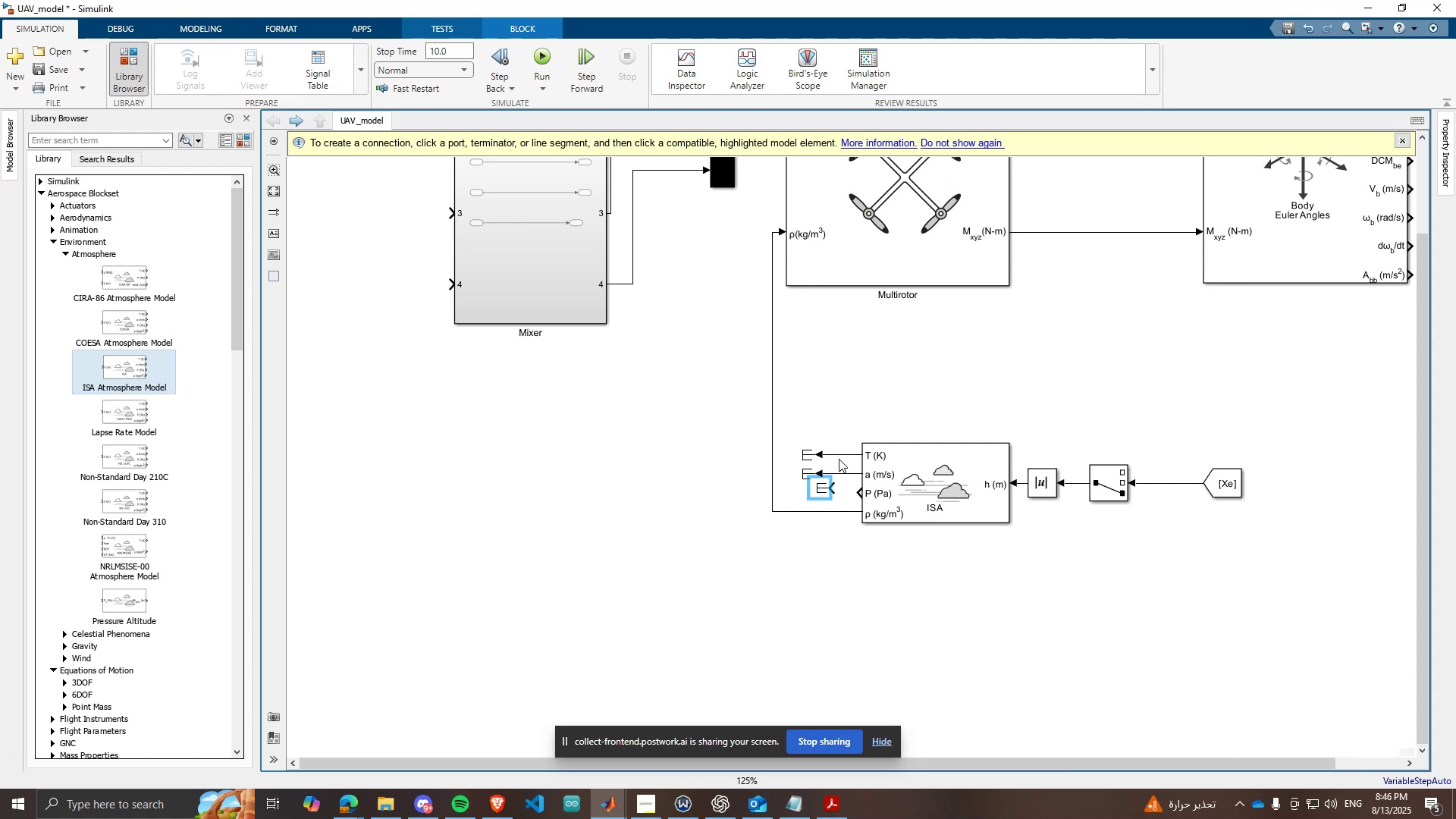 
key(ArrowDown)
 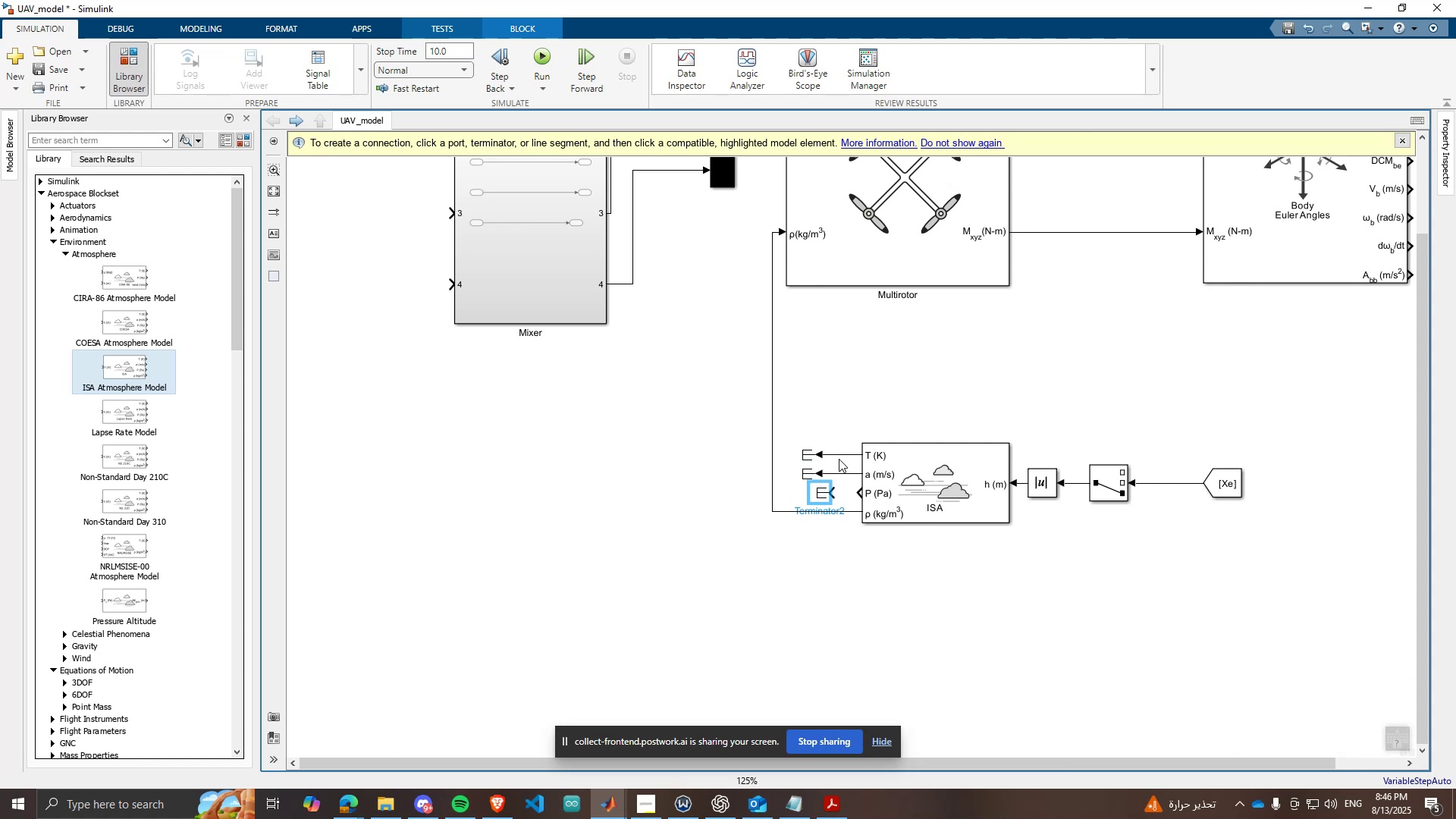 
key(ArrowDown)
 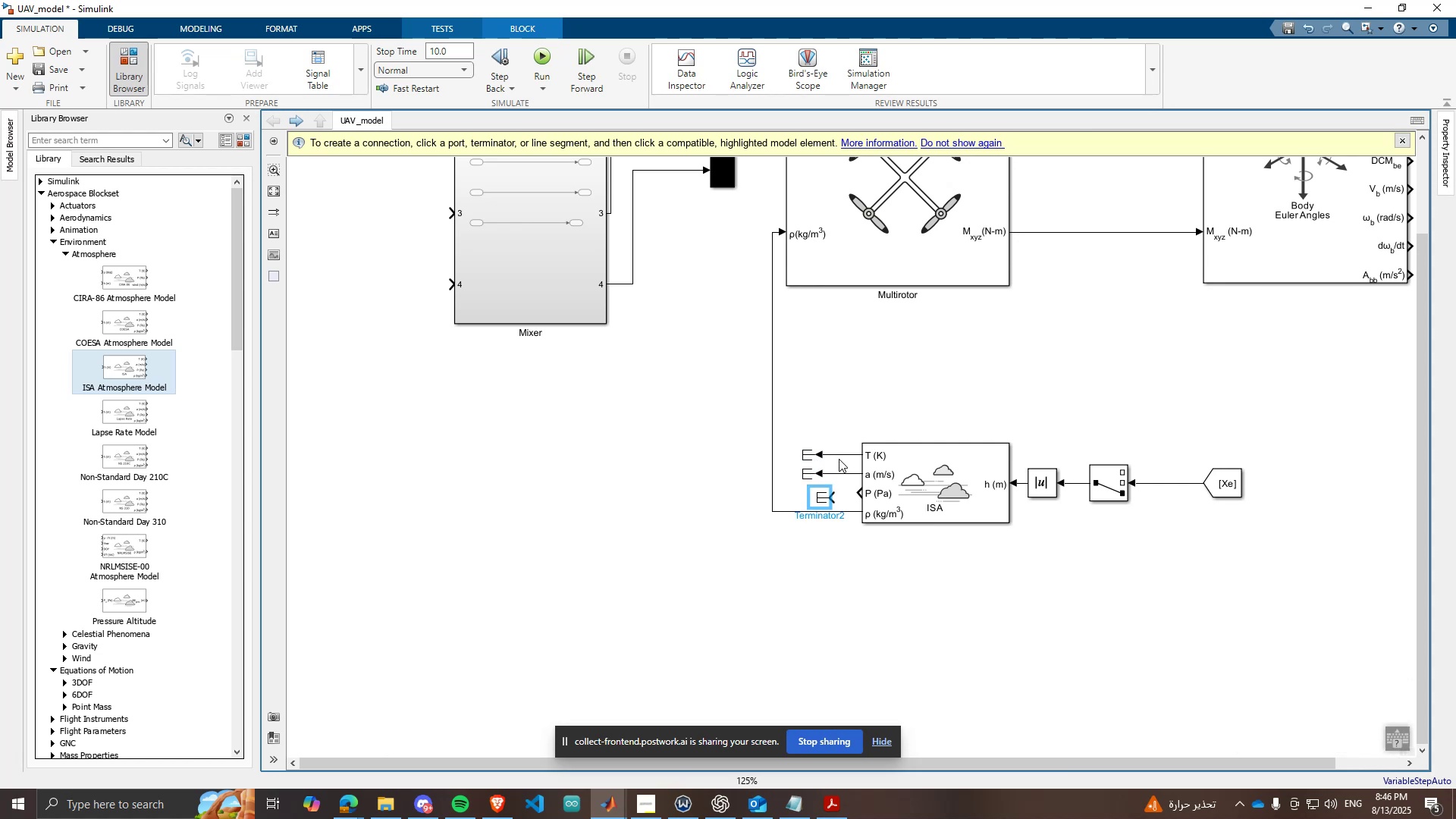 
key(ArrowLeft)
 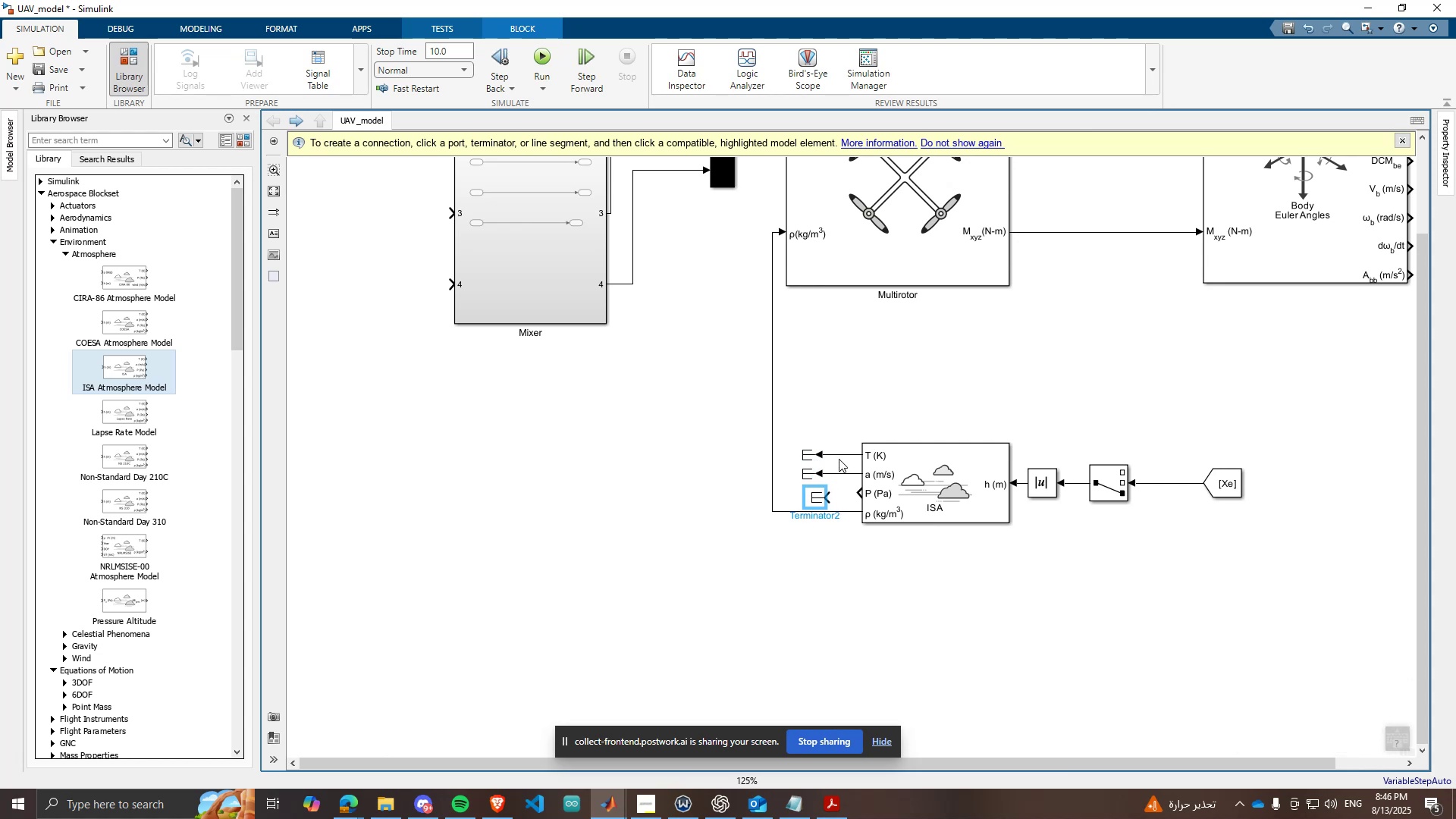 
key(ArrowUp)
 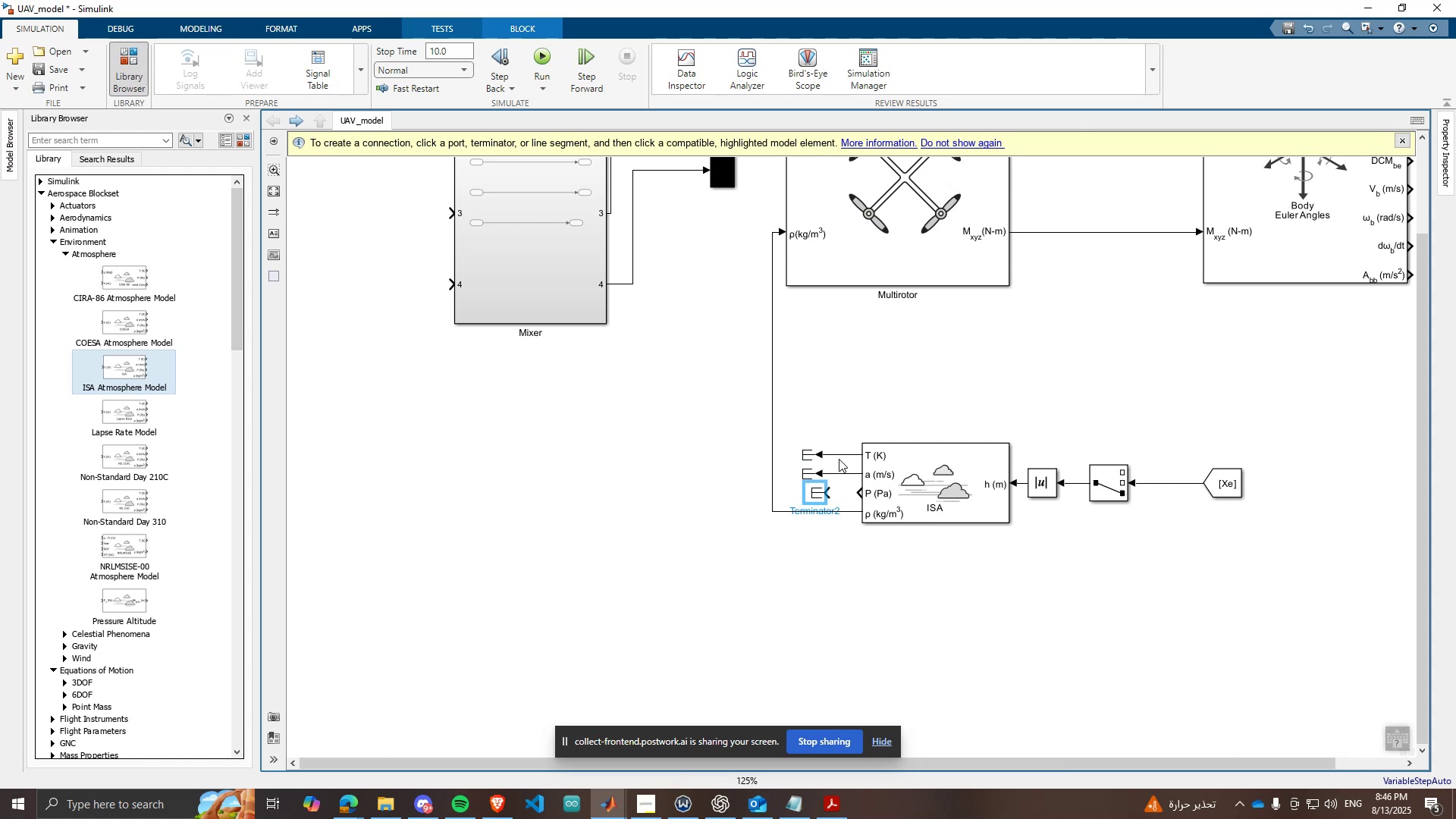 
key(ArrowLeft)
 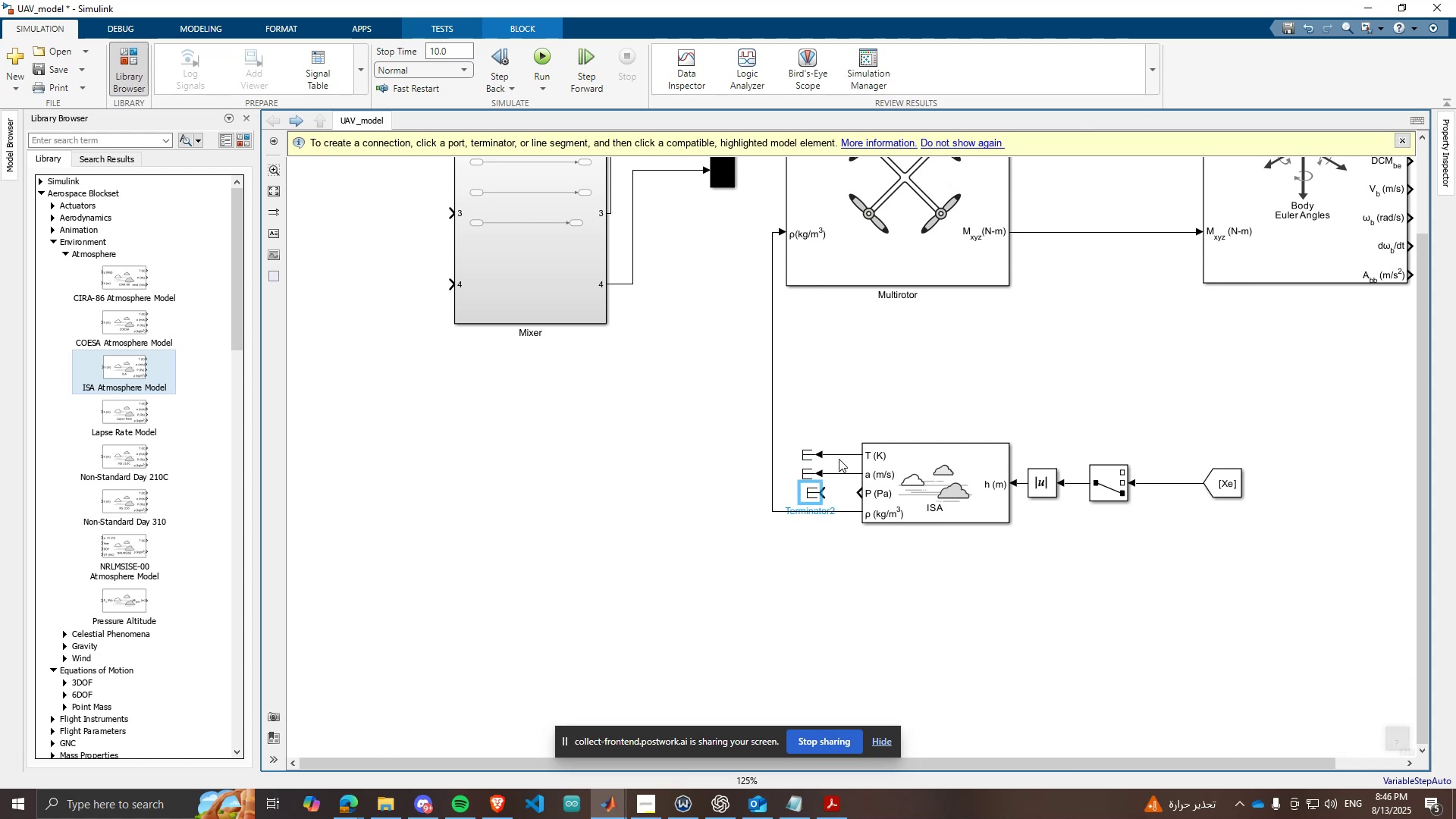 
key(ArrowLeft)
 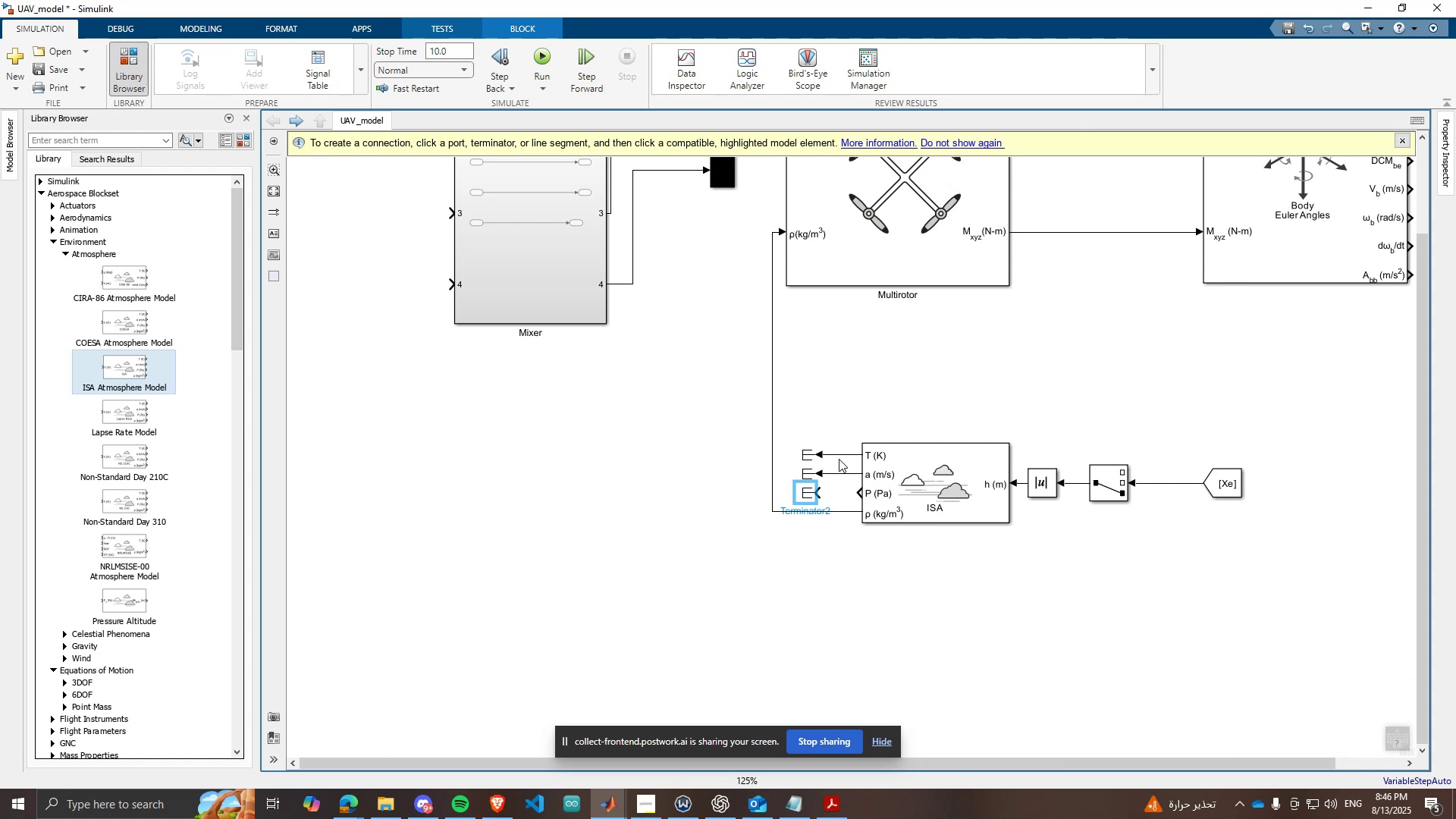 
key(ArrowLeft)
 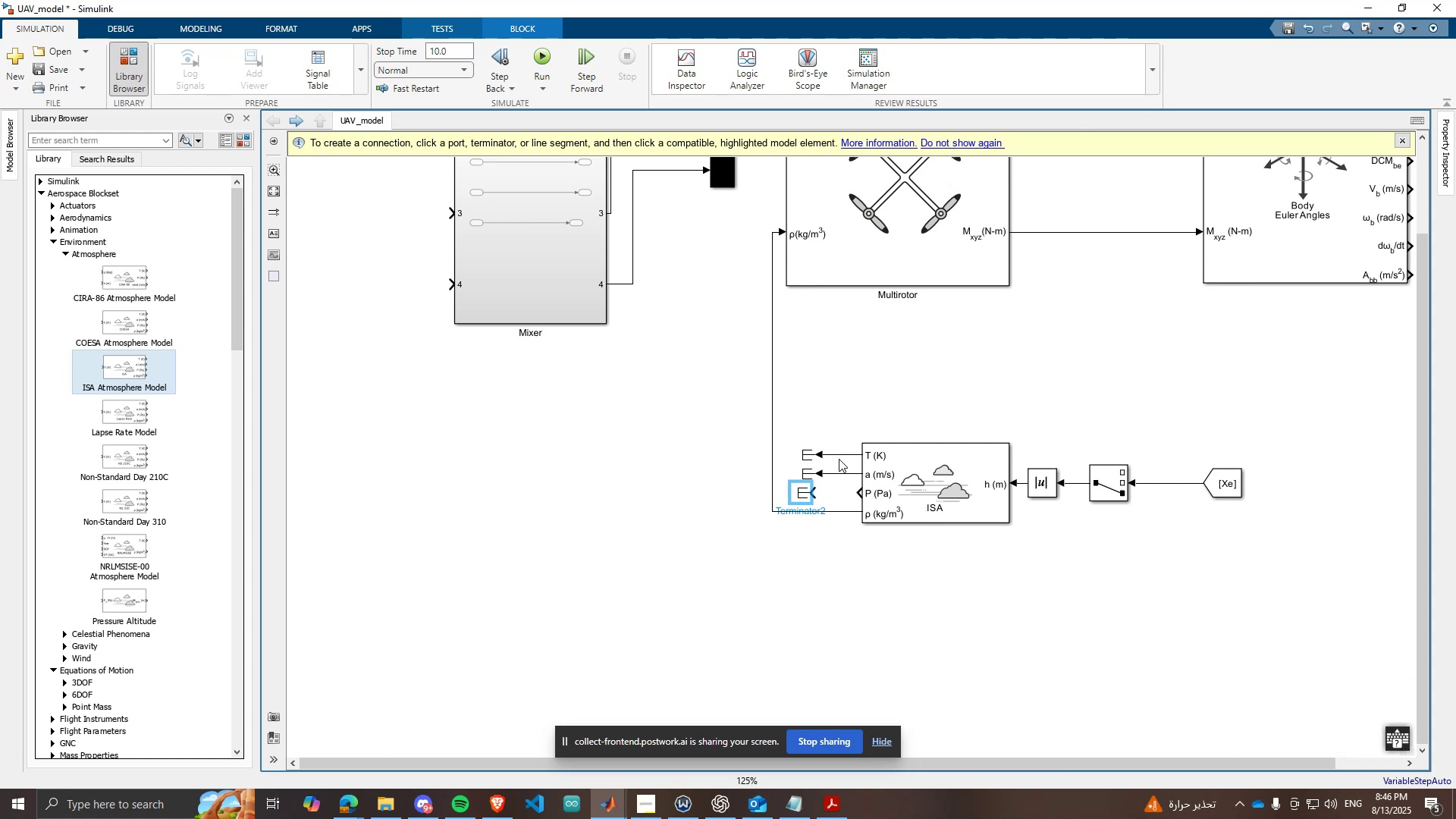 
key(ArrowRight)
 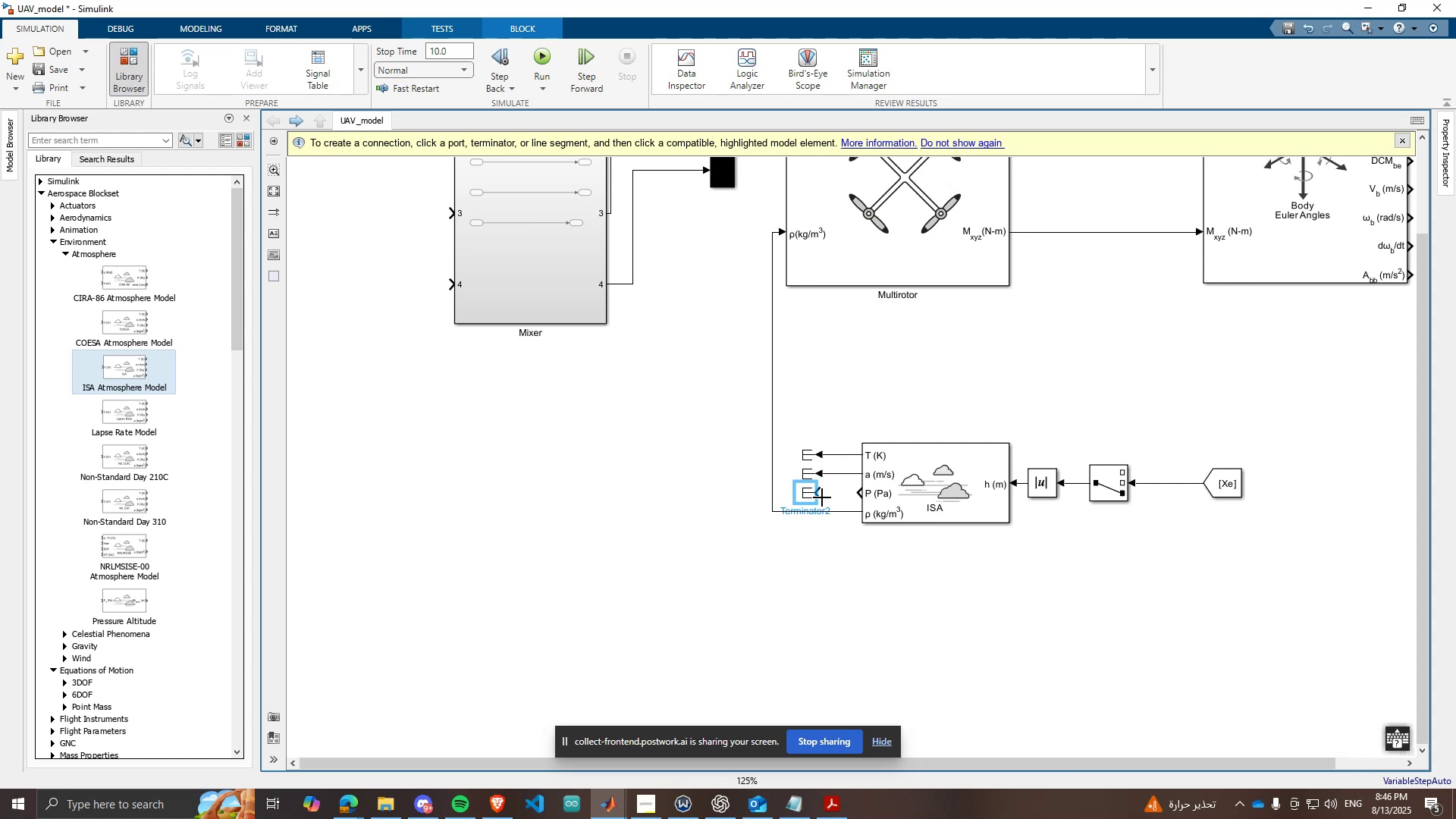 
left_click_drag(start_coordinate=[821, 497], to_coordinate=[864, 490])
 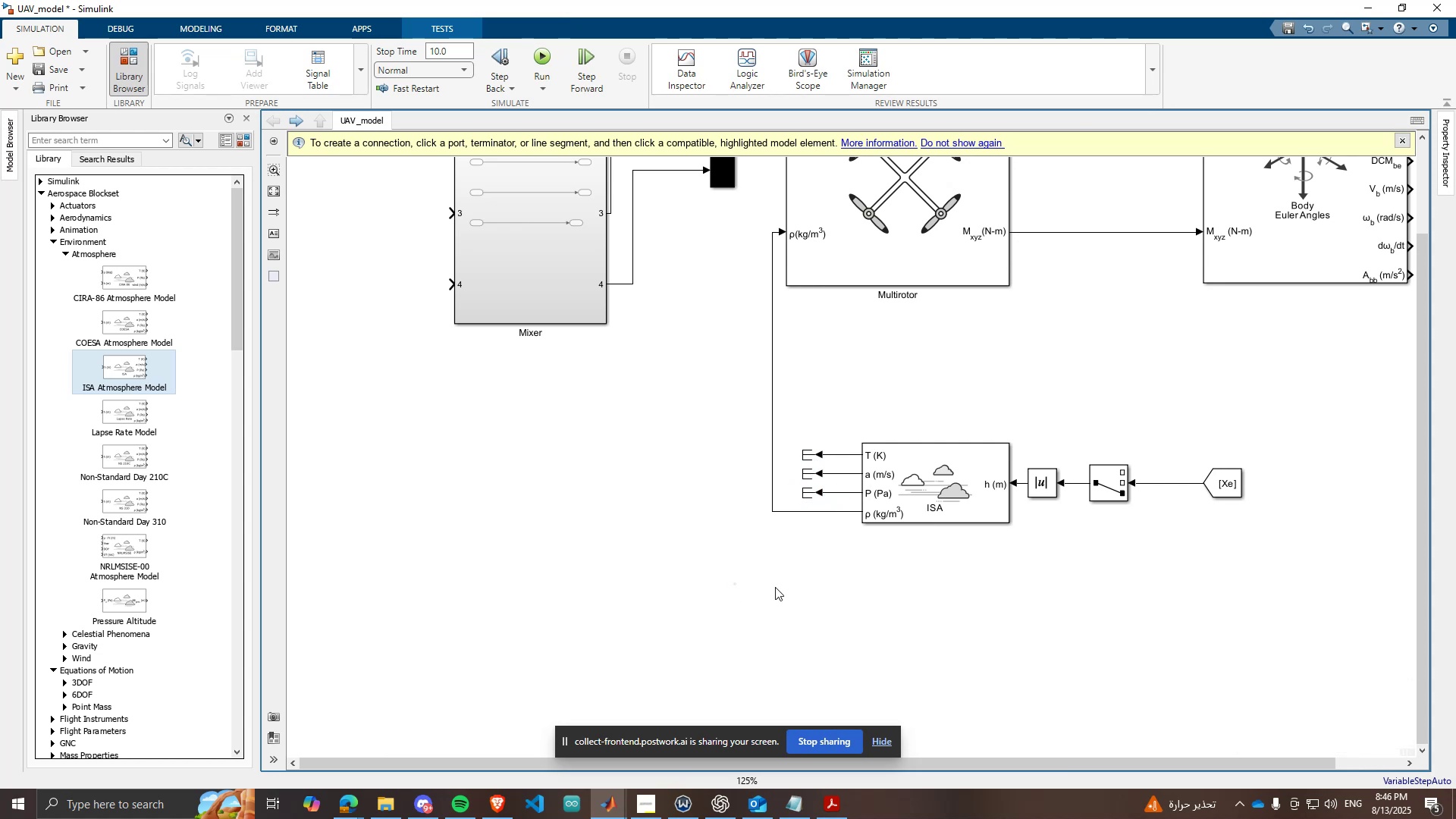 
scroll: coordinate [1091, 566], scroll_direction: down, amount: 2.0
 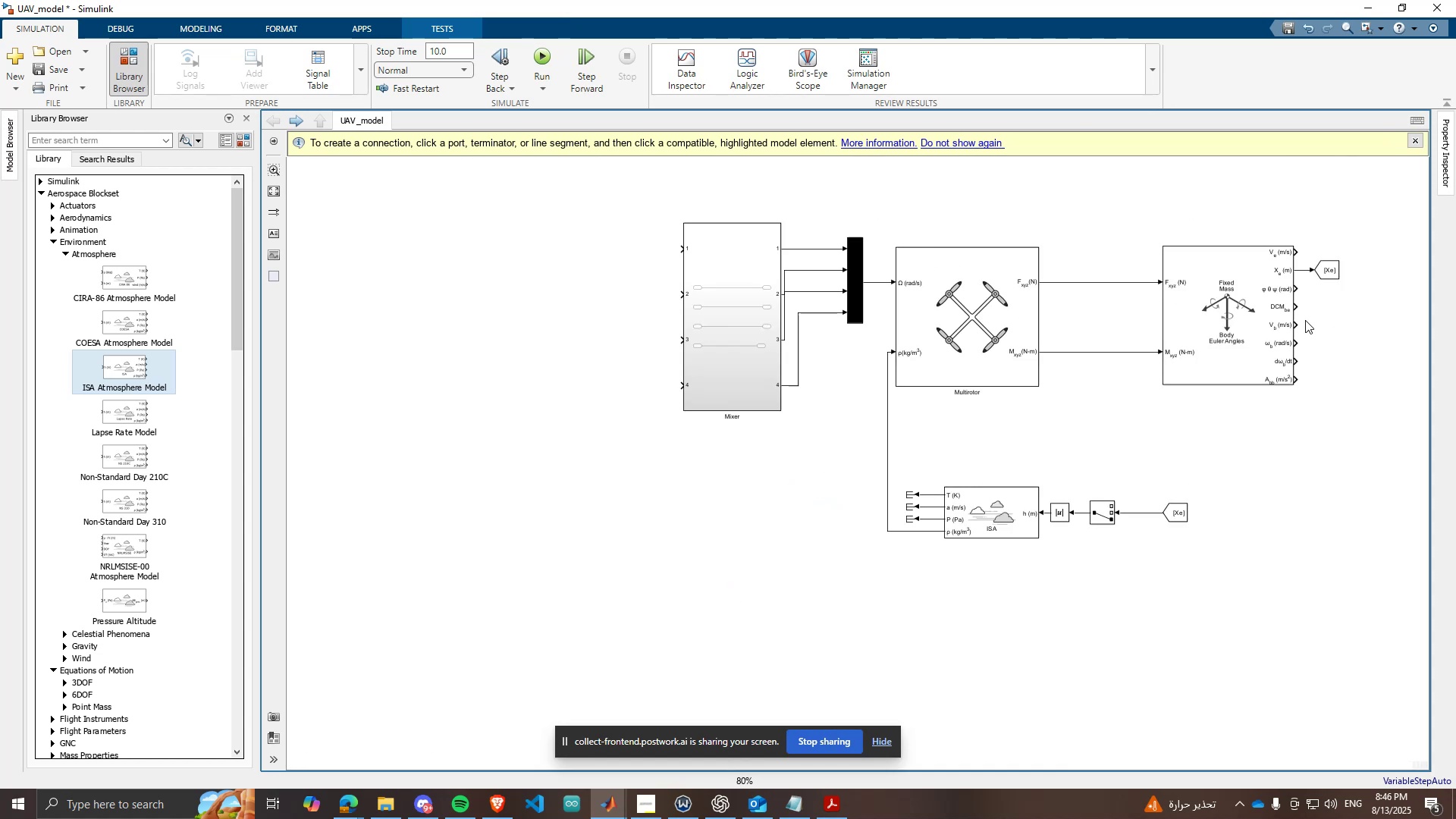 
scroll: coordinate [651, 302], scroll_direction: up, amount: 2.0
 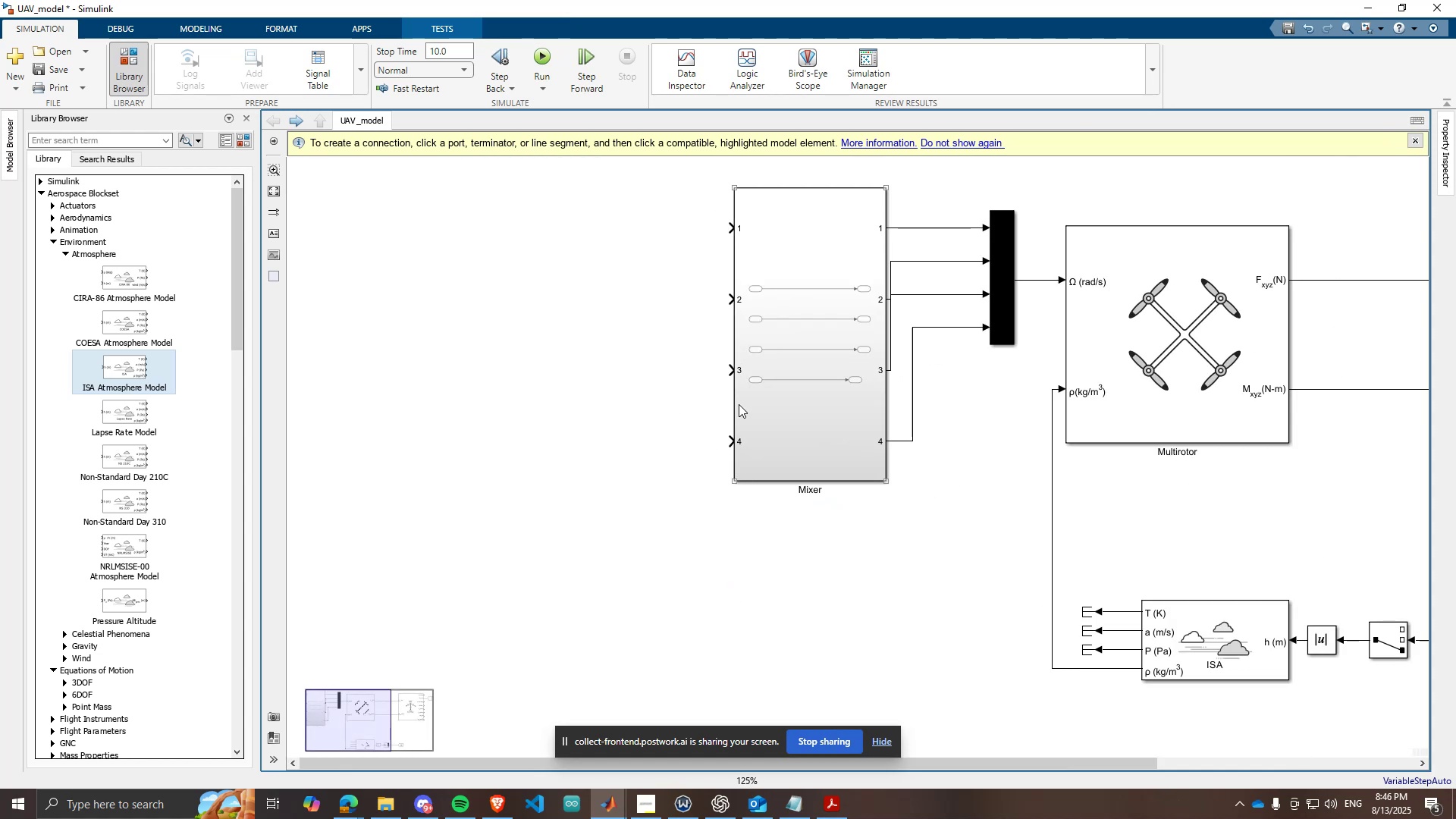 
scroll: coordinate [758, 312], scroll_direction: none, amount: 0.0
 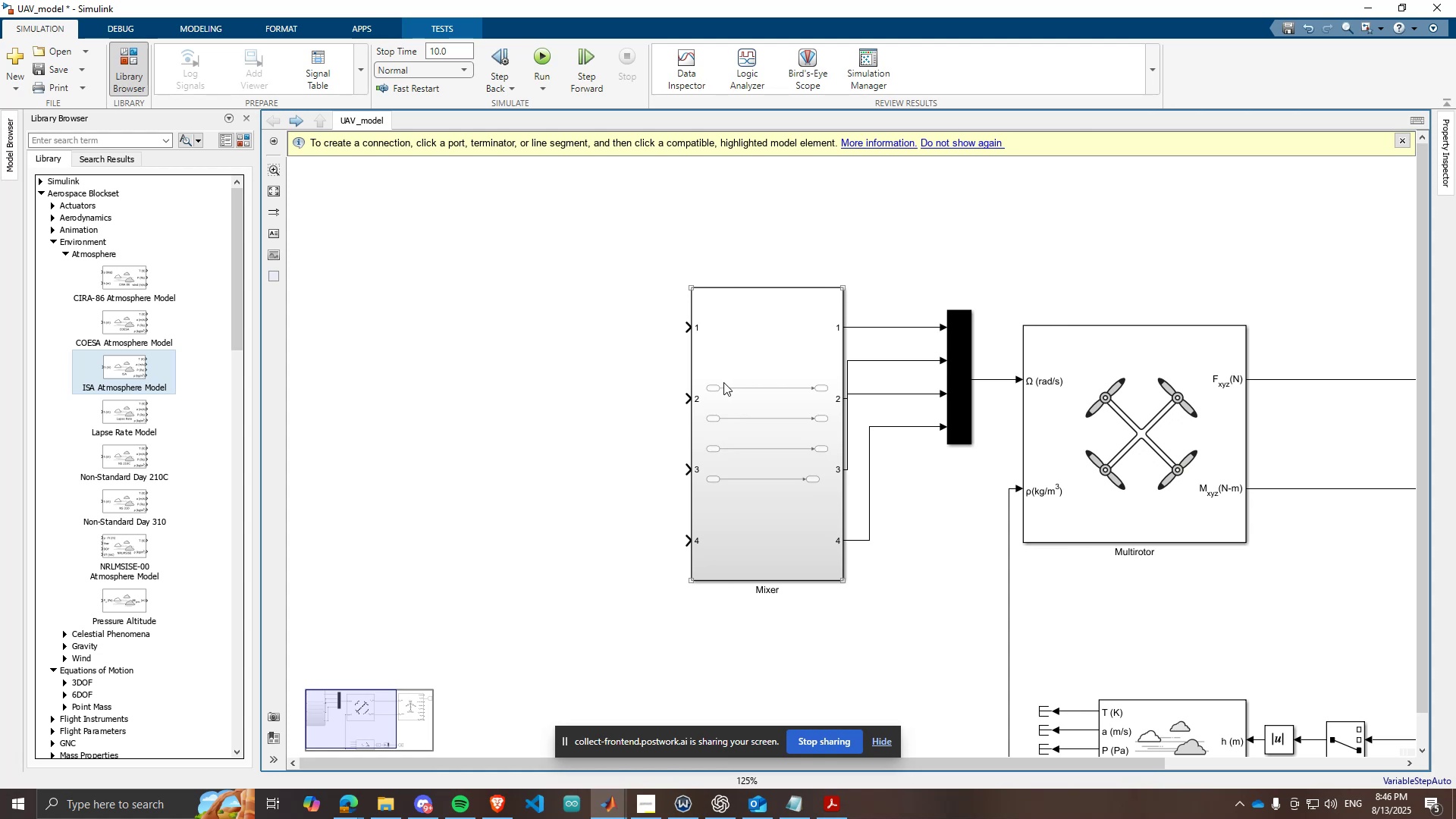 
left_click([723, 382])
 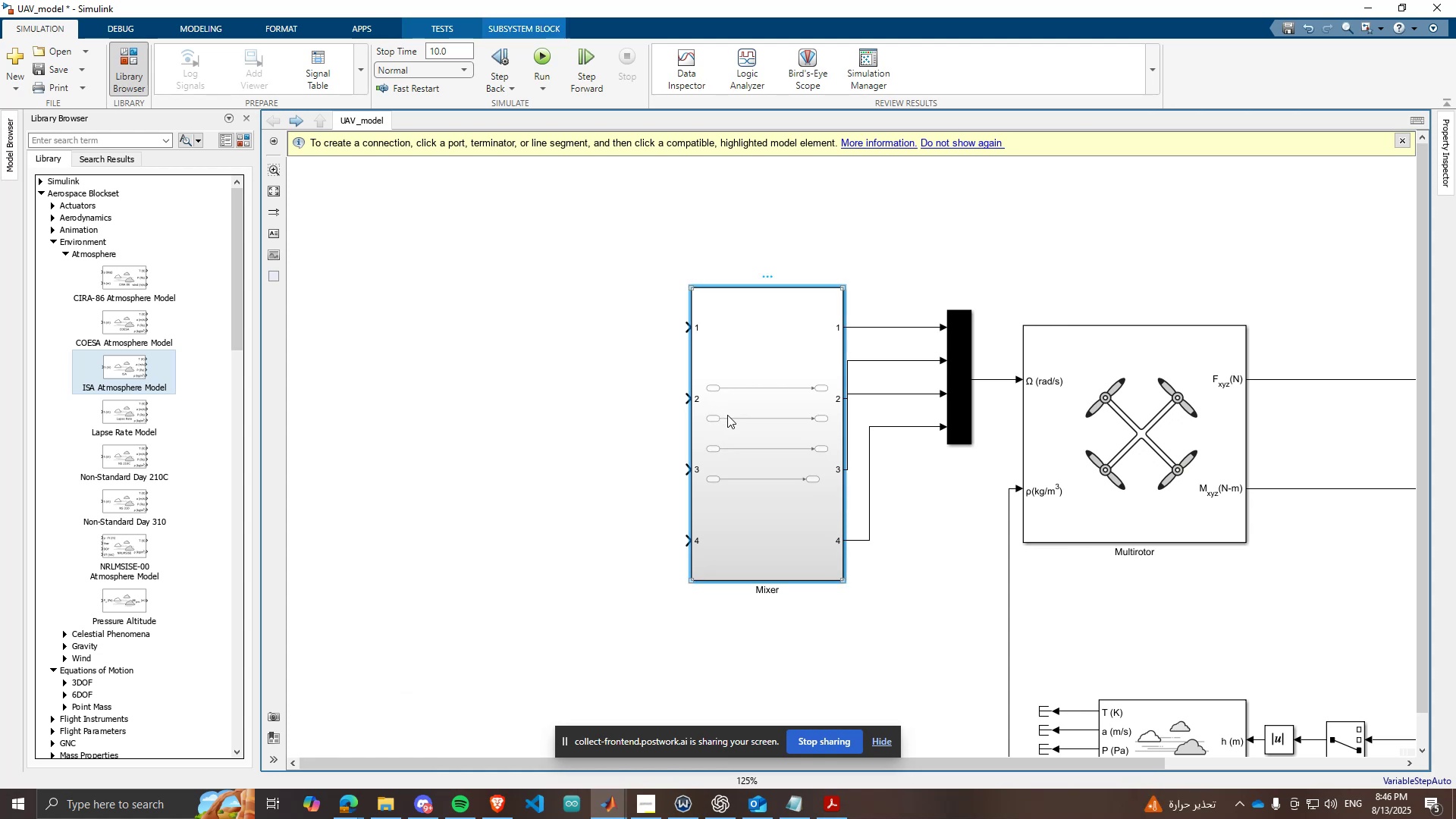 
wait(5.18)
 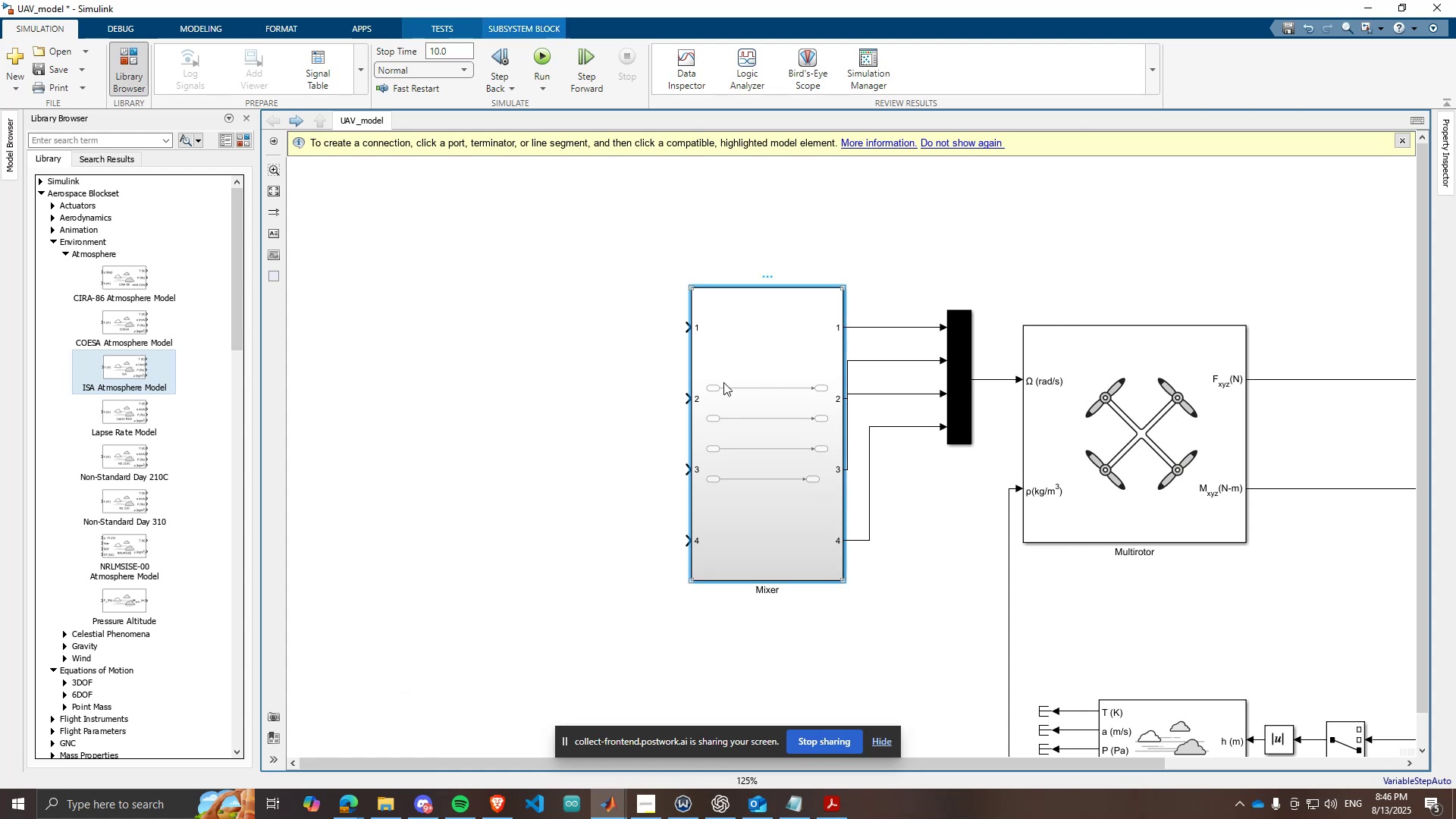 
scroll: coordinate [964, 574], scroll_direction: down, amount: 1.0
 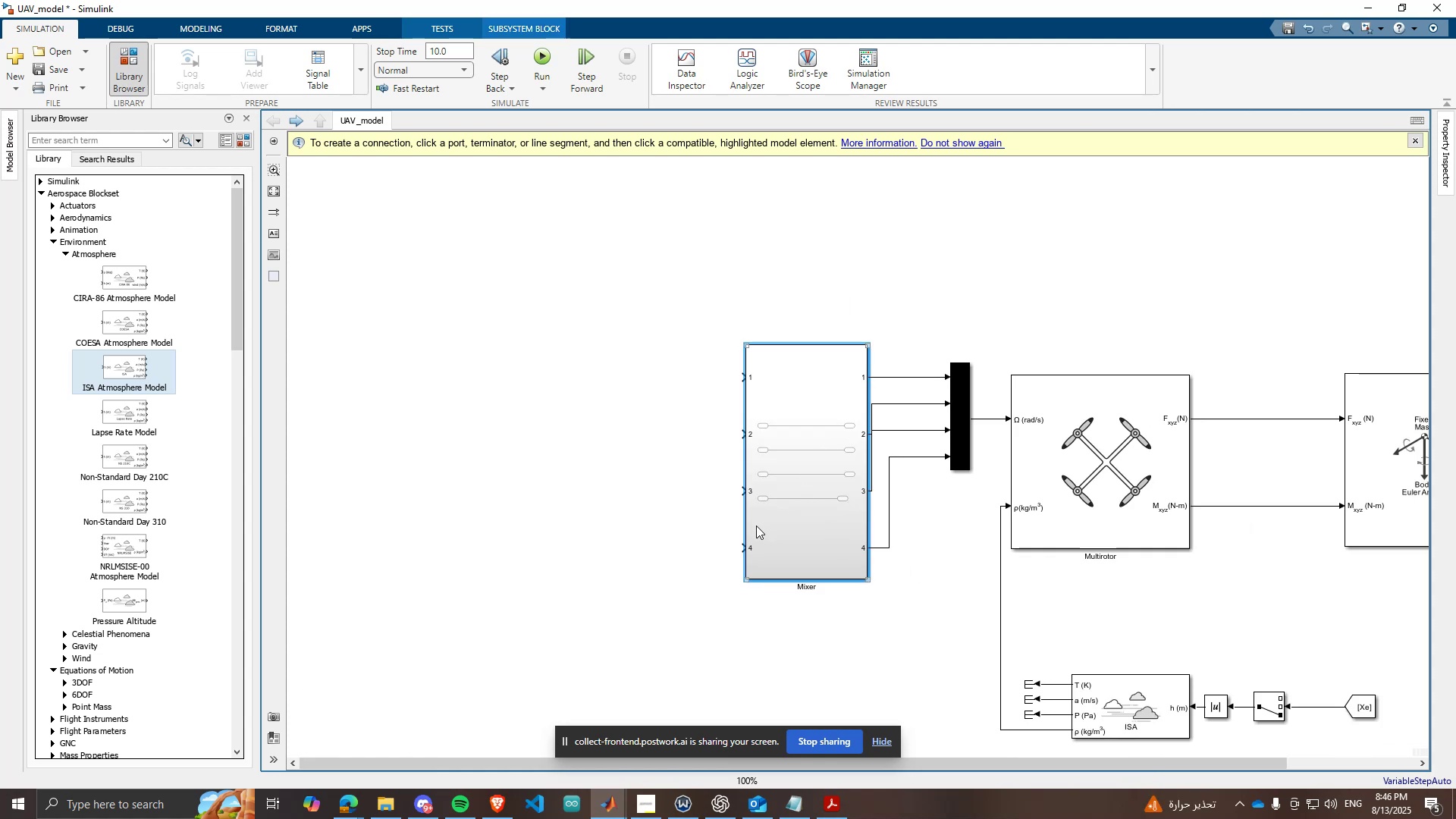 
left_click([495, 804])
 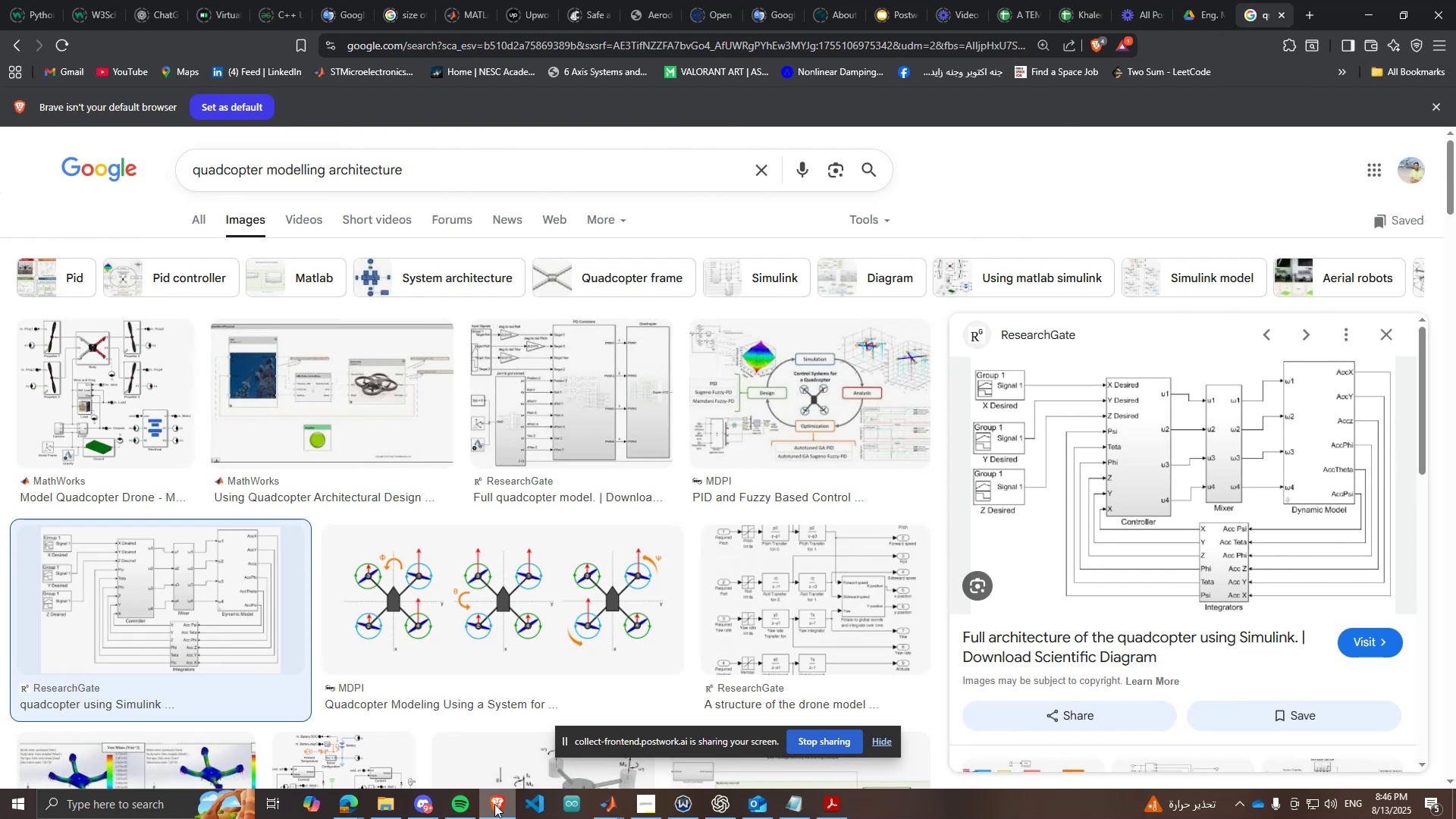 
wait(16.49)
 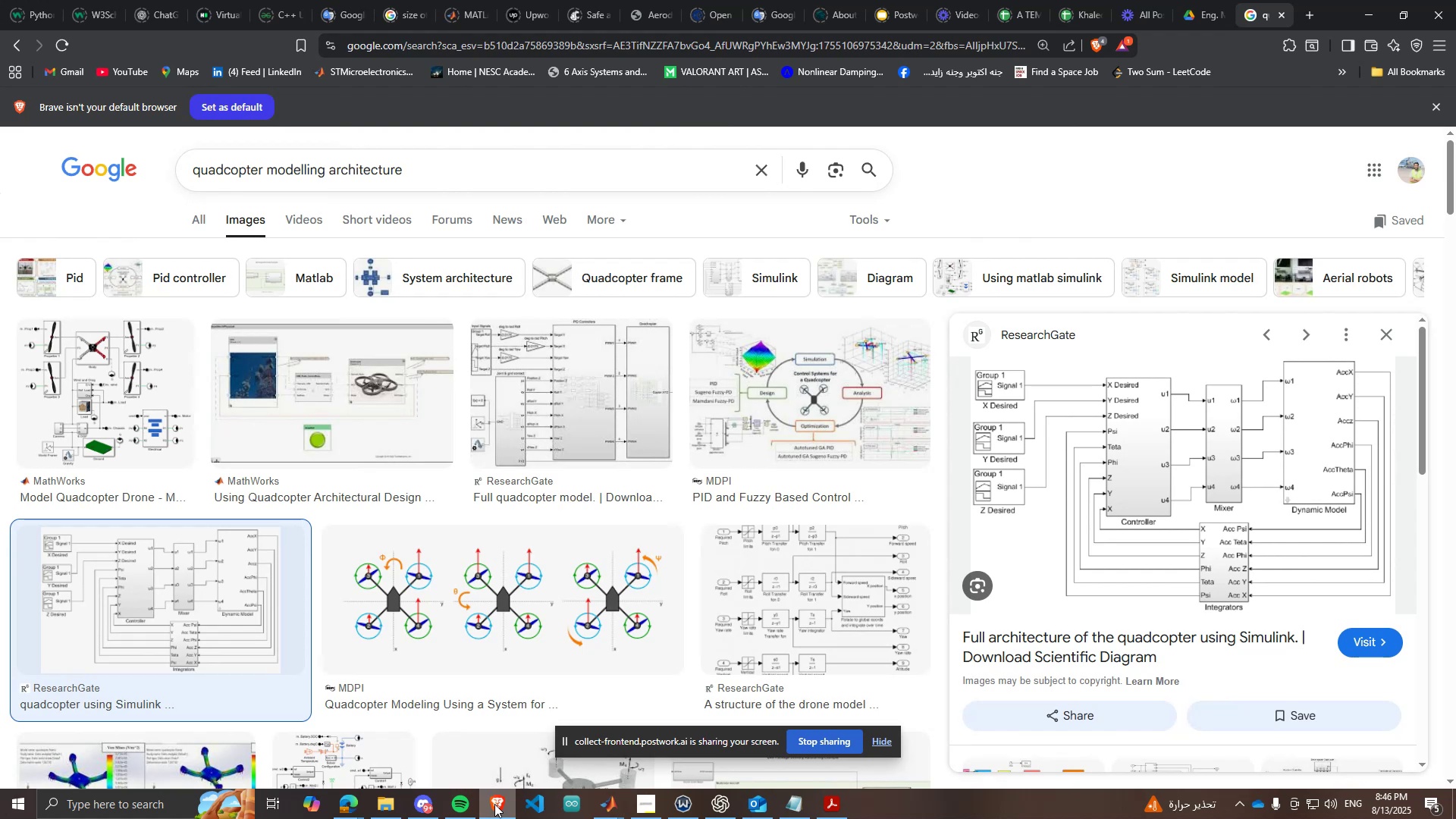 
left_click([494, 804])
 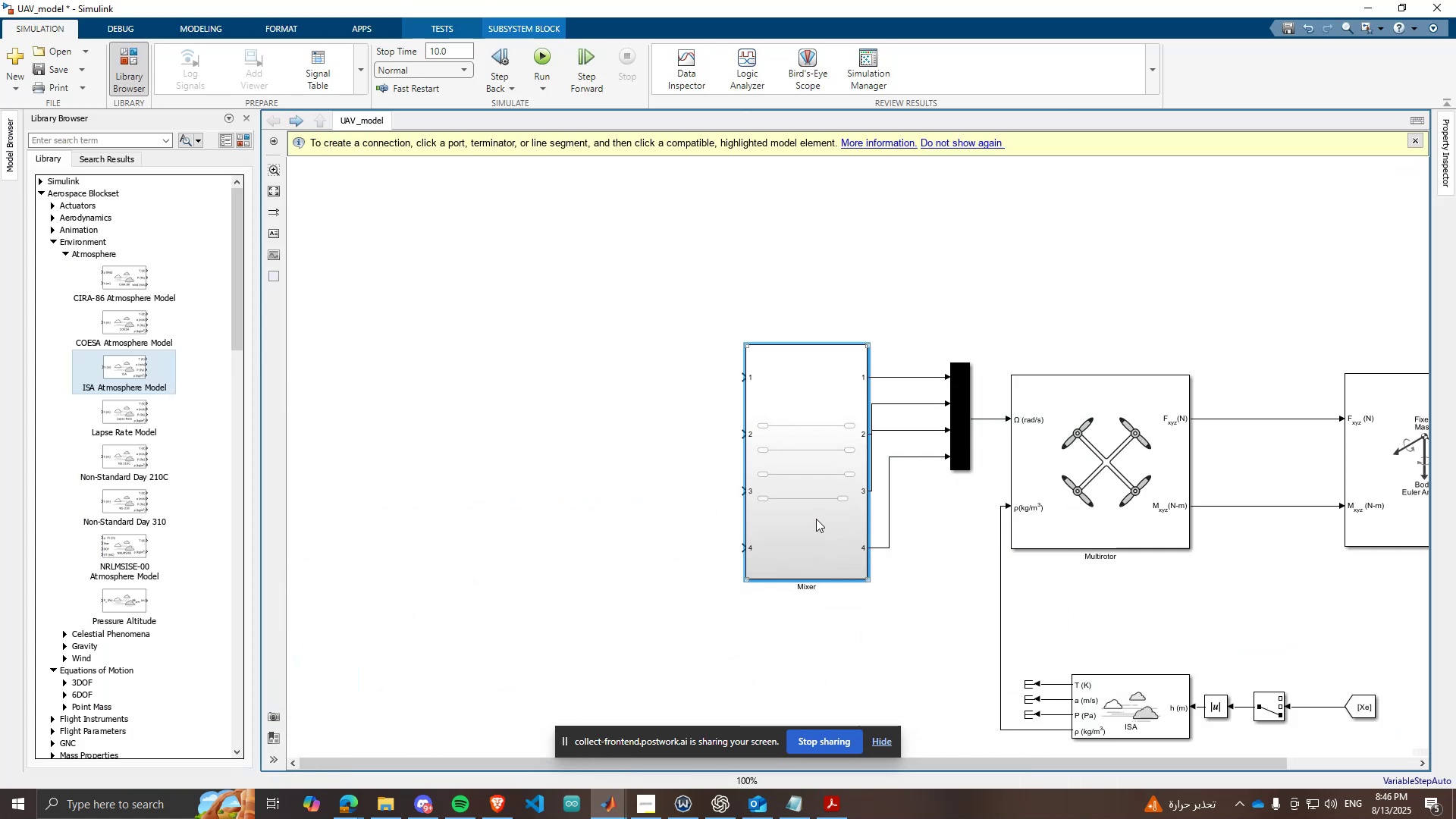 
double_click([816, 519])
 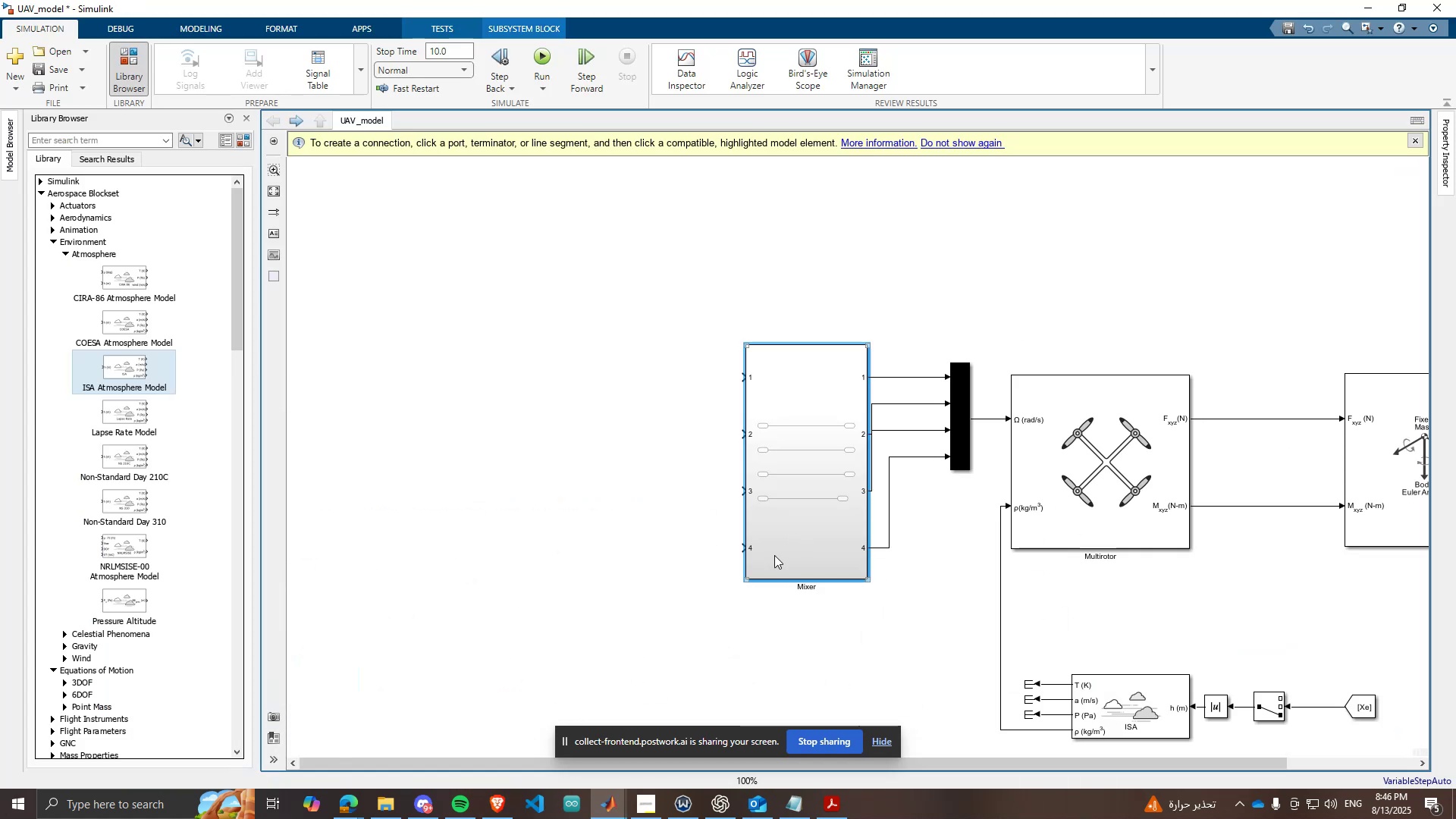 
left_click([498, 795])
 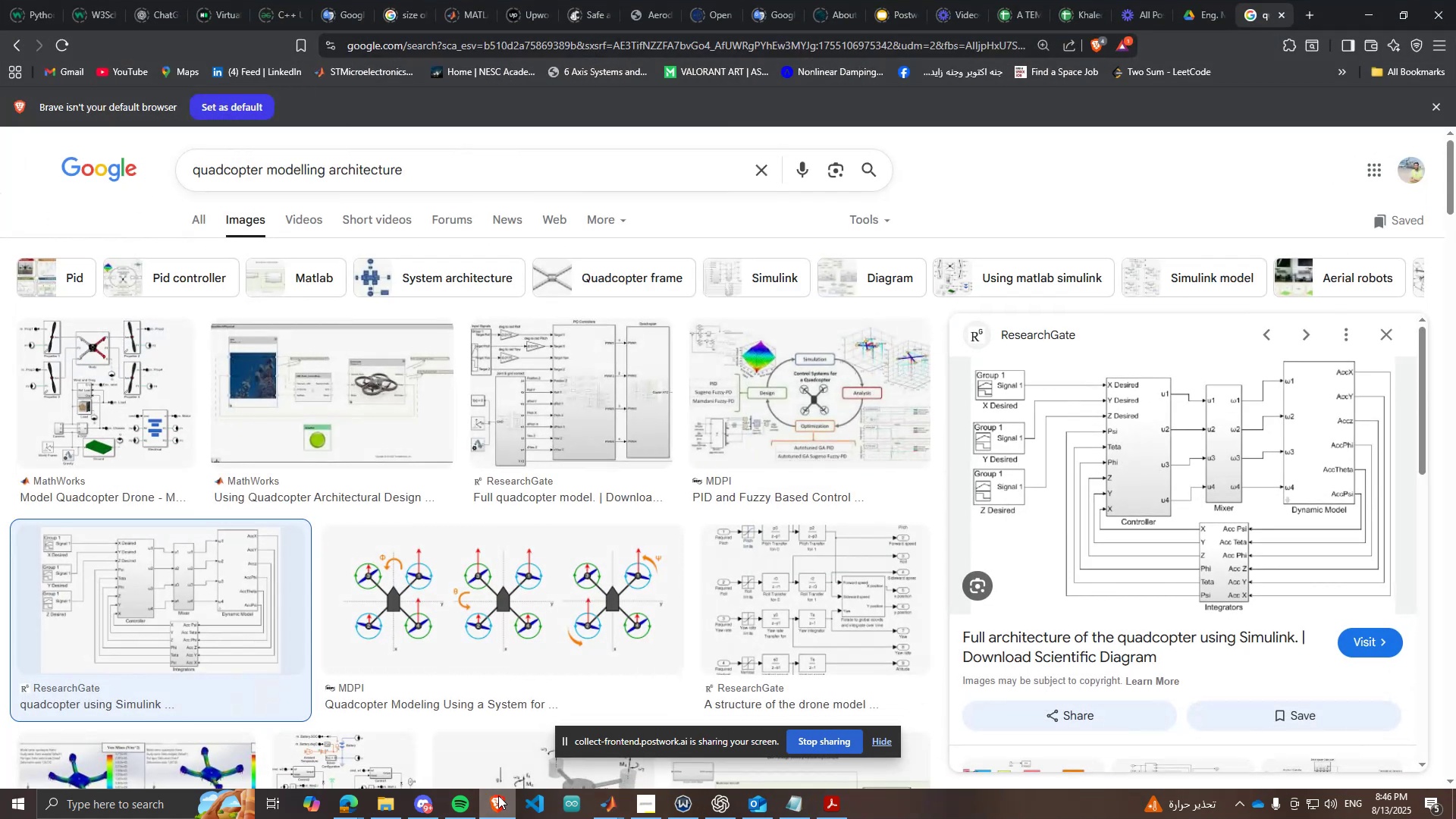 
left_click([498, 795])
 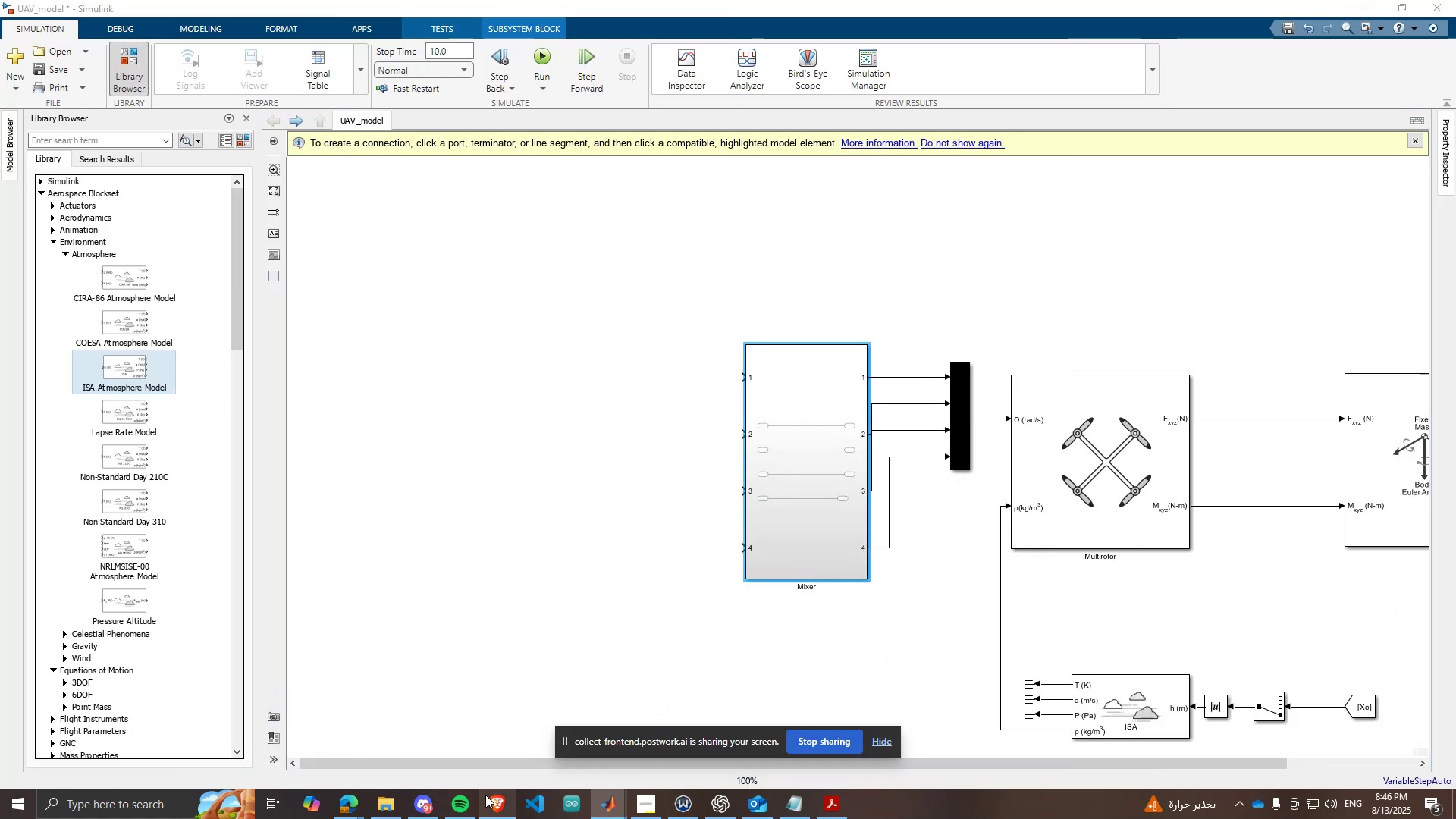 
left_click([485, 795])
 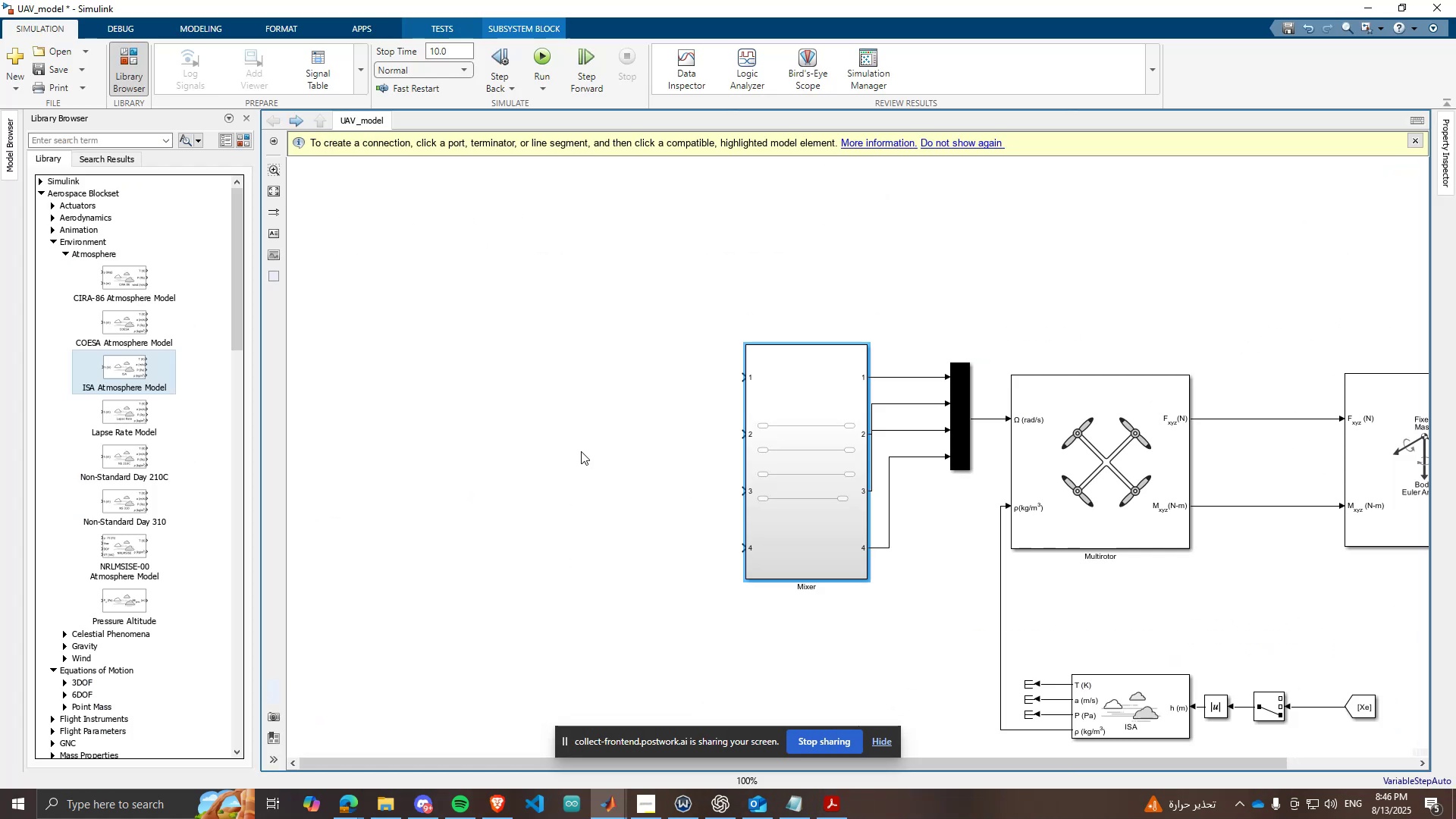 
double_click([581, 451])
 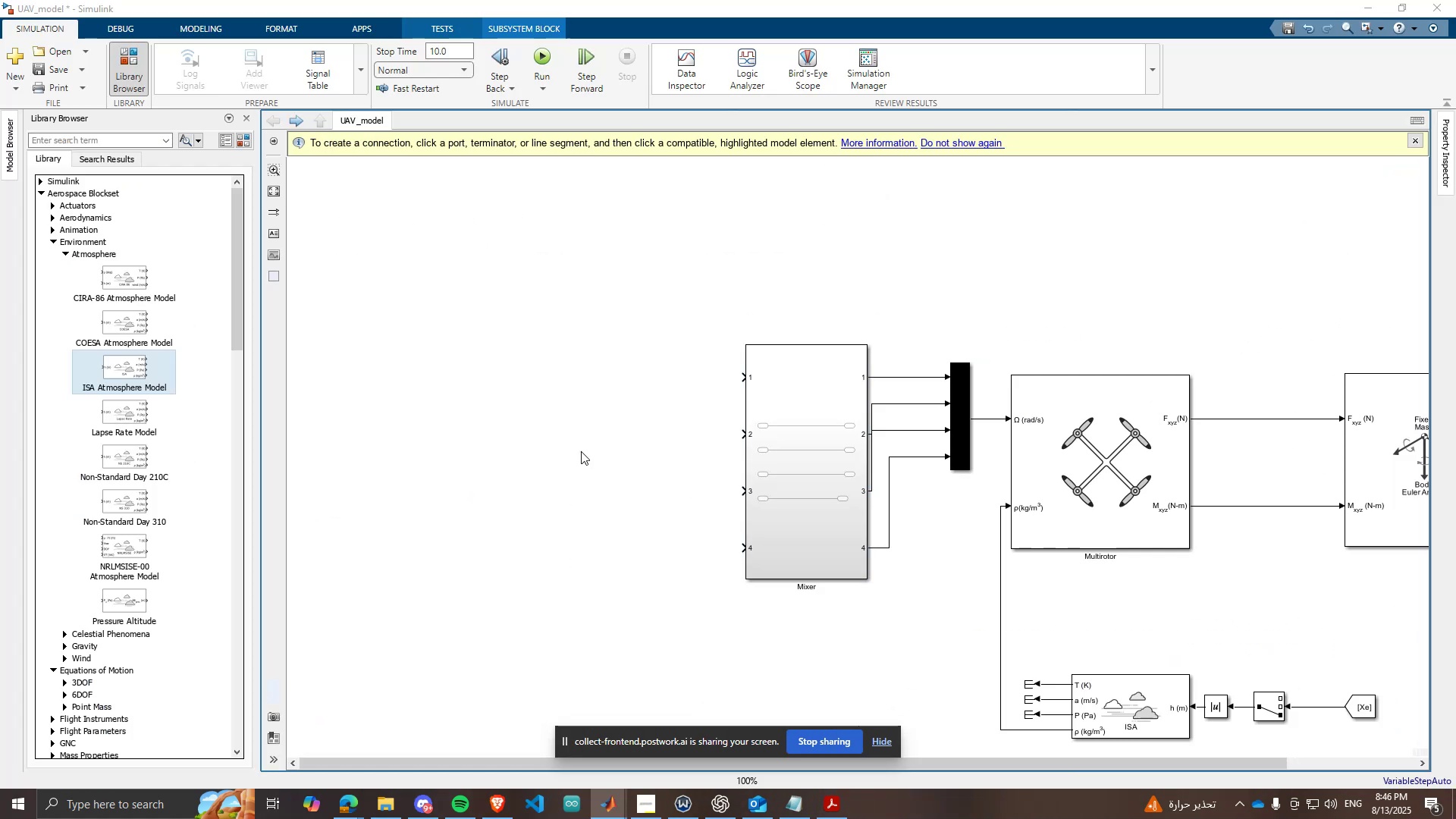 
triple_click([581, 451])
 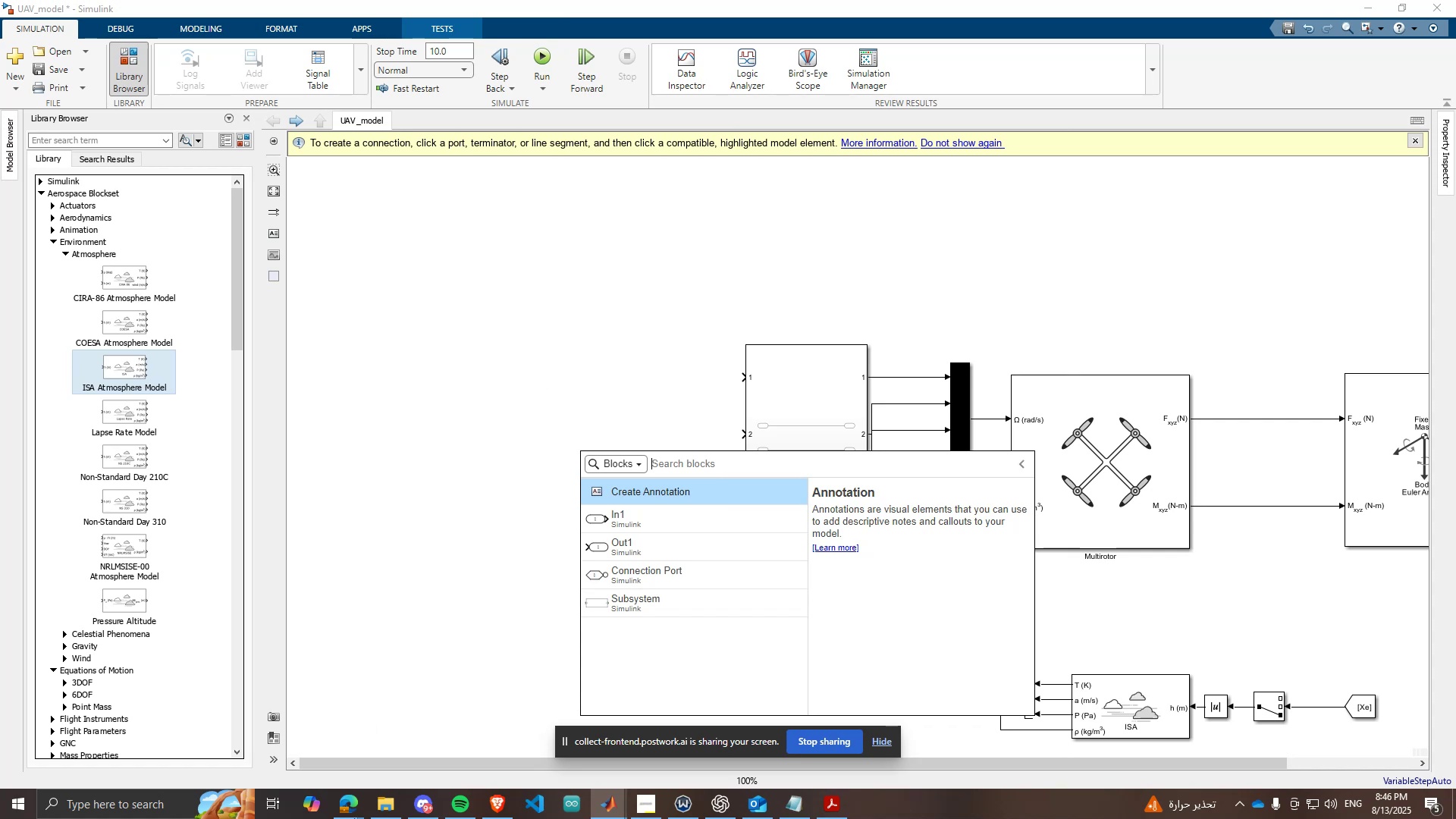 
left_click([494, 809])
 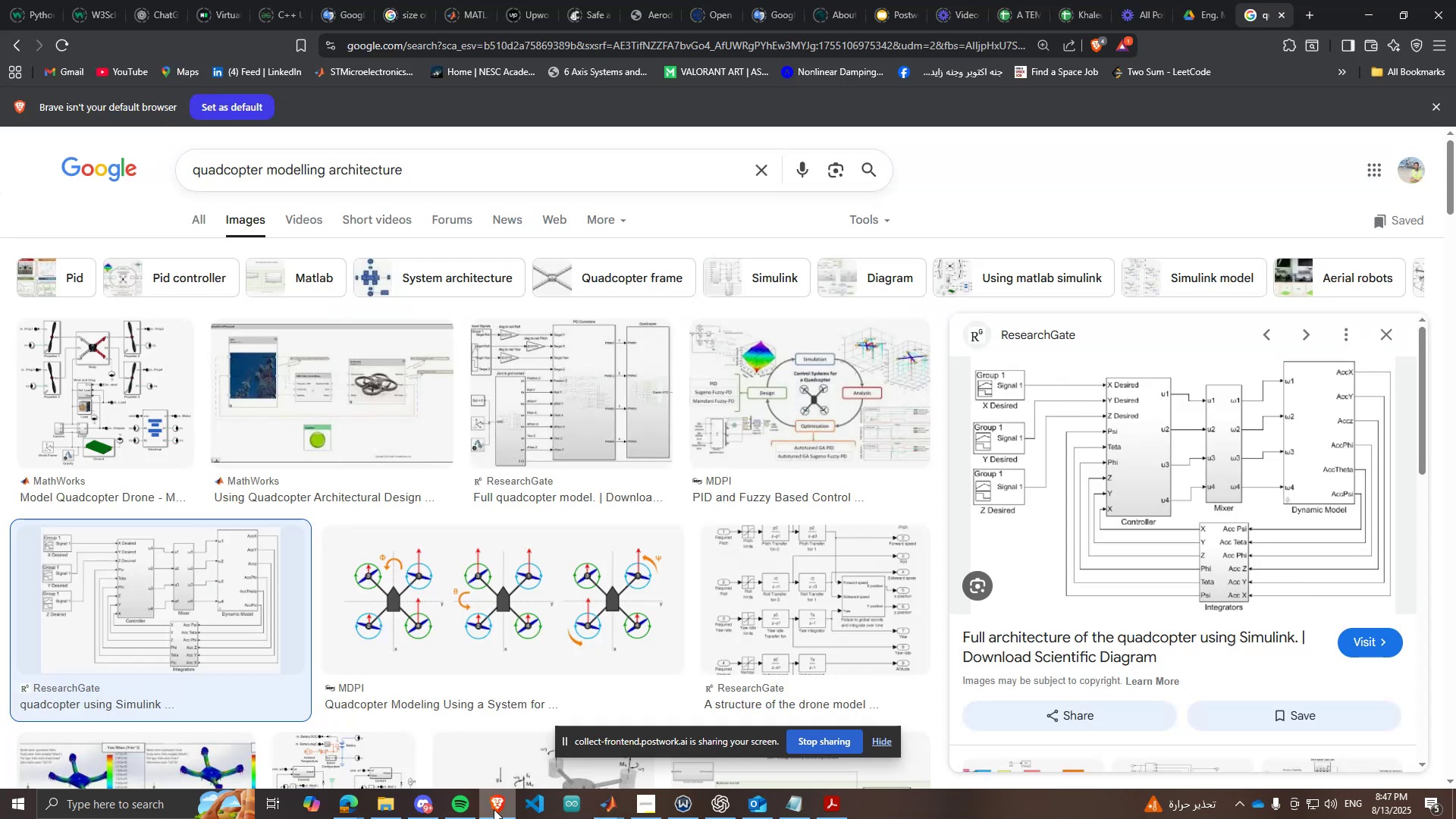 
left_click([494, 809])
 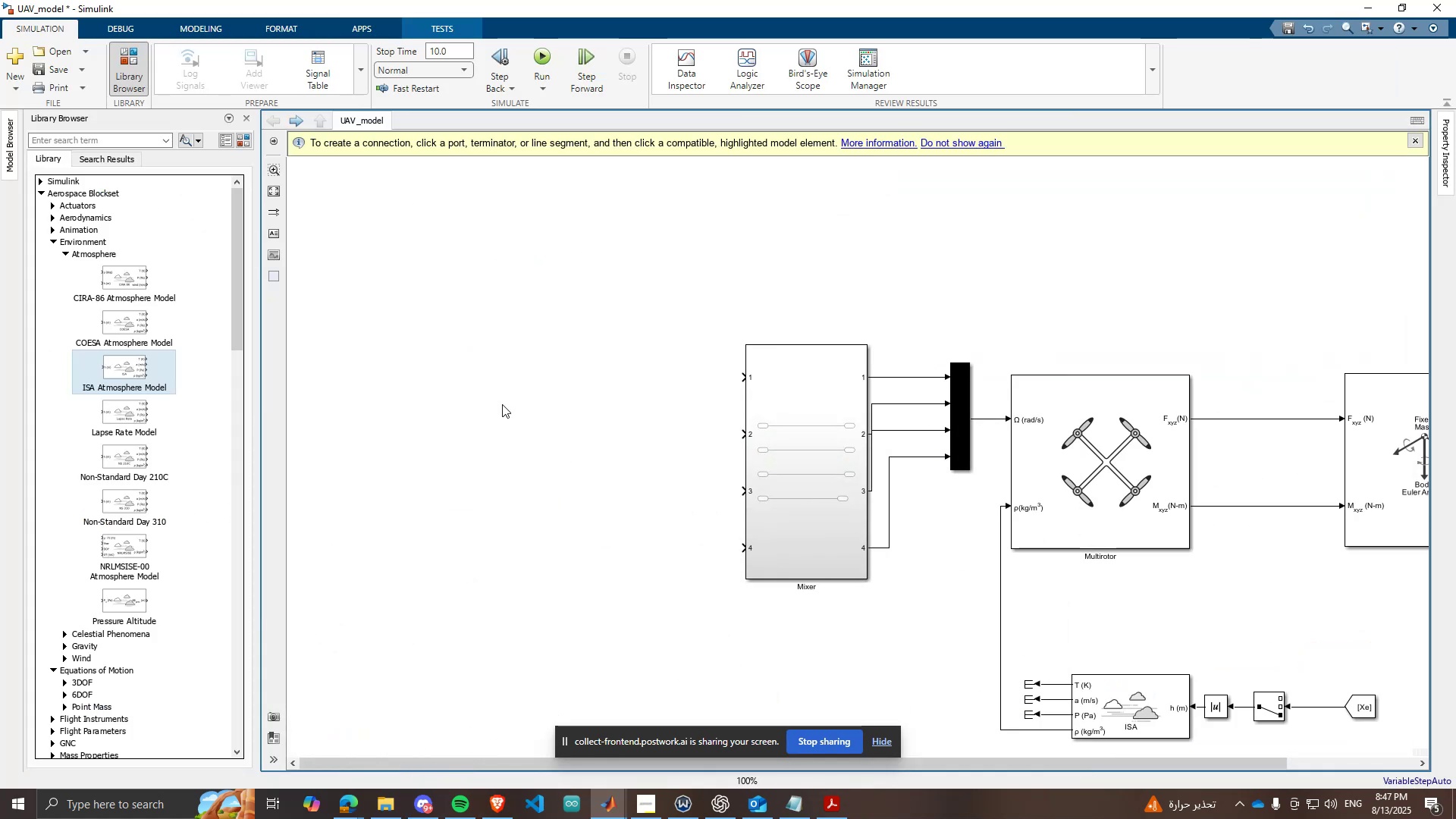 
double_click([502, 404])
 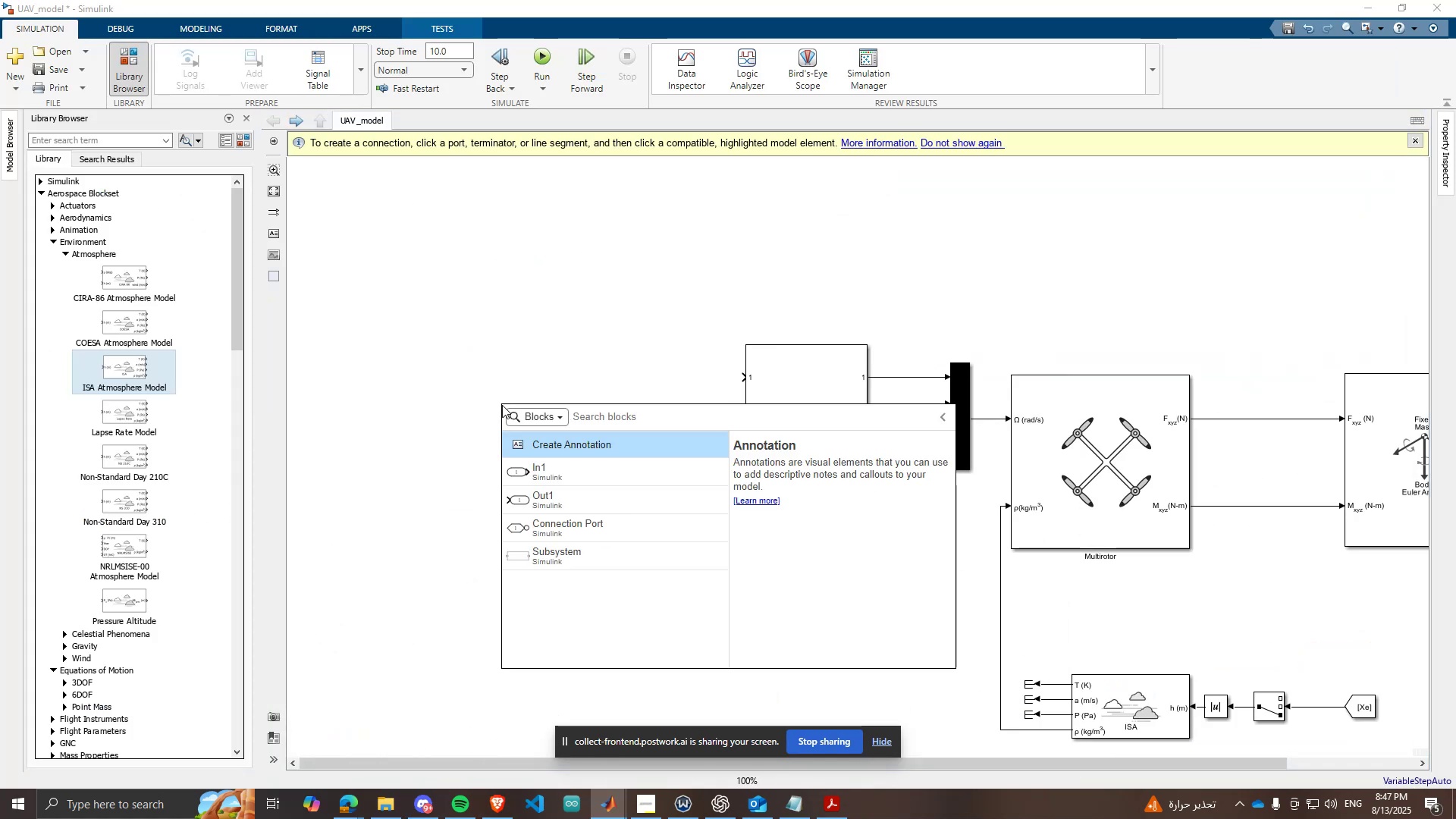 
type(contro)
key(Backspace)
 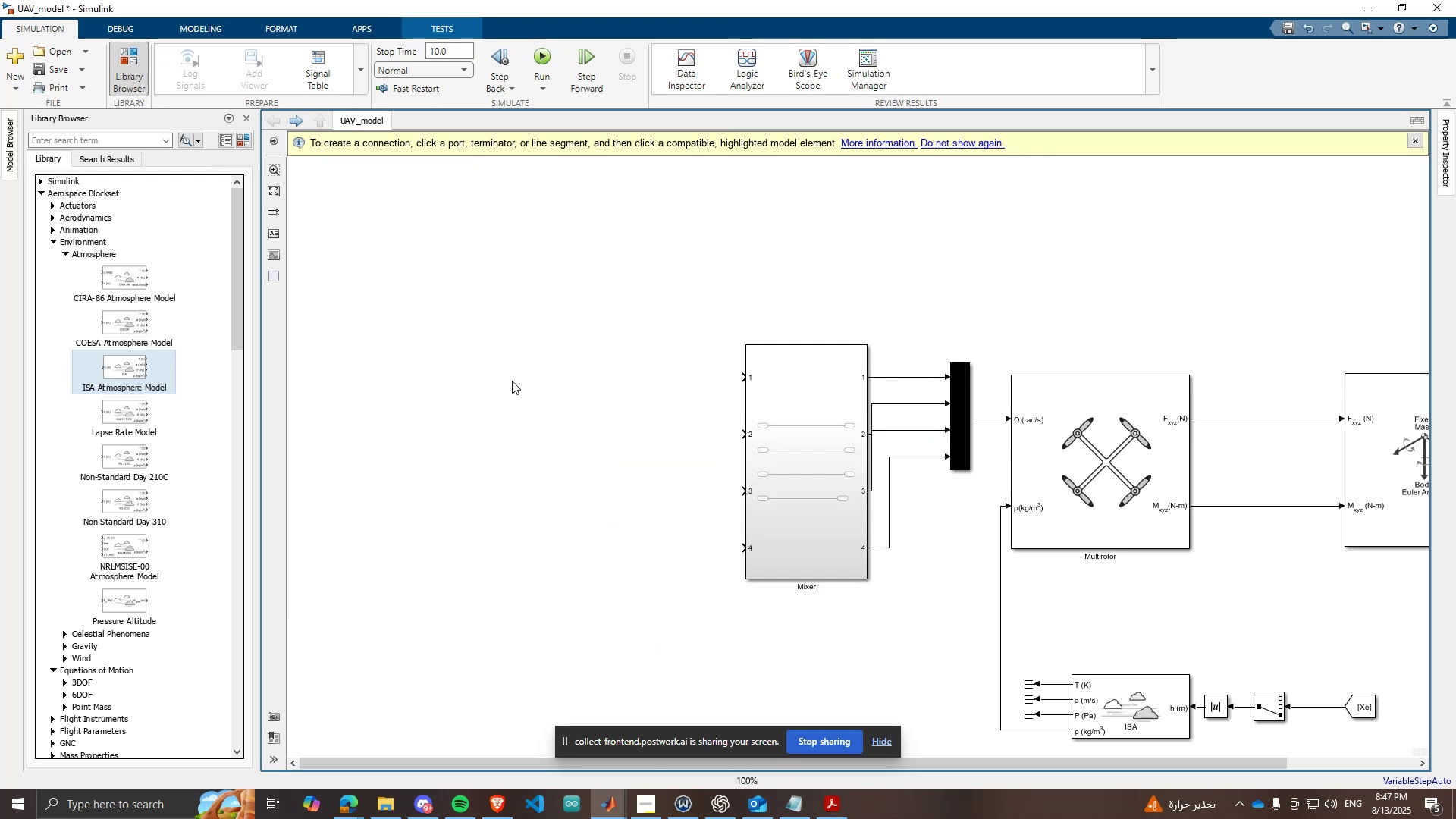 
left_click([504, 292])
 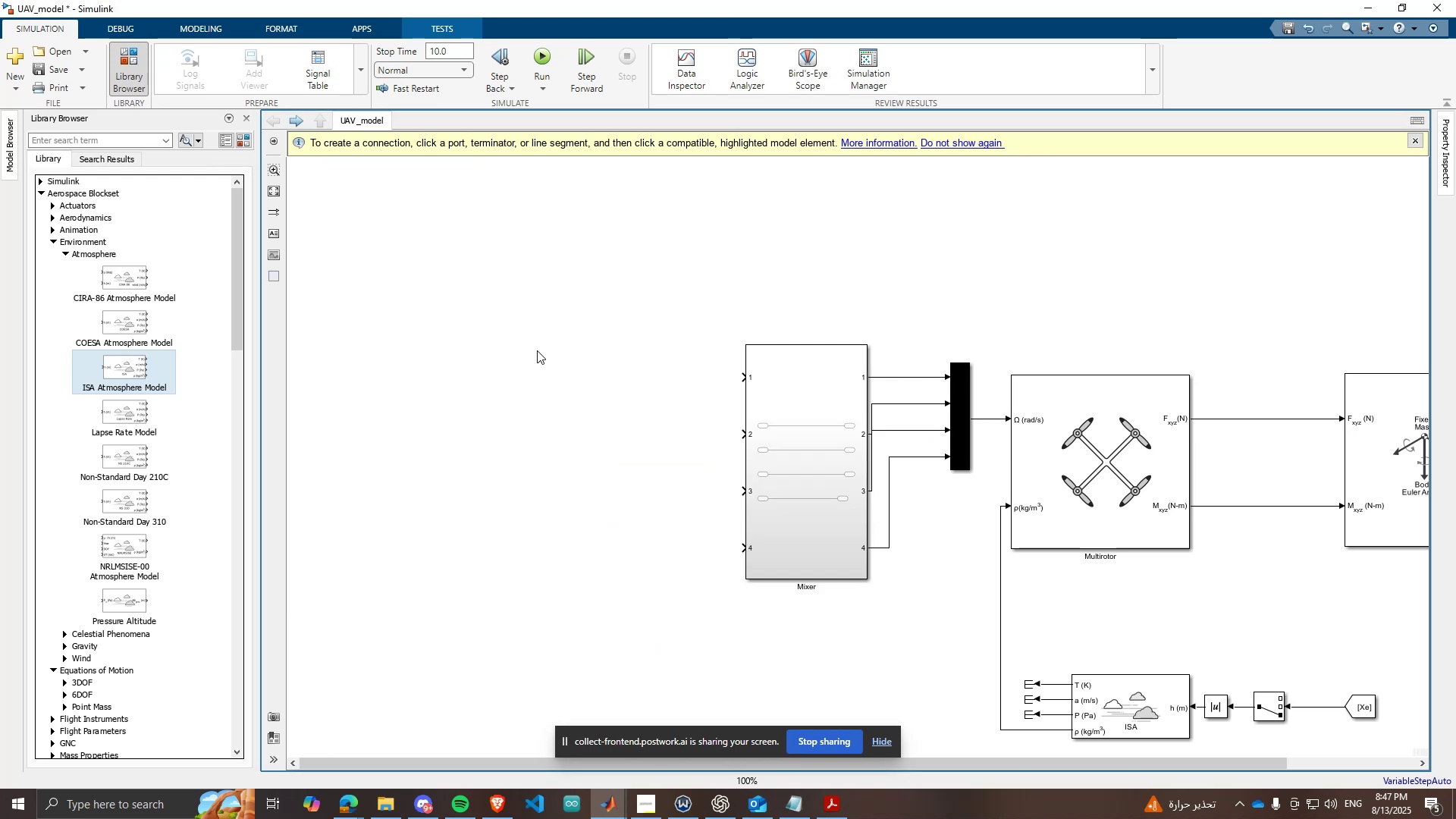 
left_click_drag(start_coordinate=[534, 337], to_coordinate=[667, 579])
 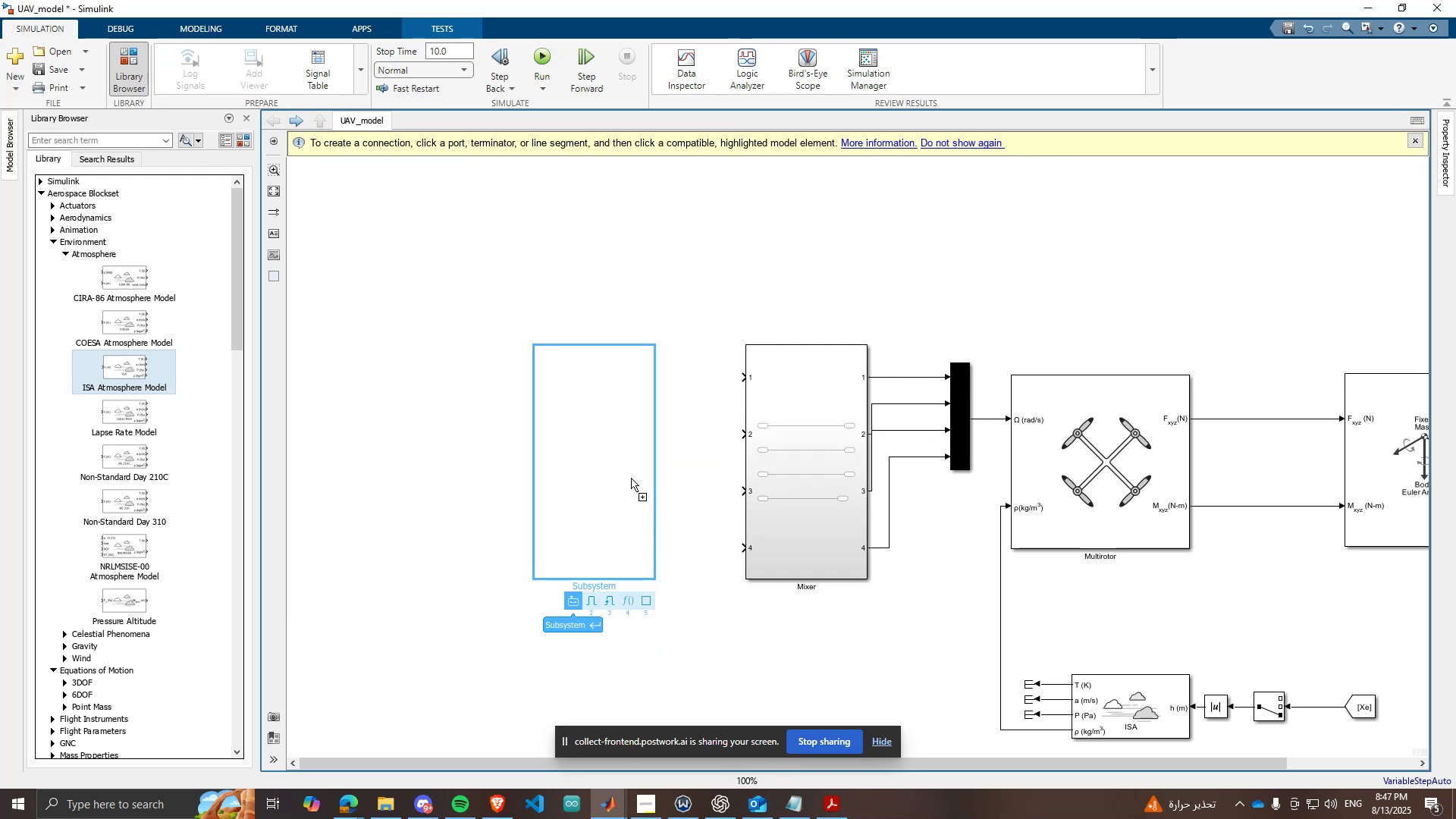 
left_click([632, 479])
 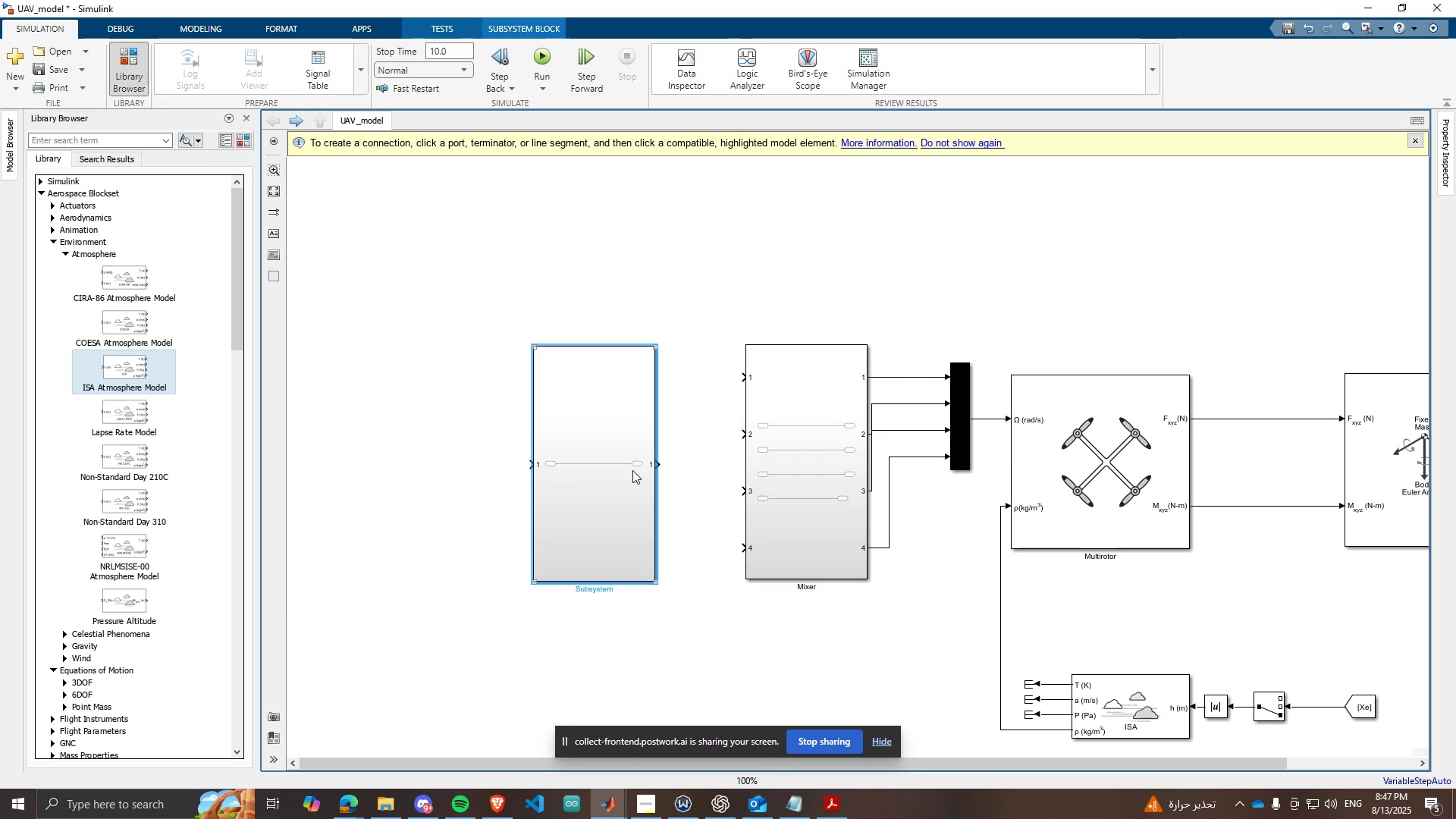 
left_click_drag(start_coordinate=[618, 433], to_coordinate=[669, 435])
 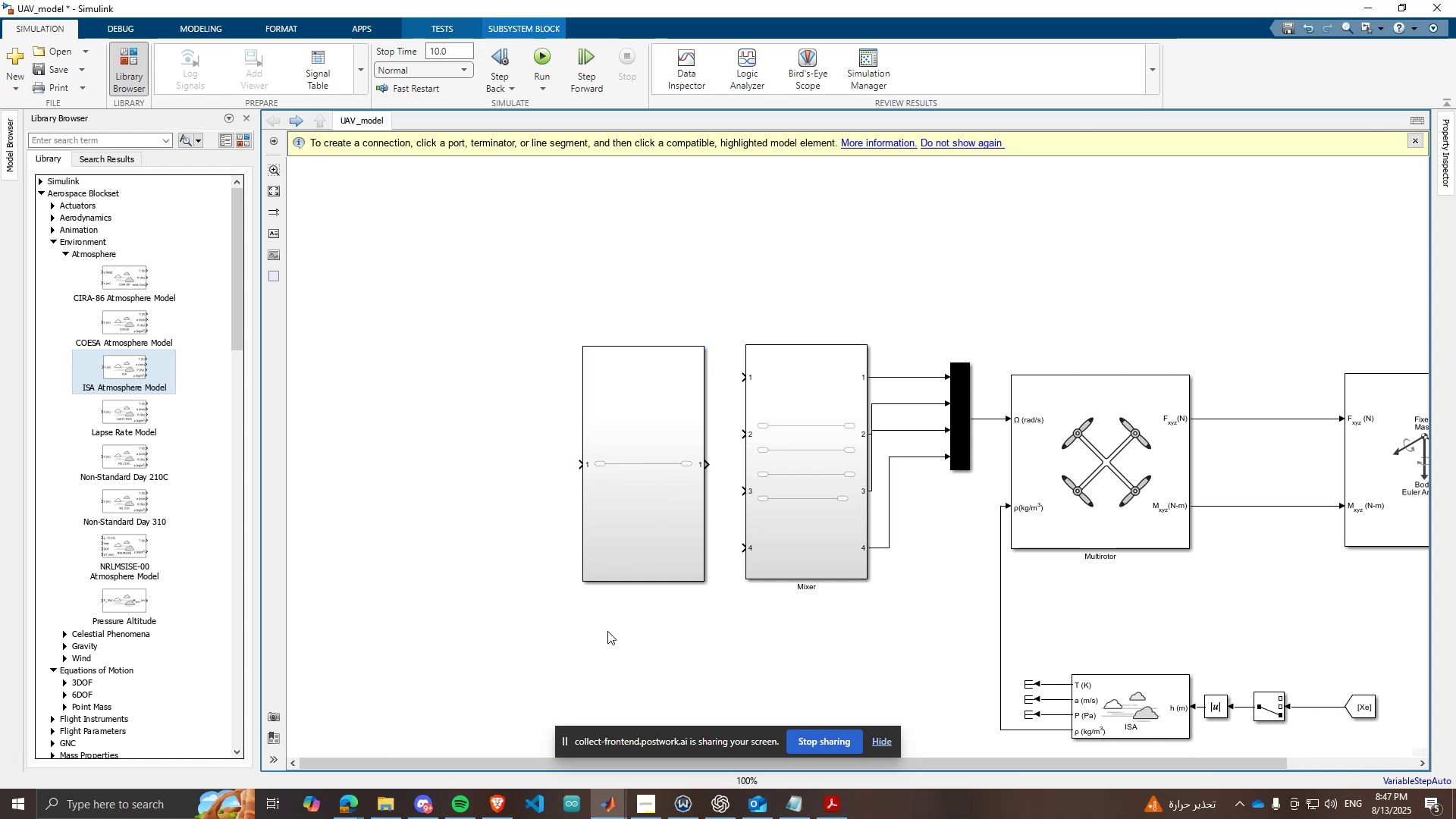 
double_click([627, 524])
 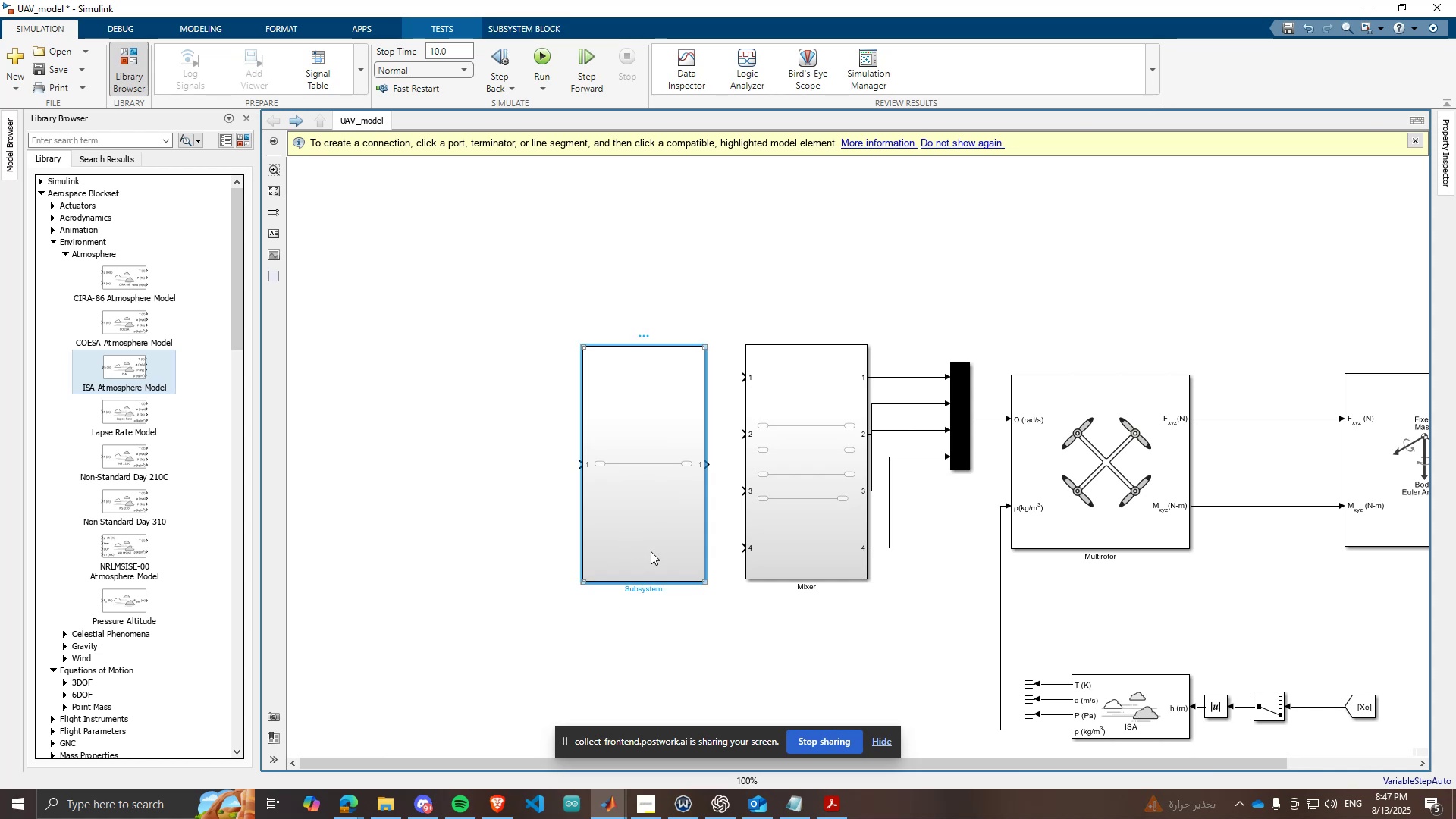 
left_click_drag(start_coordinate=[645, 544], to_coordinate=[582, 541])
 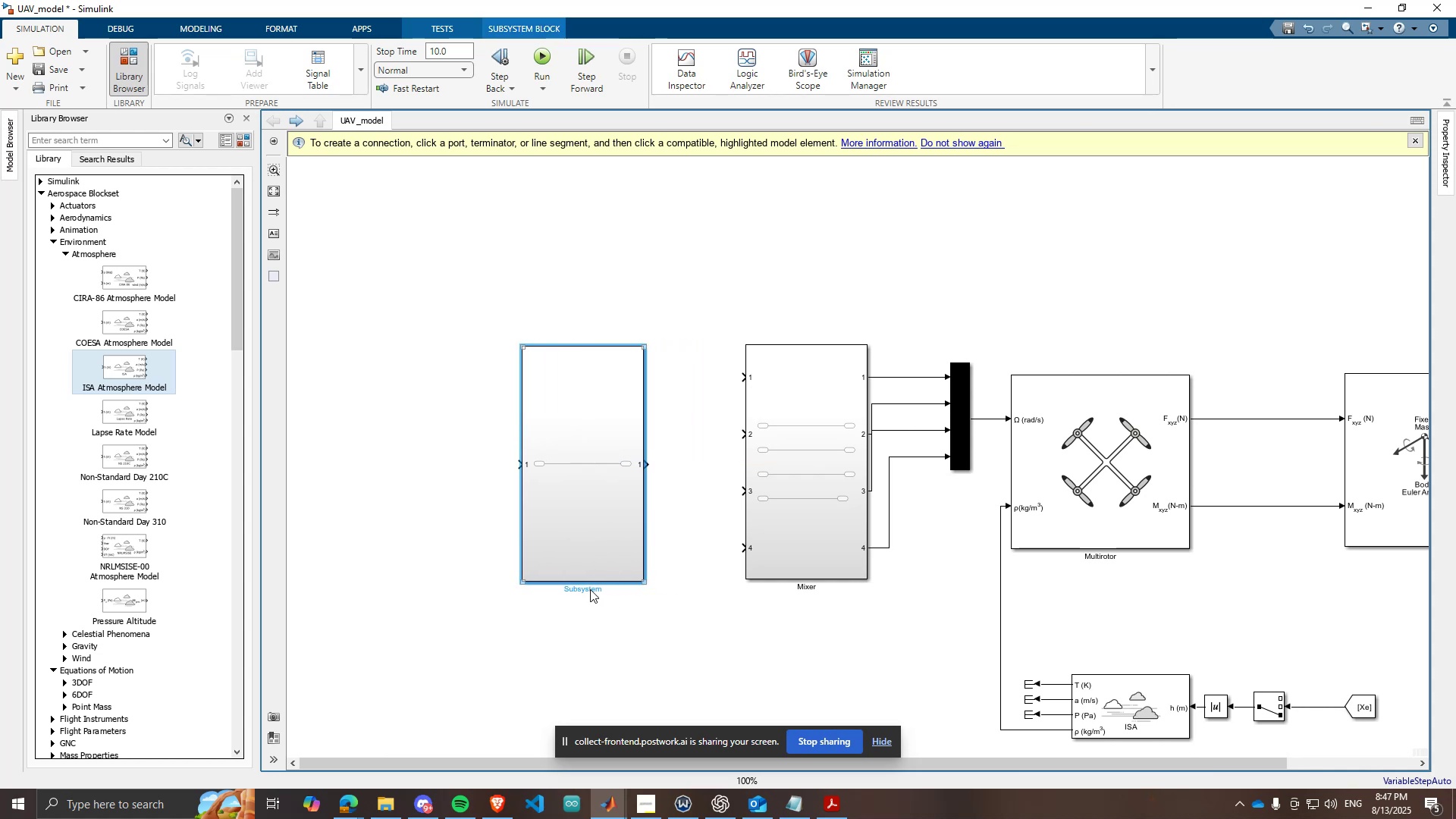 
double_click([590, 589])
 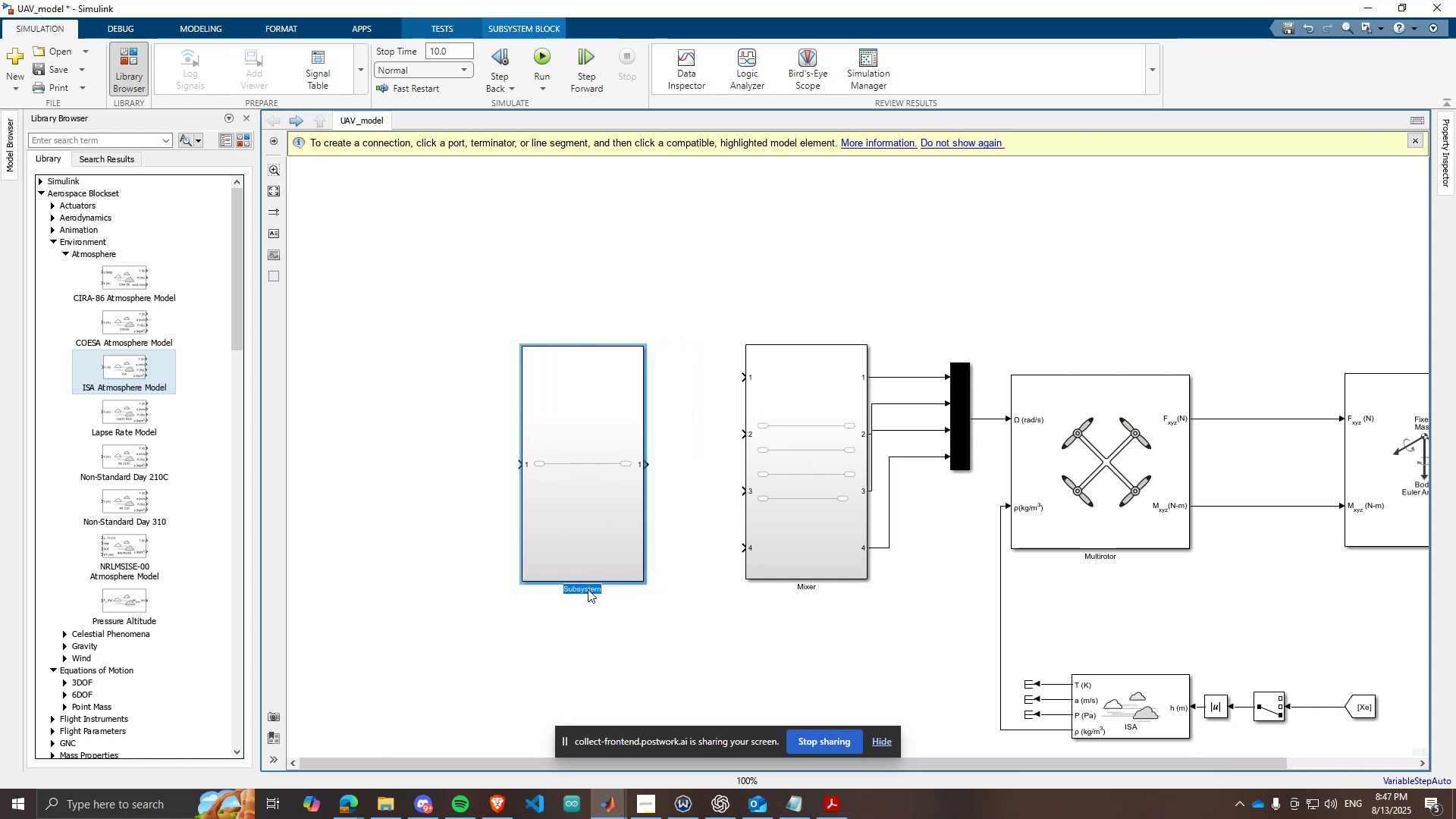 
type(Controller)
 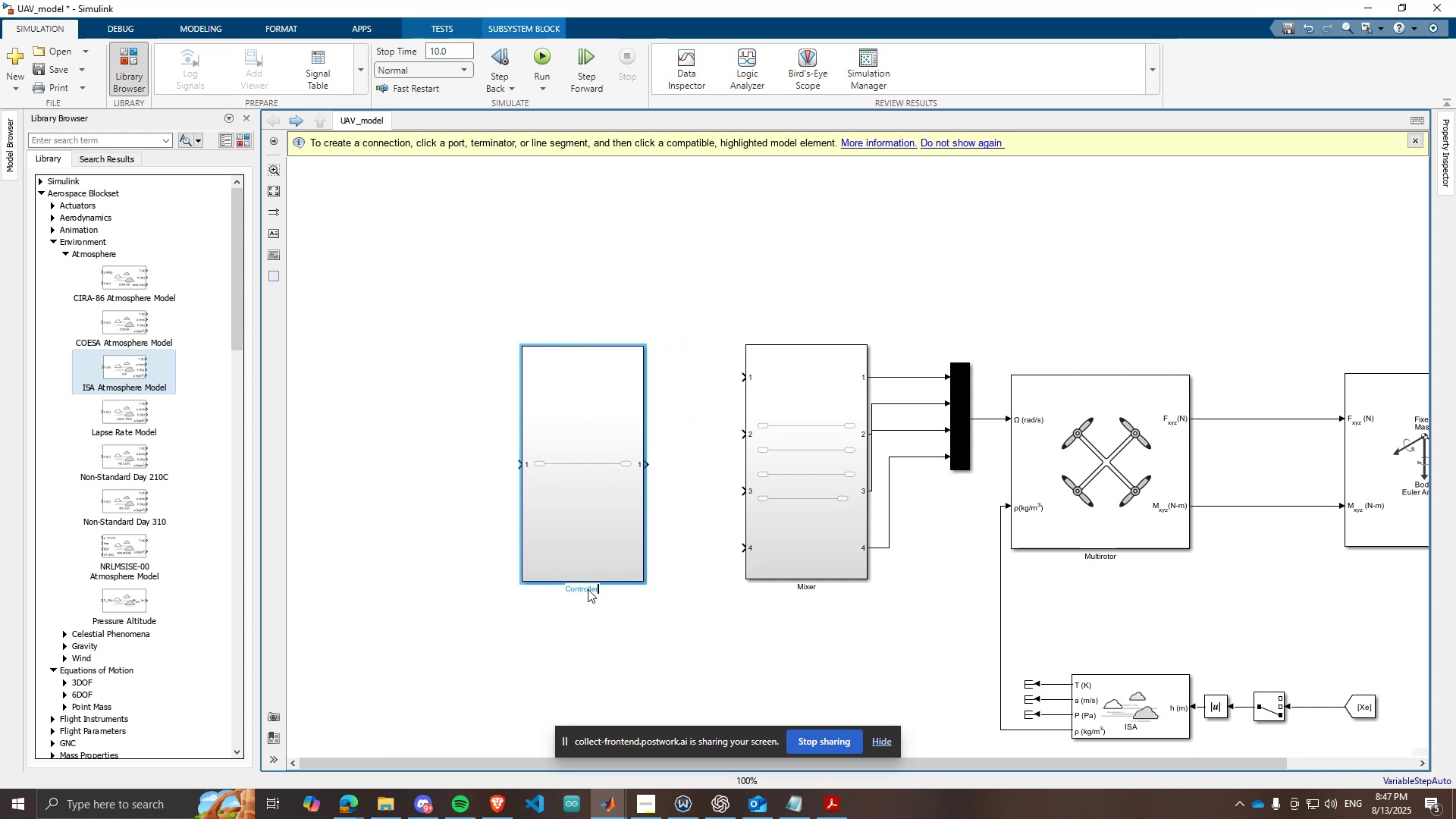 
key(Enter)
 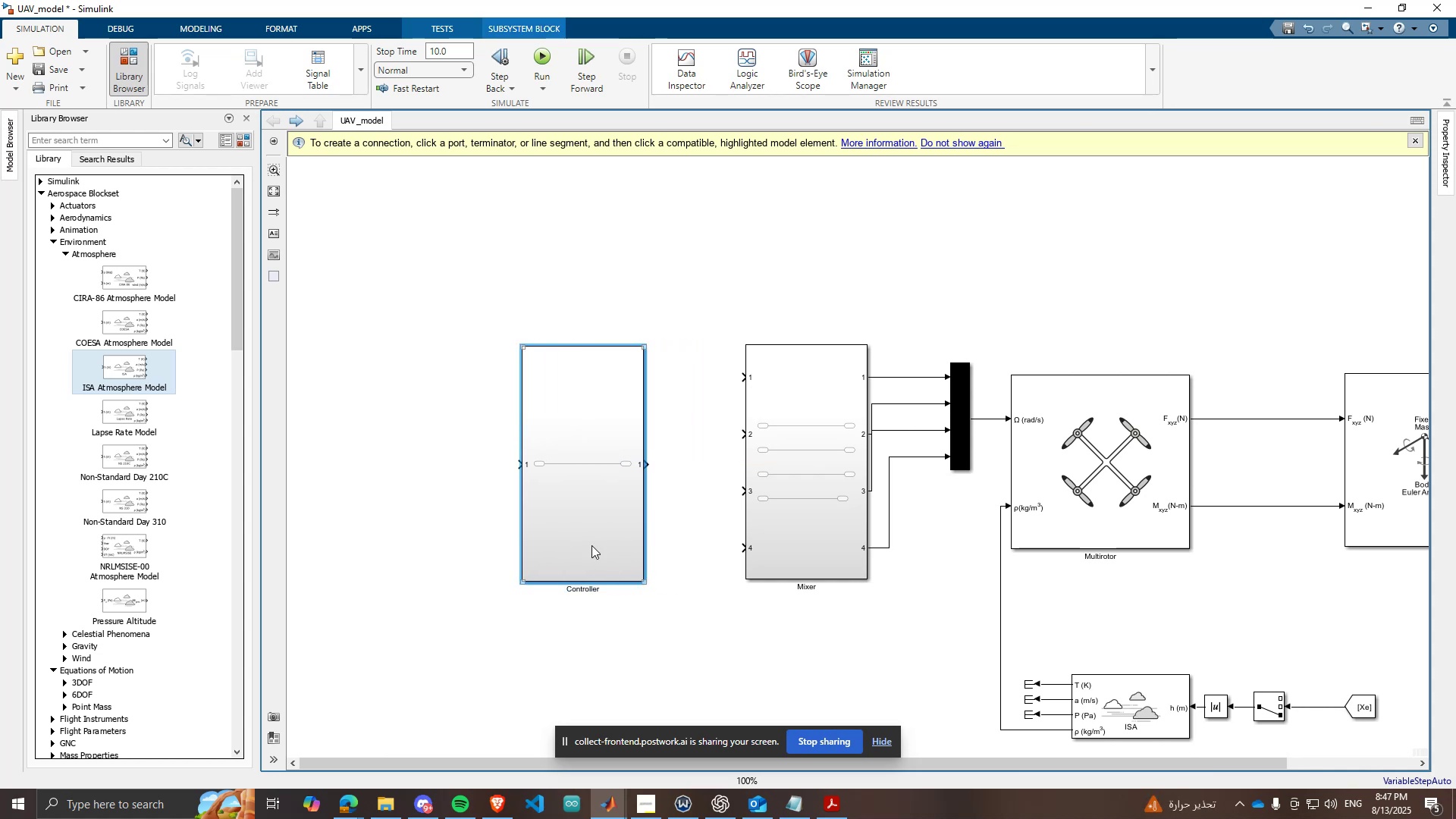 
double_click([592, 545])
 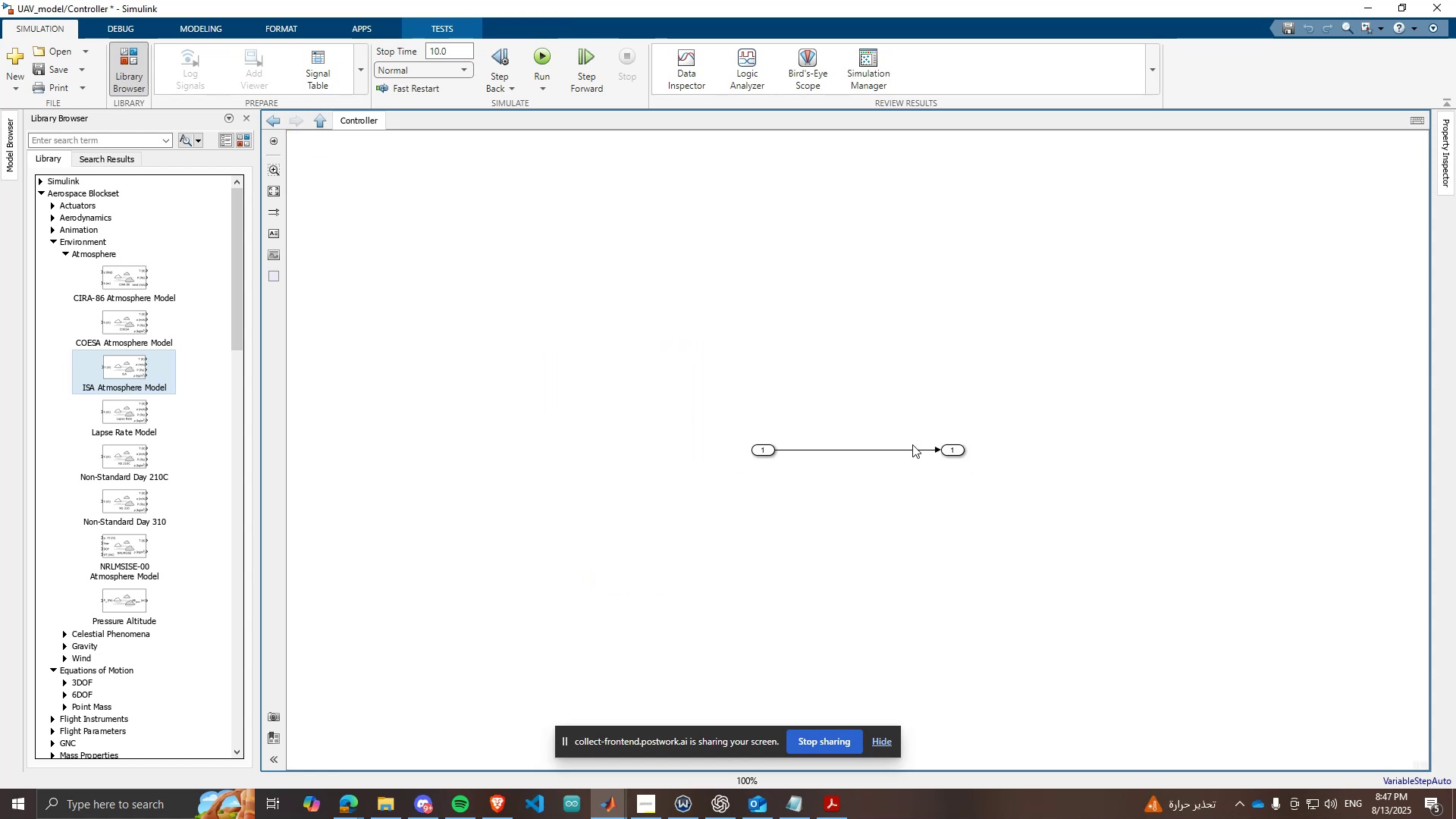 
double_click([896, 369])
 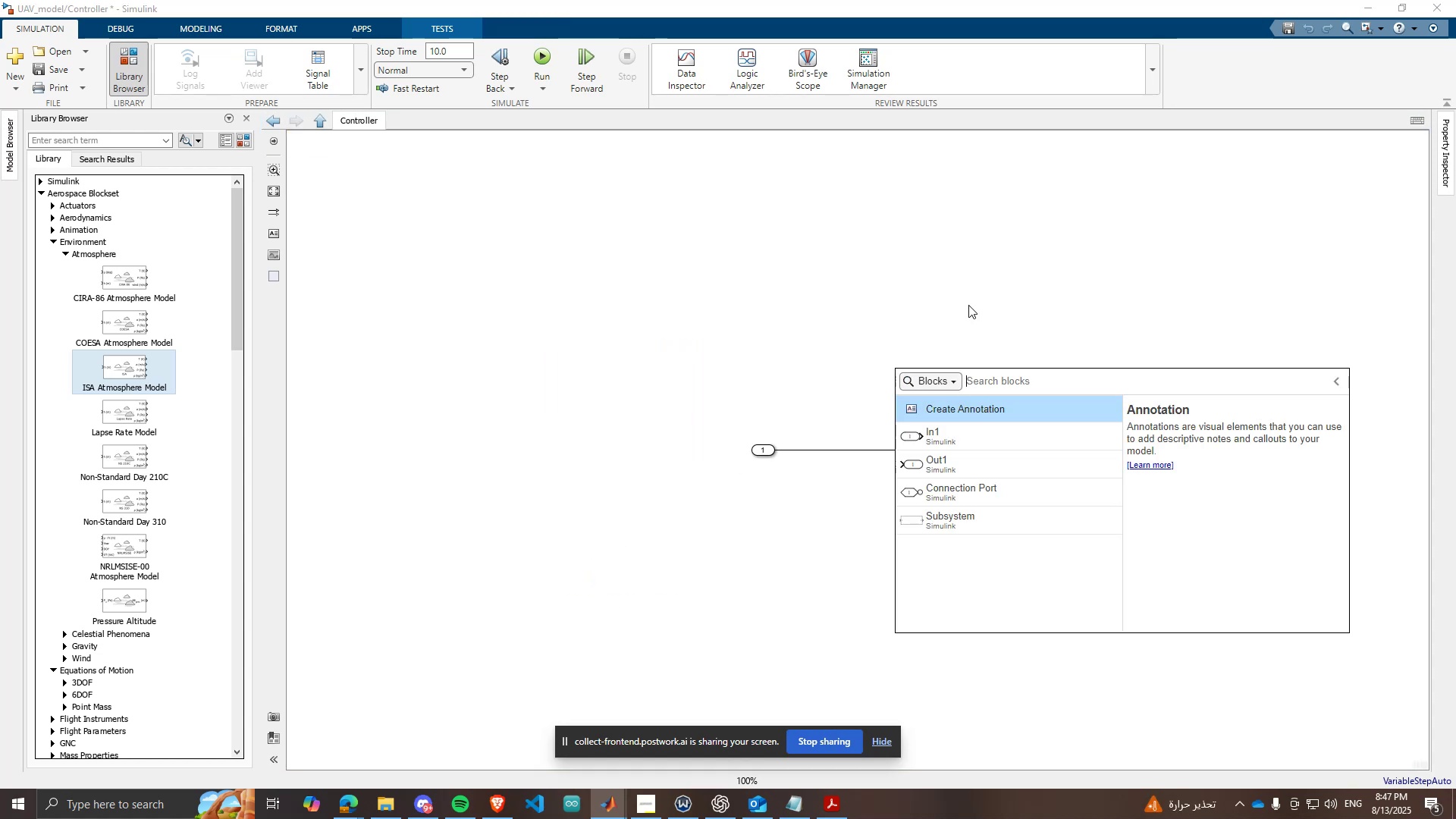 
left_click([971, 291])
 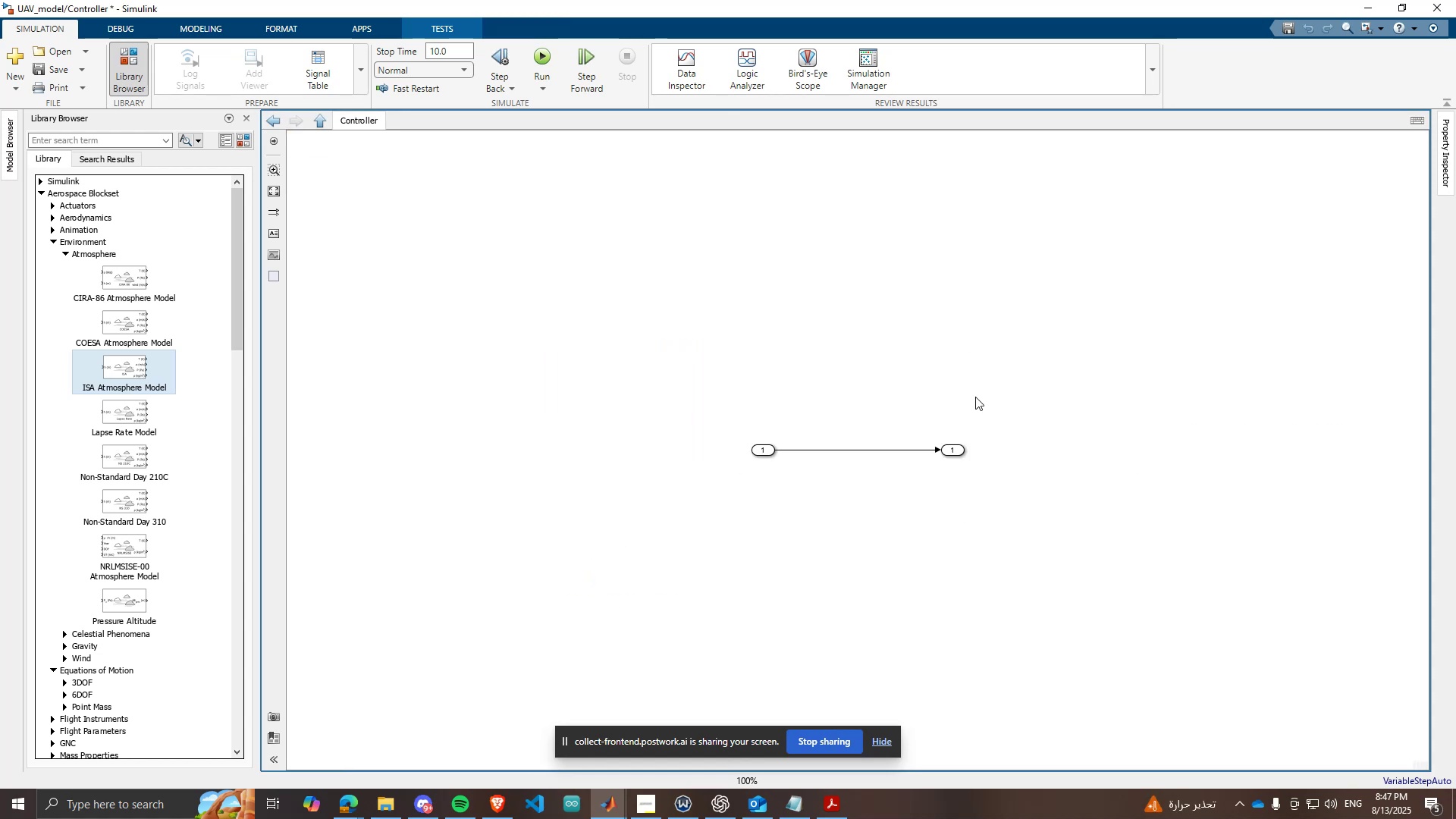 
left_click_drag(start_coordinate=[981, 403], to_coordinate=[958, 456])
 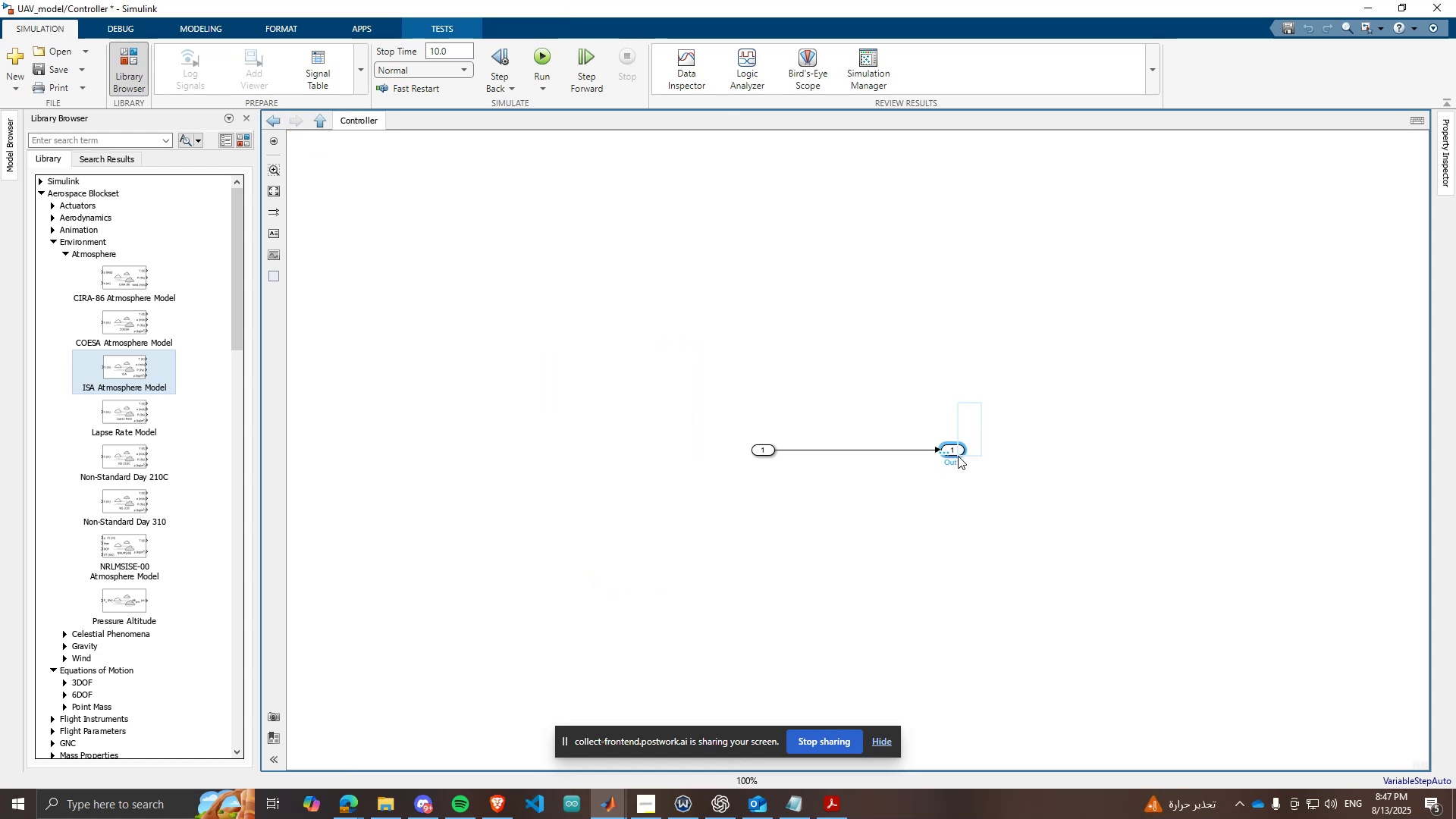 
key(Control+ControlLeft)
 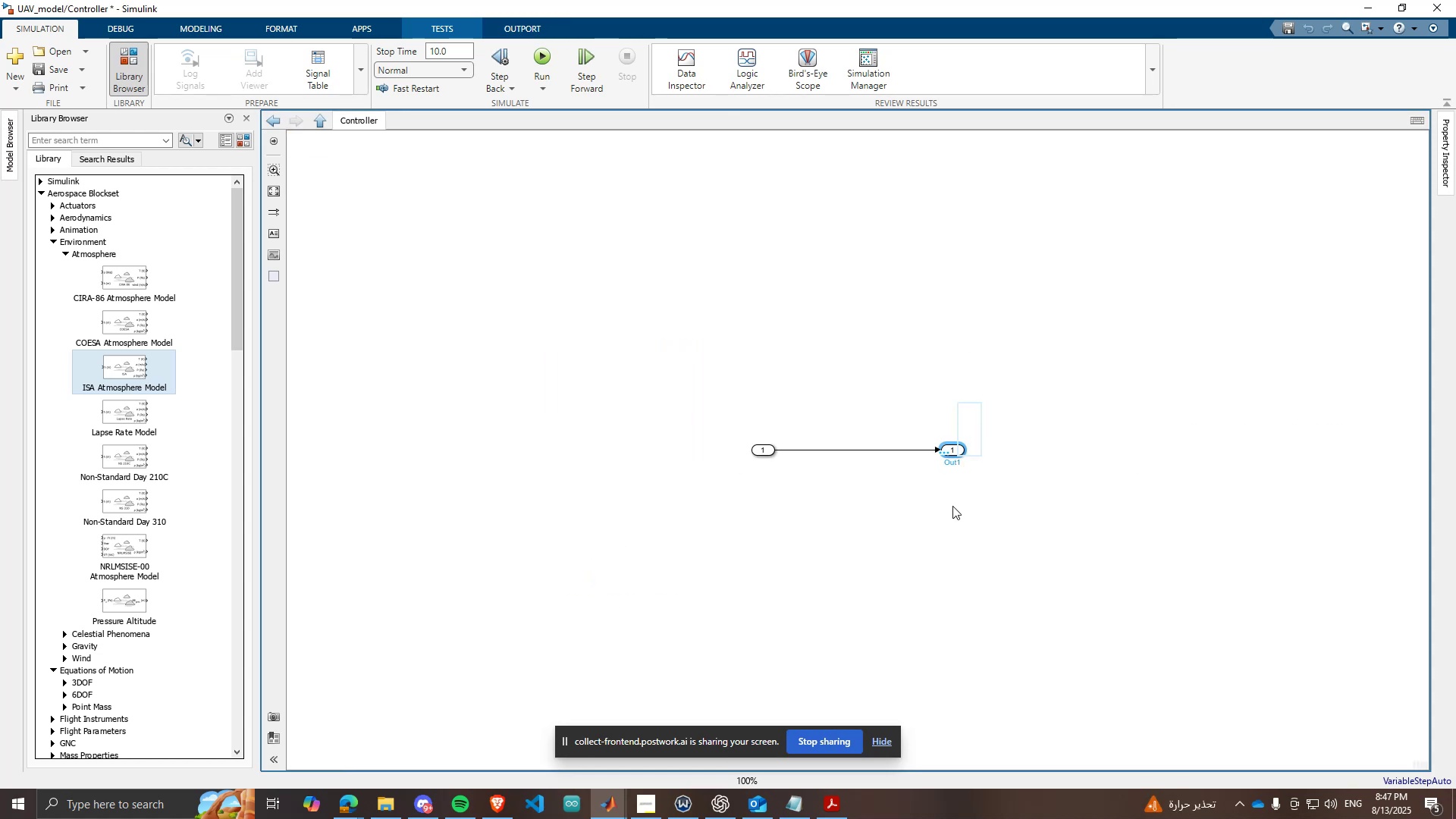 
key(Control+C)
 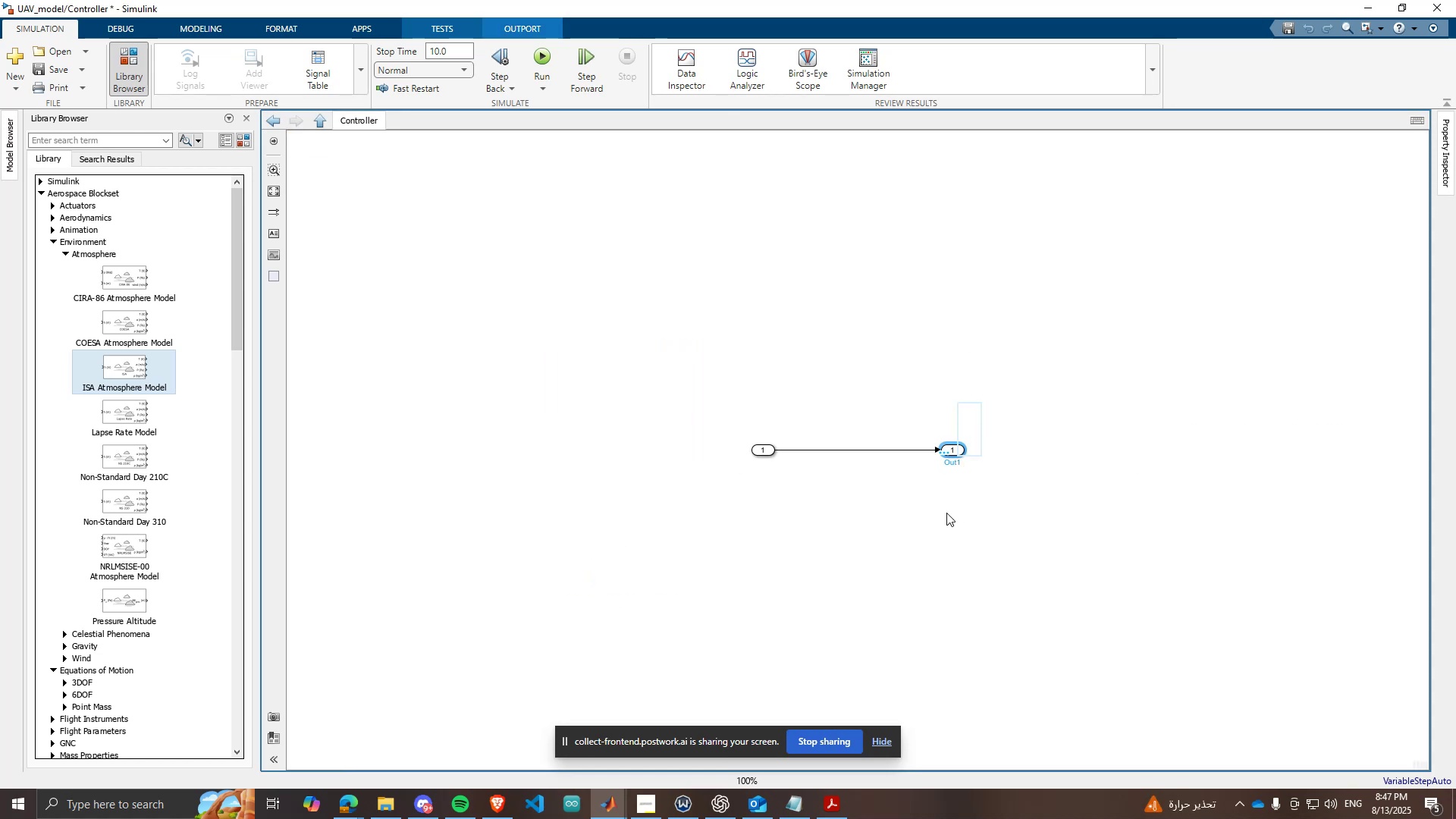 
left_click([946, 513])
 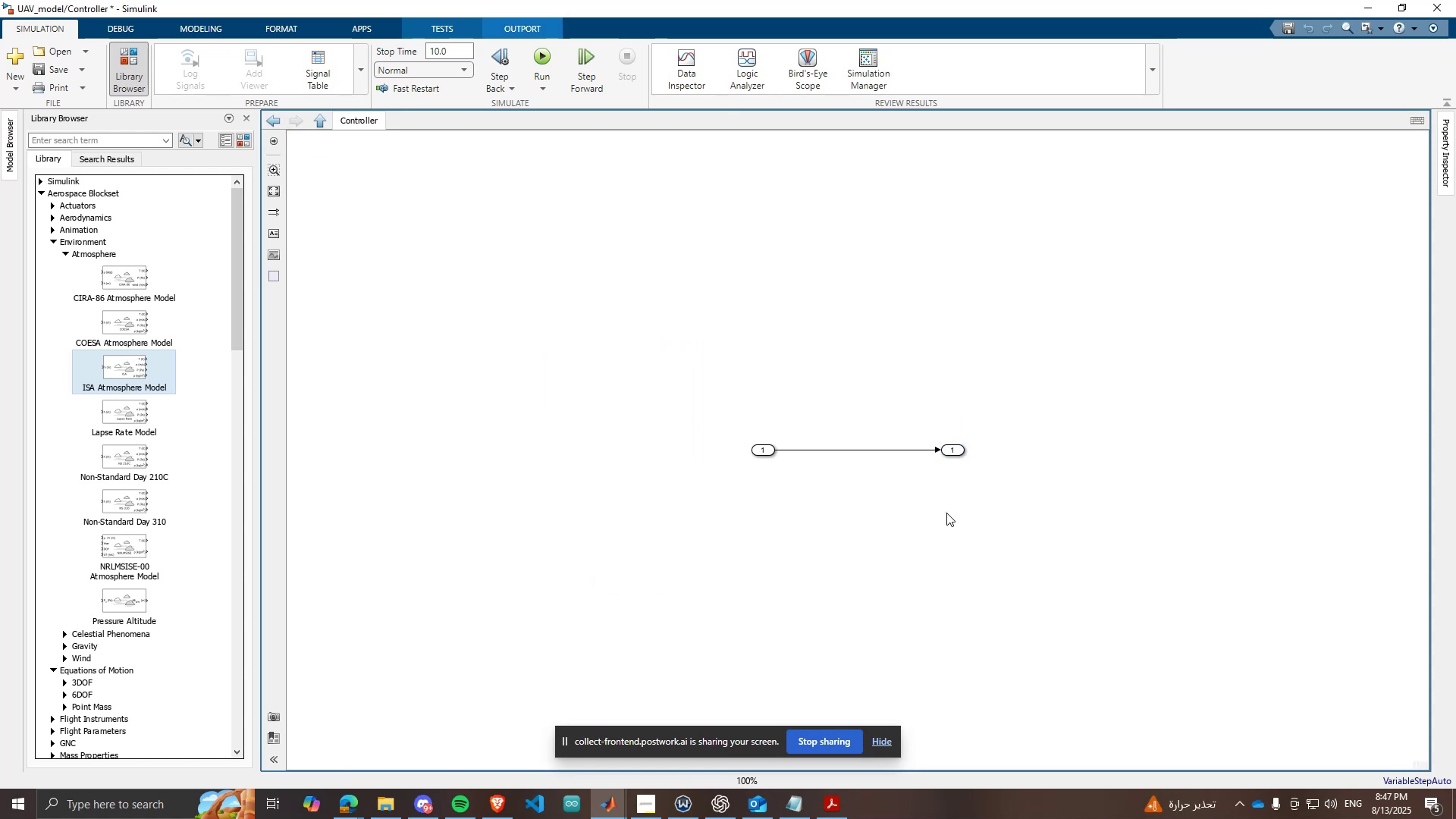 
key(Control+V)
 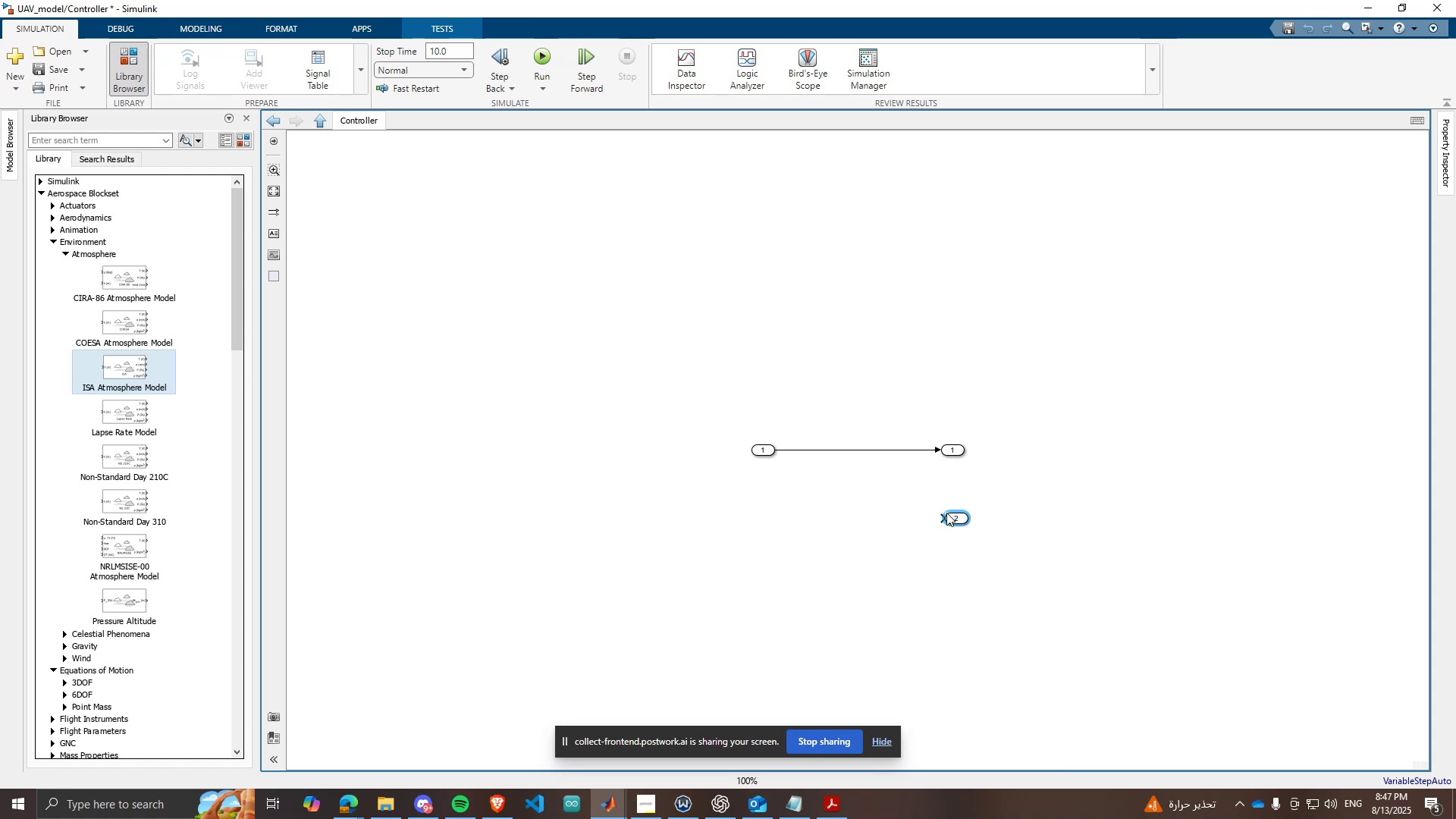 
key(Control+V)
 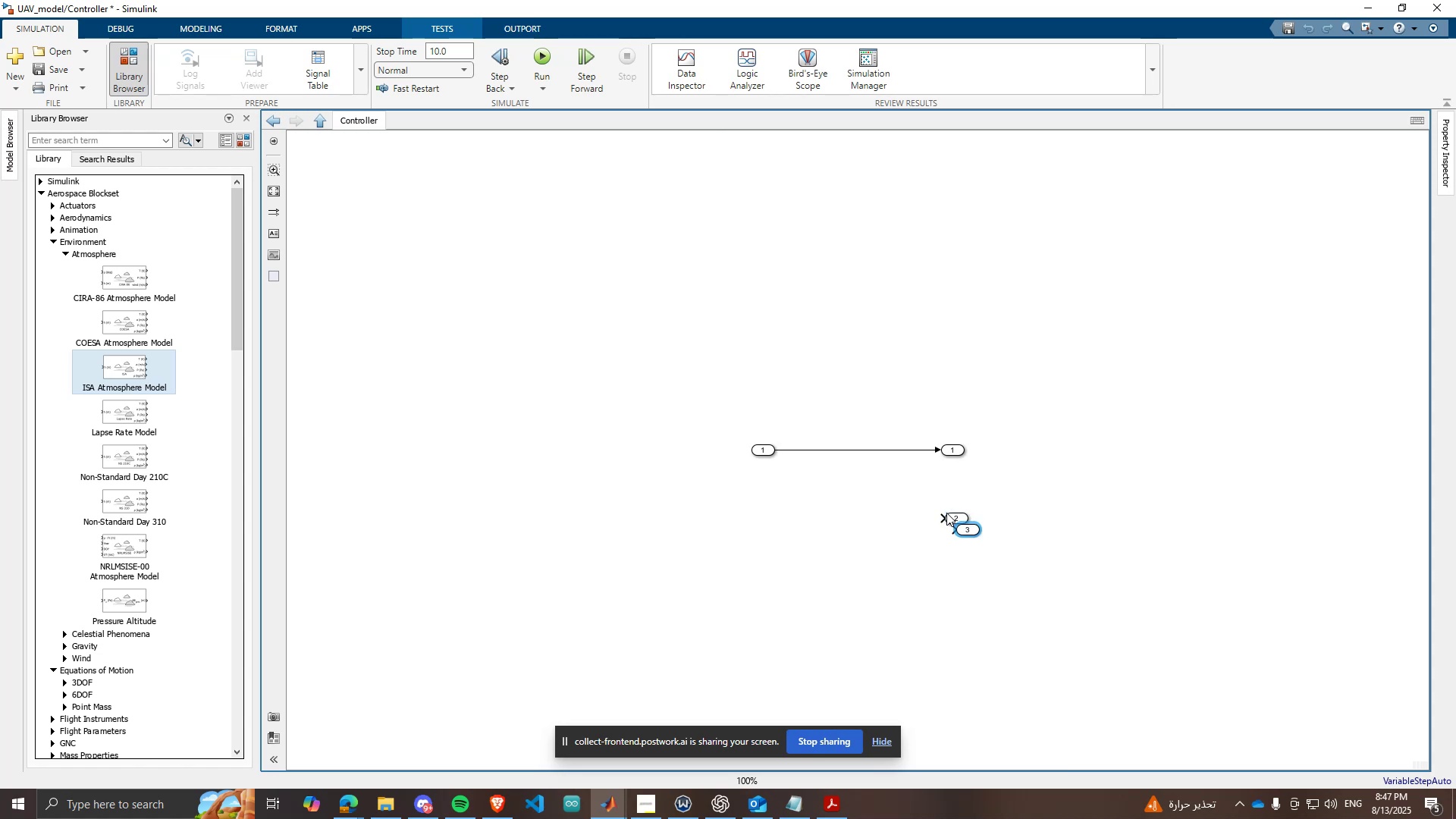 
key(Control+V)
 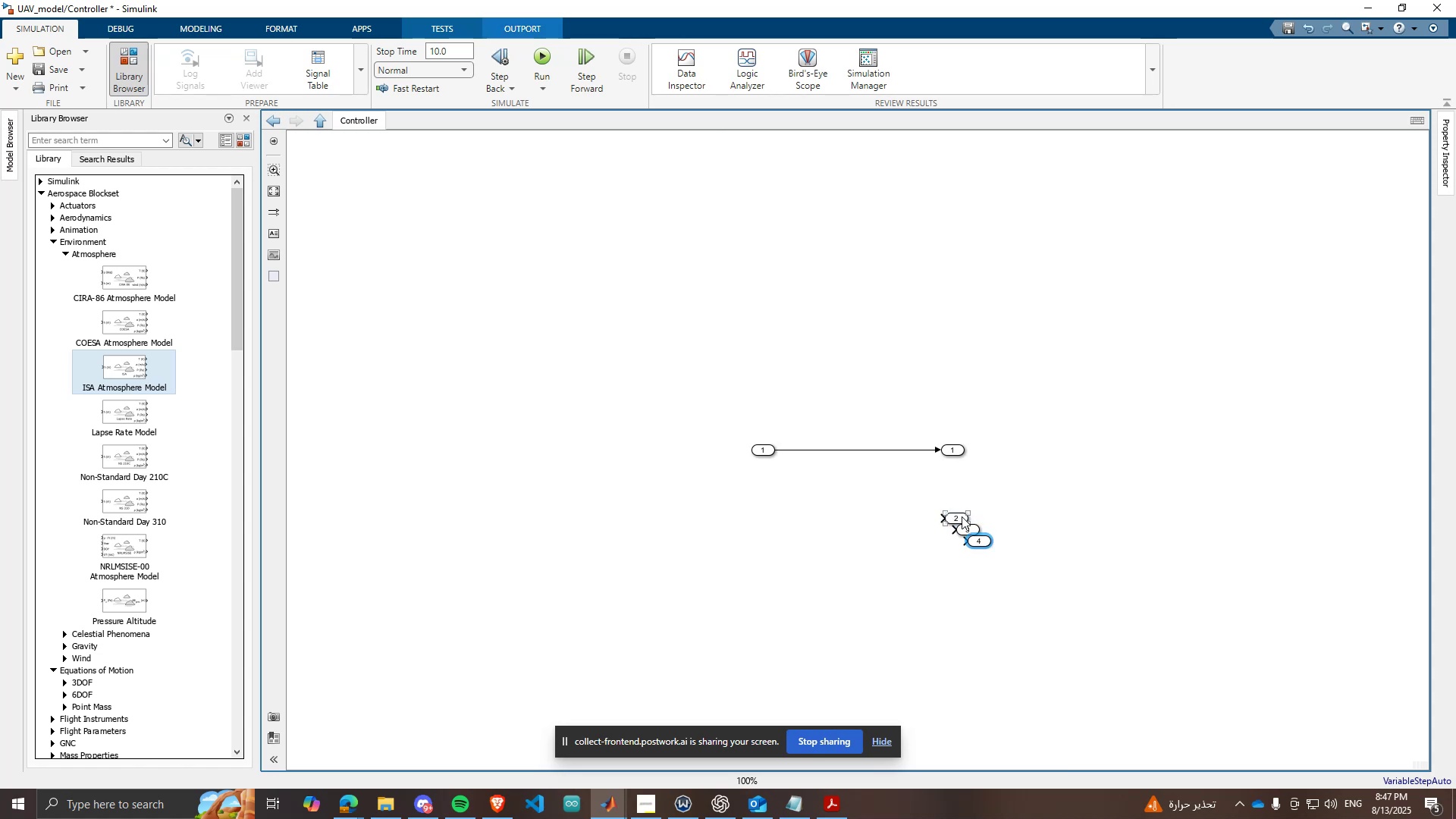 
left_click_drag(start_coordinate=[962, 516], to_coordinate=[956, 483])
 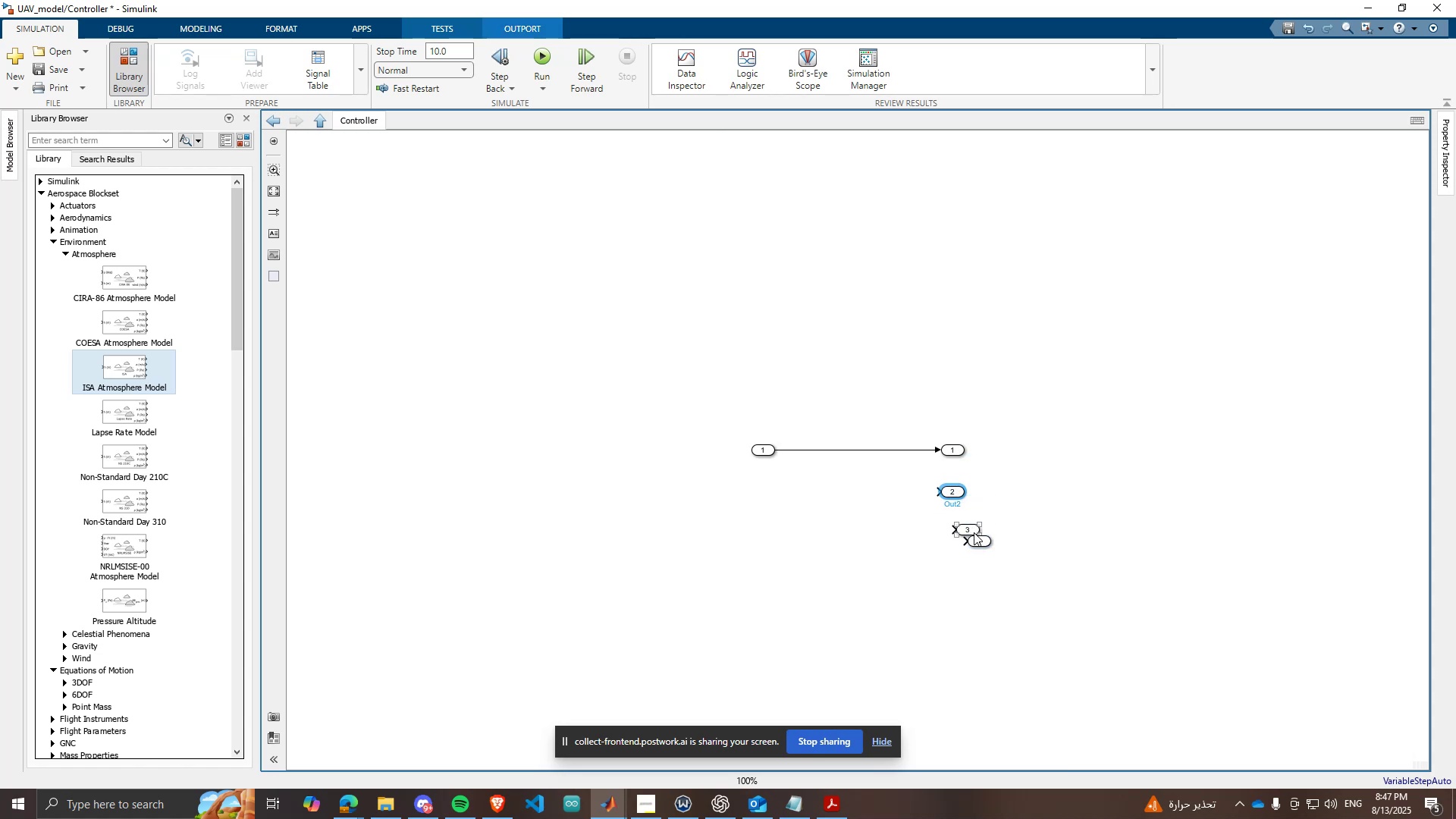 
left_click_drag(start_coordinate=[974, 532], to_coordinate=[958, 523])
 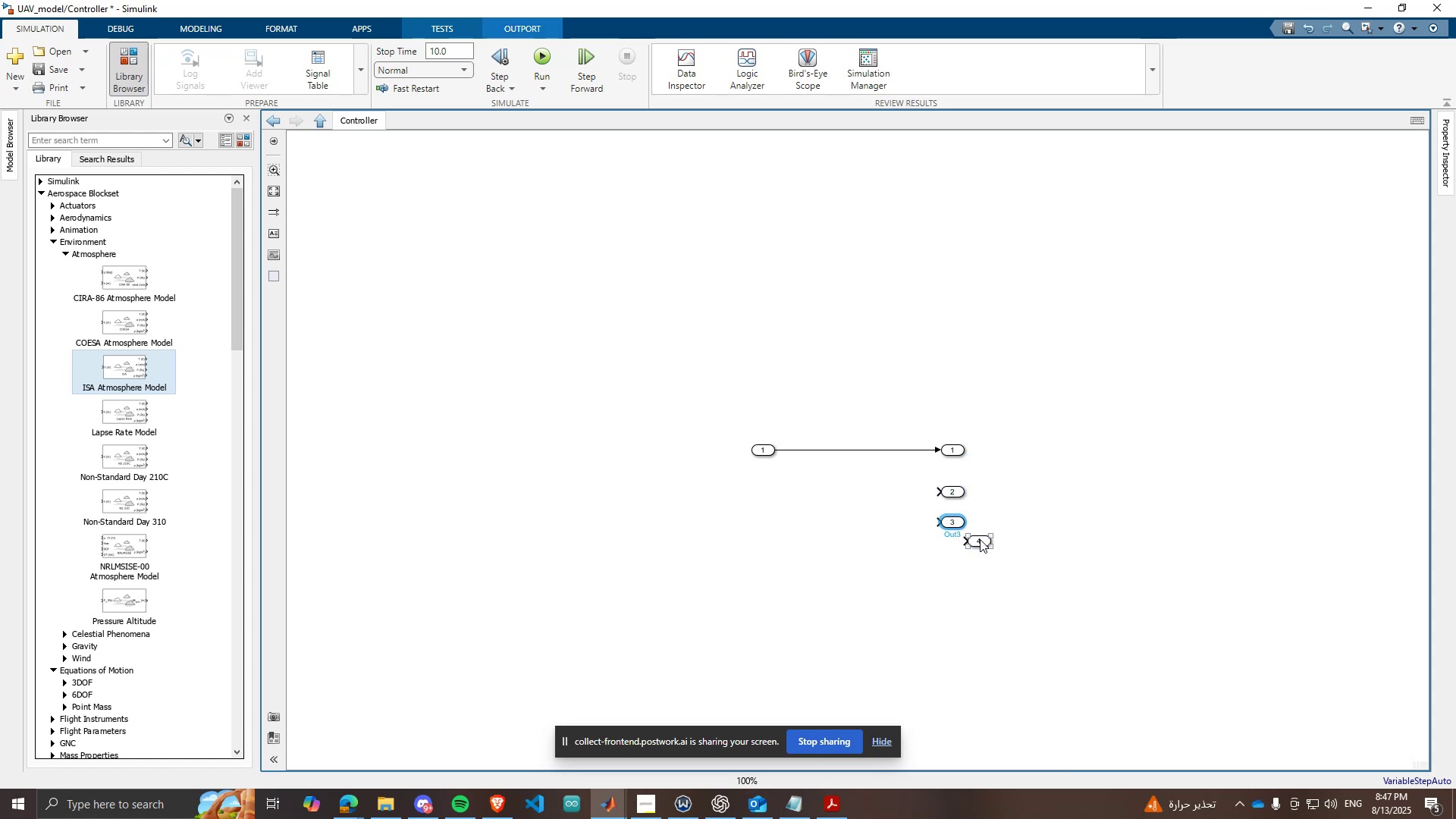 
left_click_drag(start_coordinate=[981, 540], to_coordinate=[953, 557])
 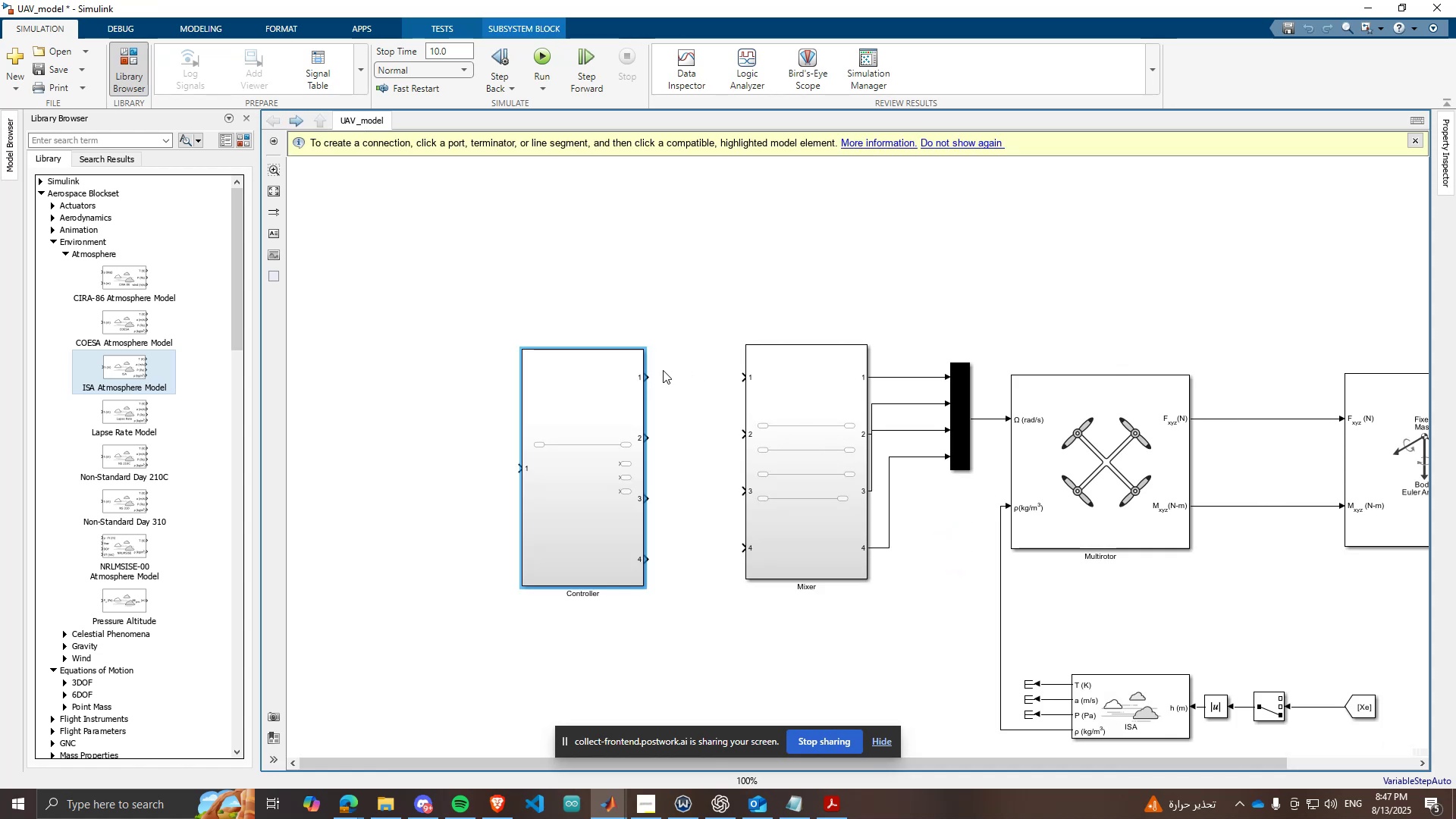 
left_click_drag(start_coordinate=[648, 384], to_coordinate=[742, 382])
 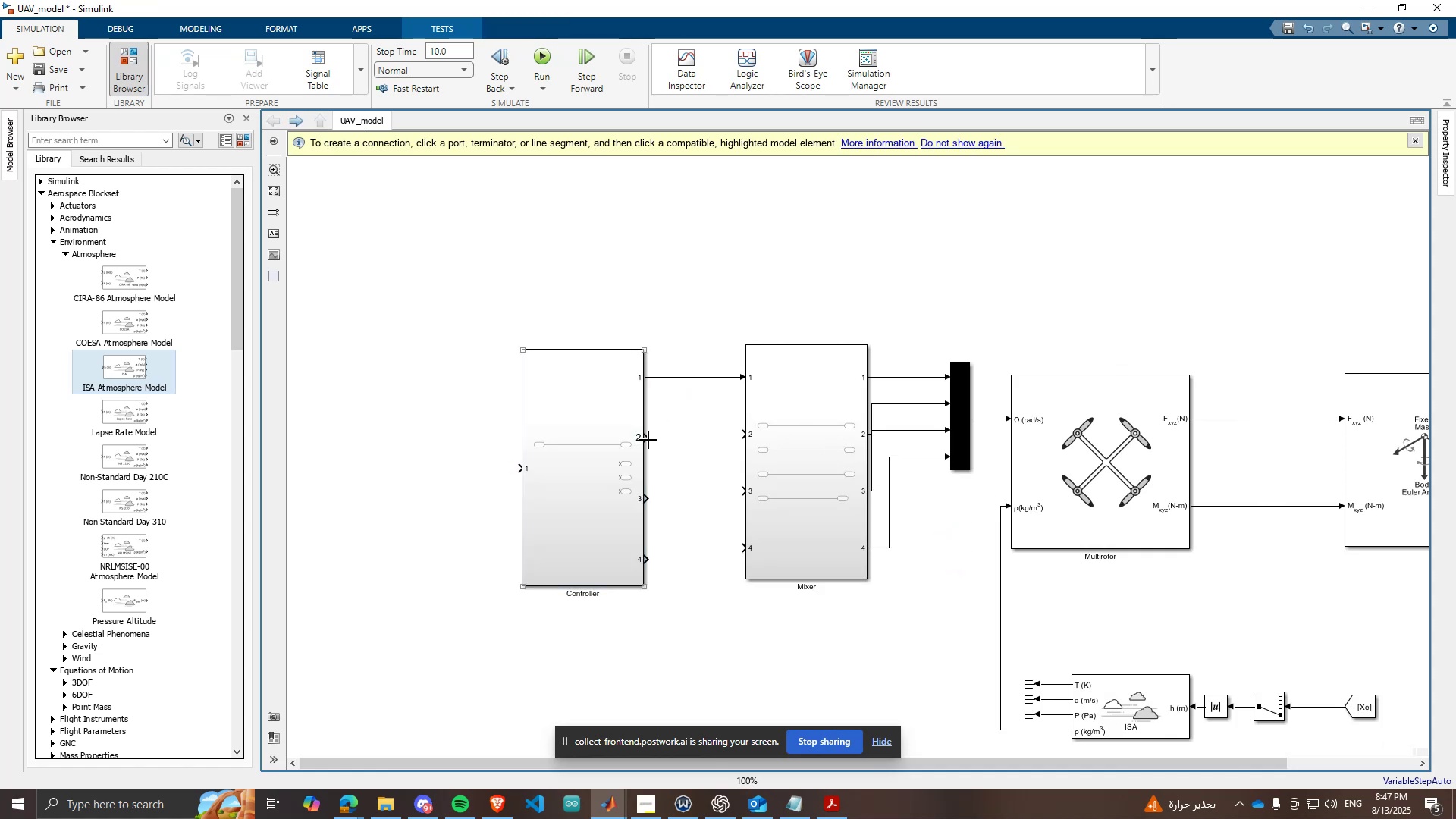 
left_click_drag(start_coordinate=[651, 439], to_coordinate=[741, 433])
 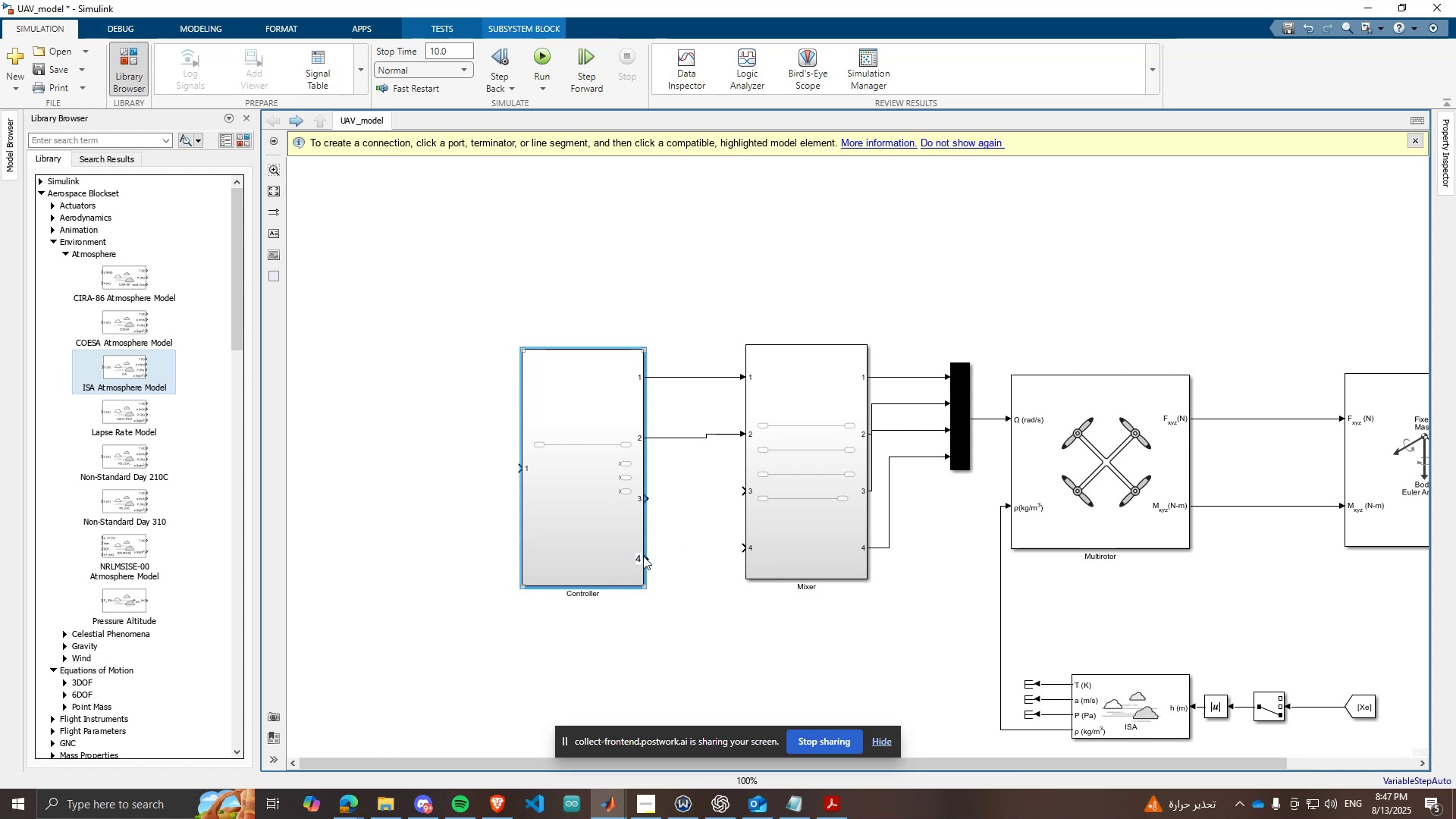 
wait(5.53)
 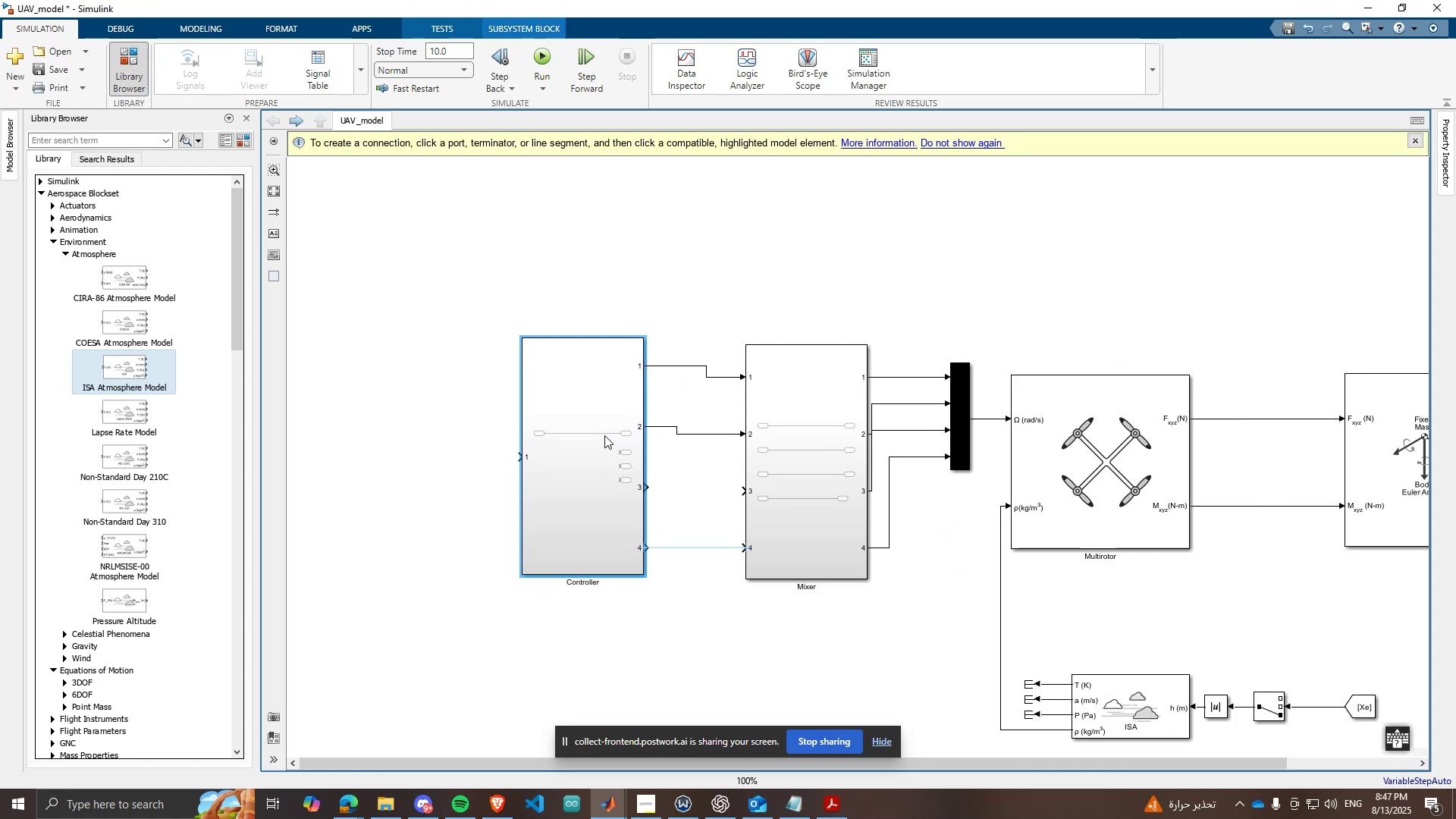 
left_click_drag(start_coordinate=[639, 585], to_coordinate=[640, 574])
 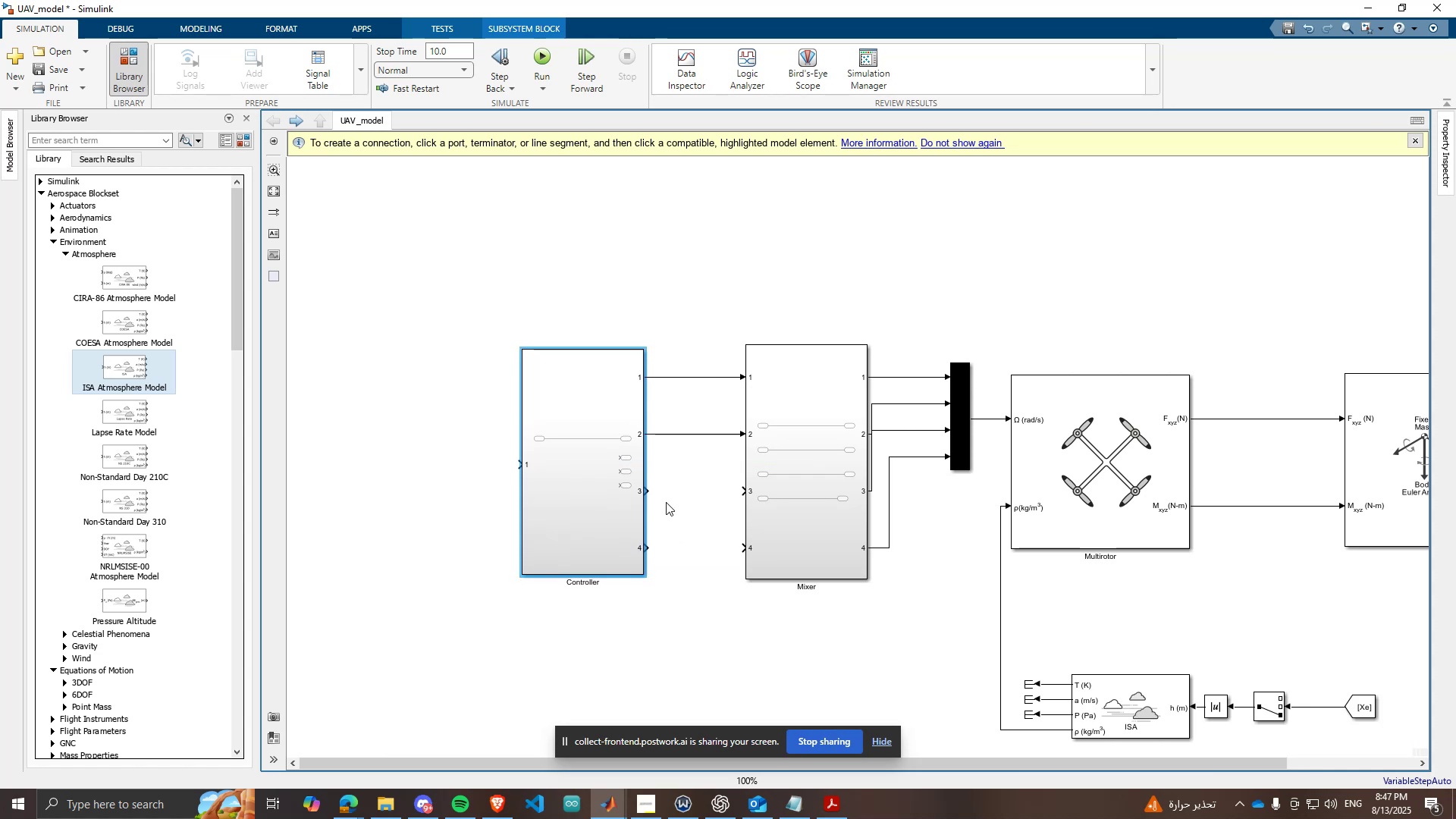 
left_click([665, 502])
 